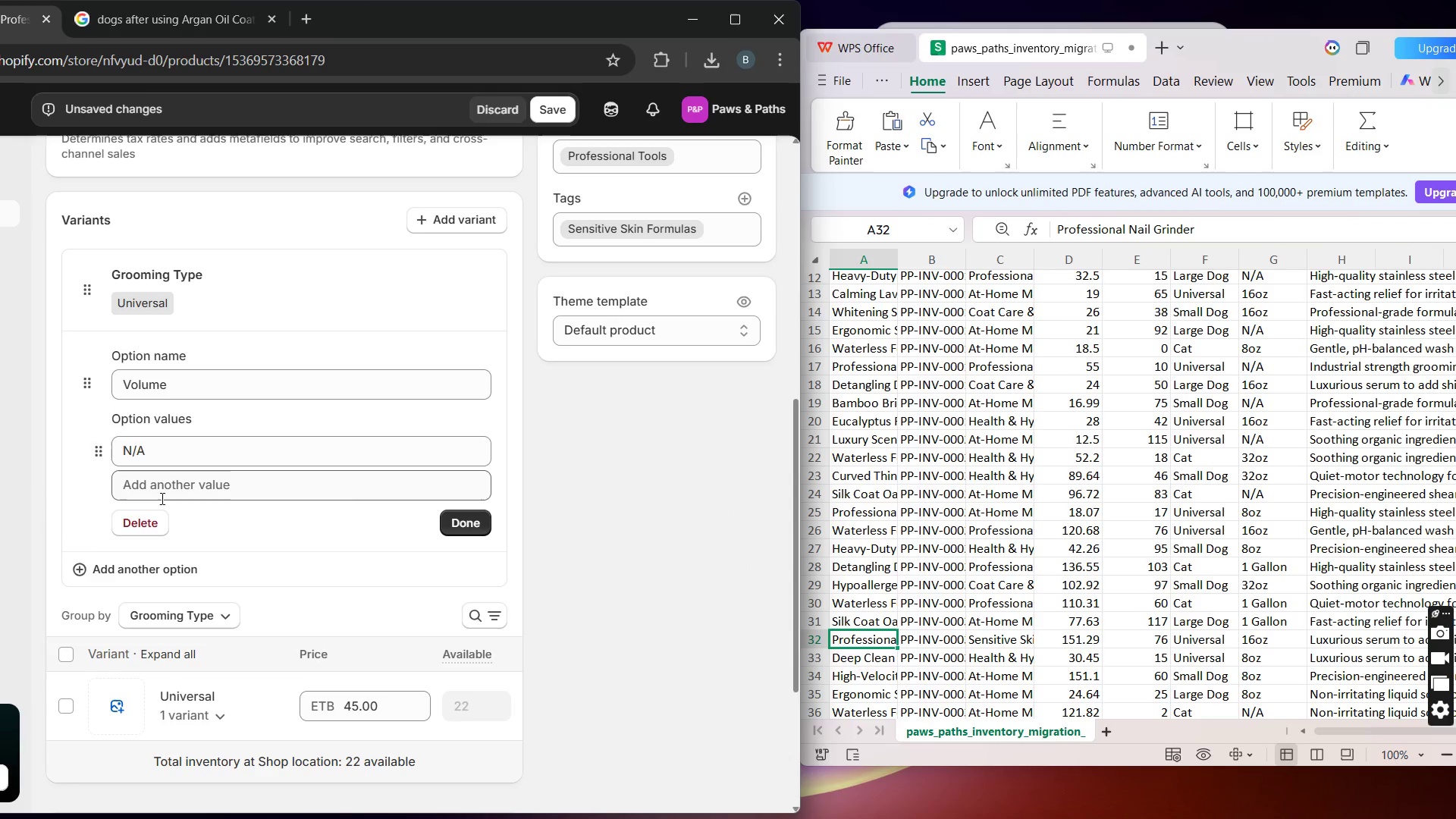 
left_click([160, 499])
 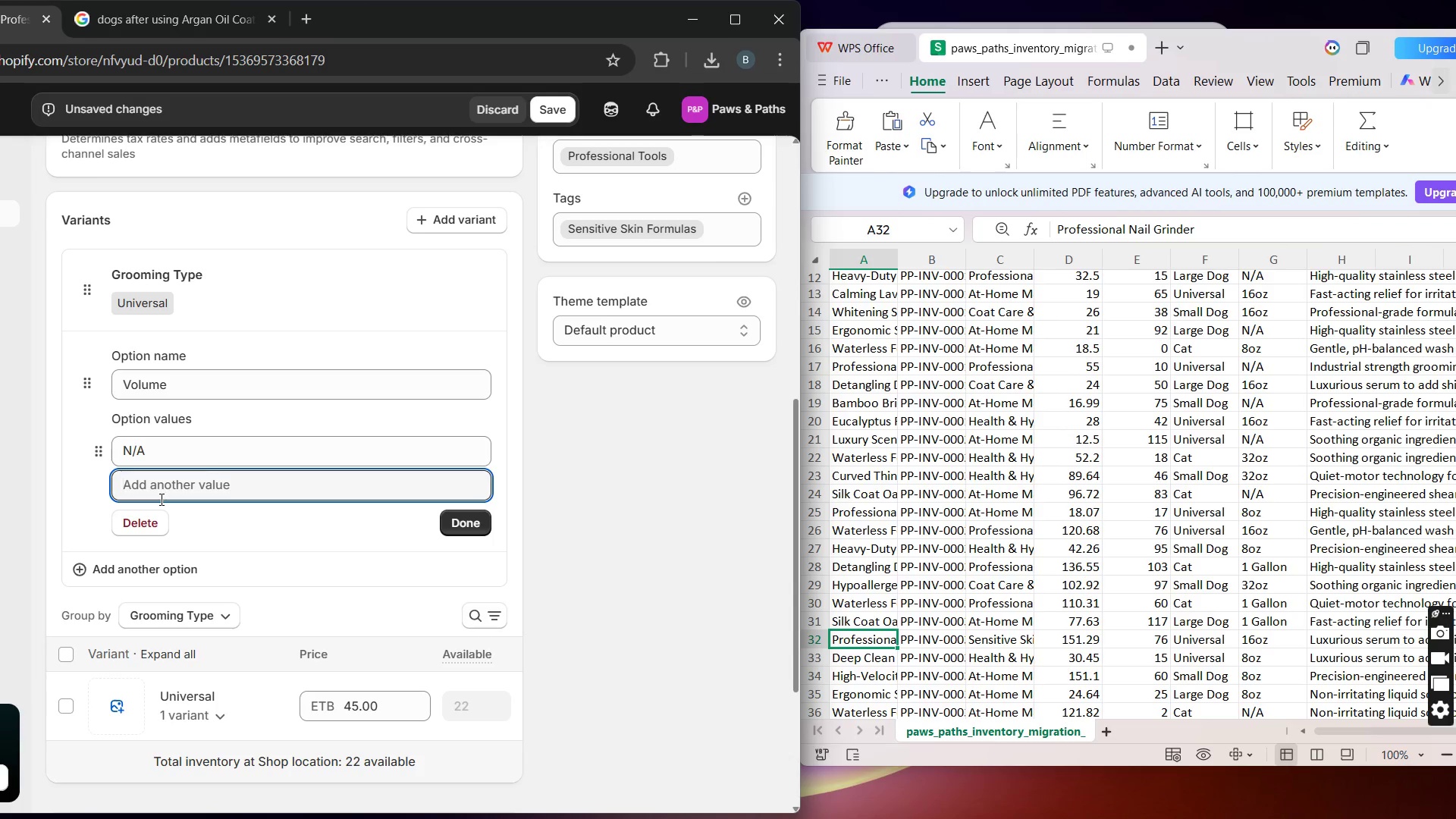 
type(16OZ)
 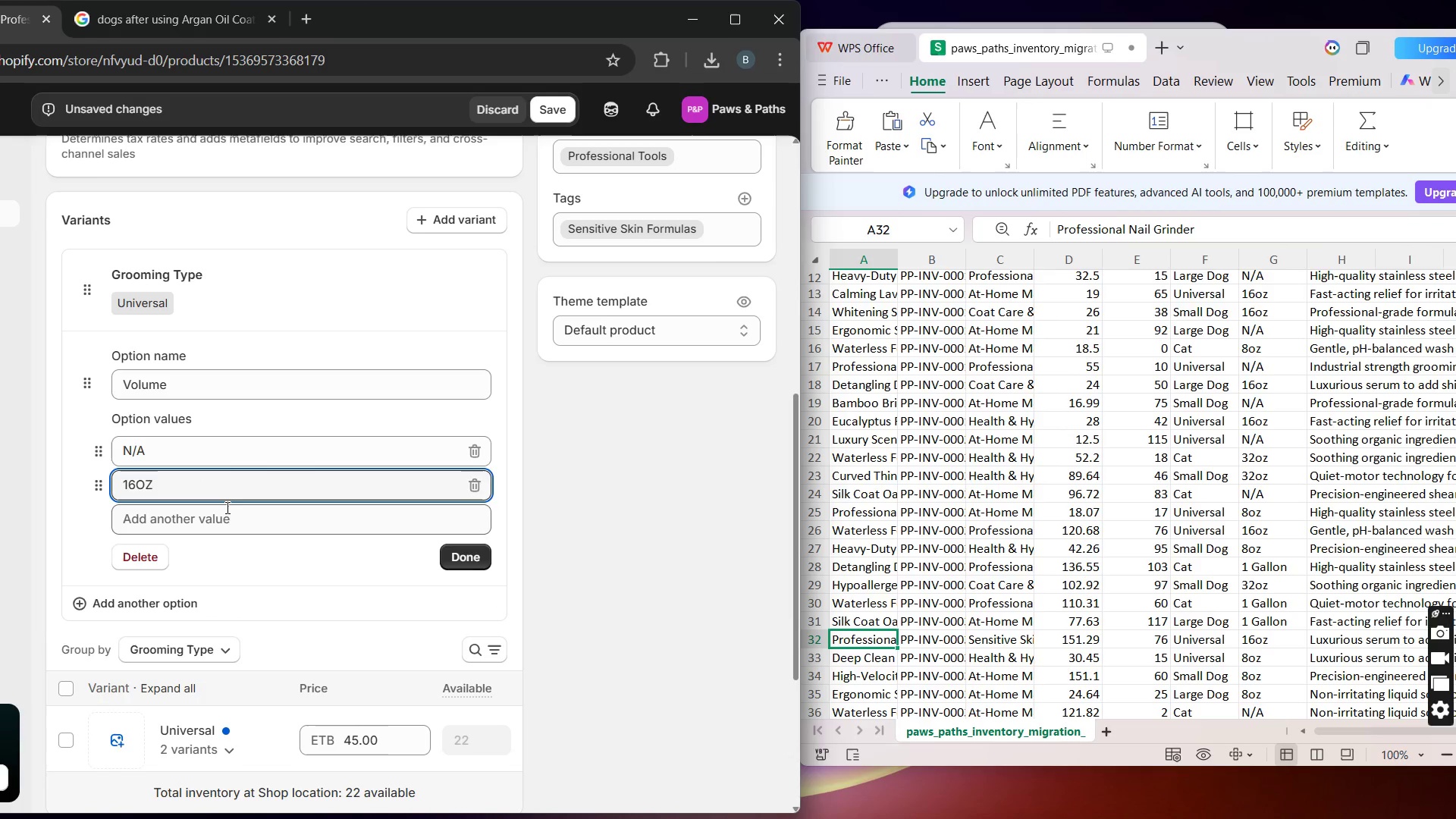 
key(Backspace)
key(Backspace)
type(oz)
 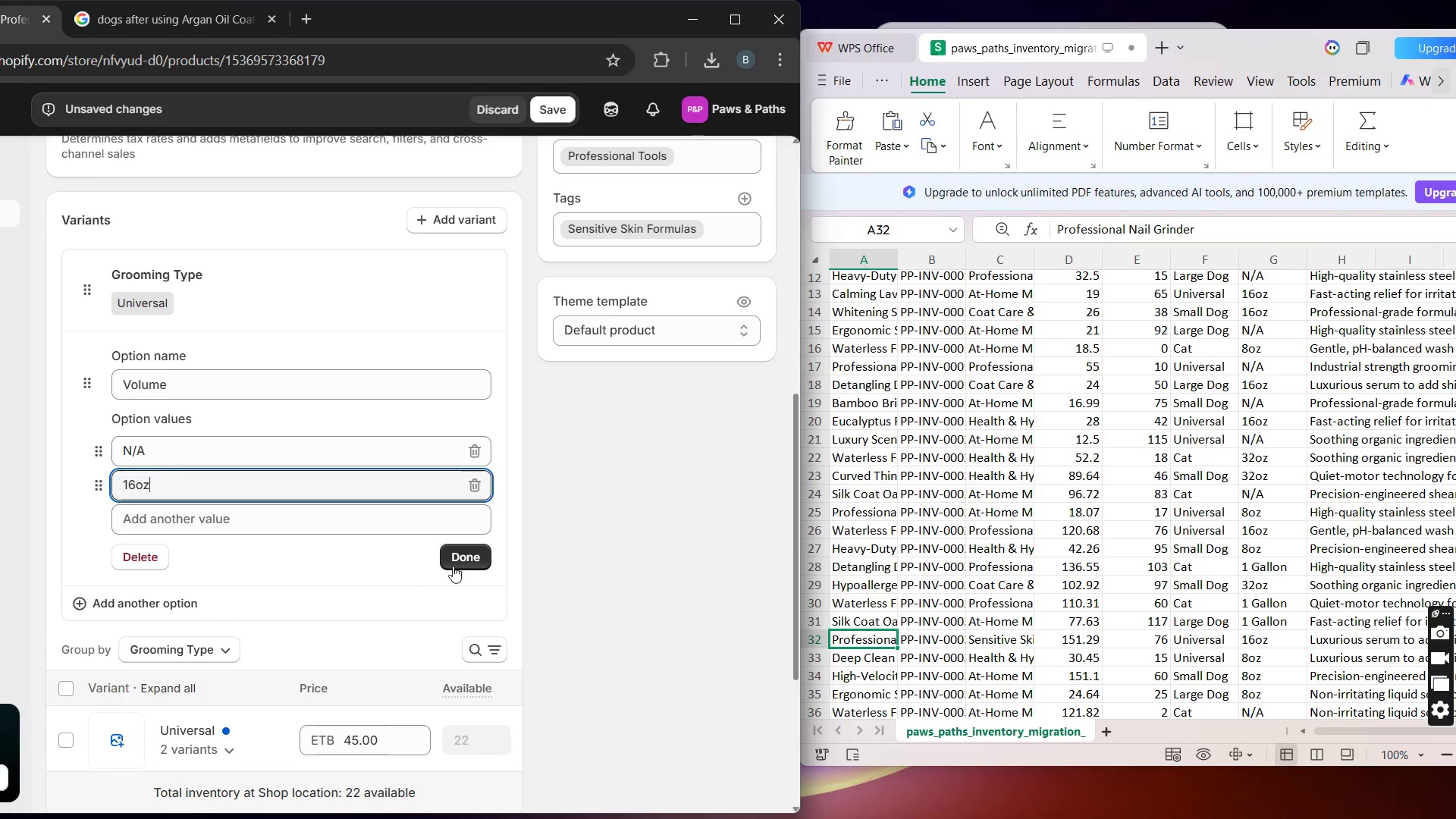 
left_click([456, 566])
 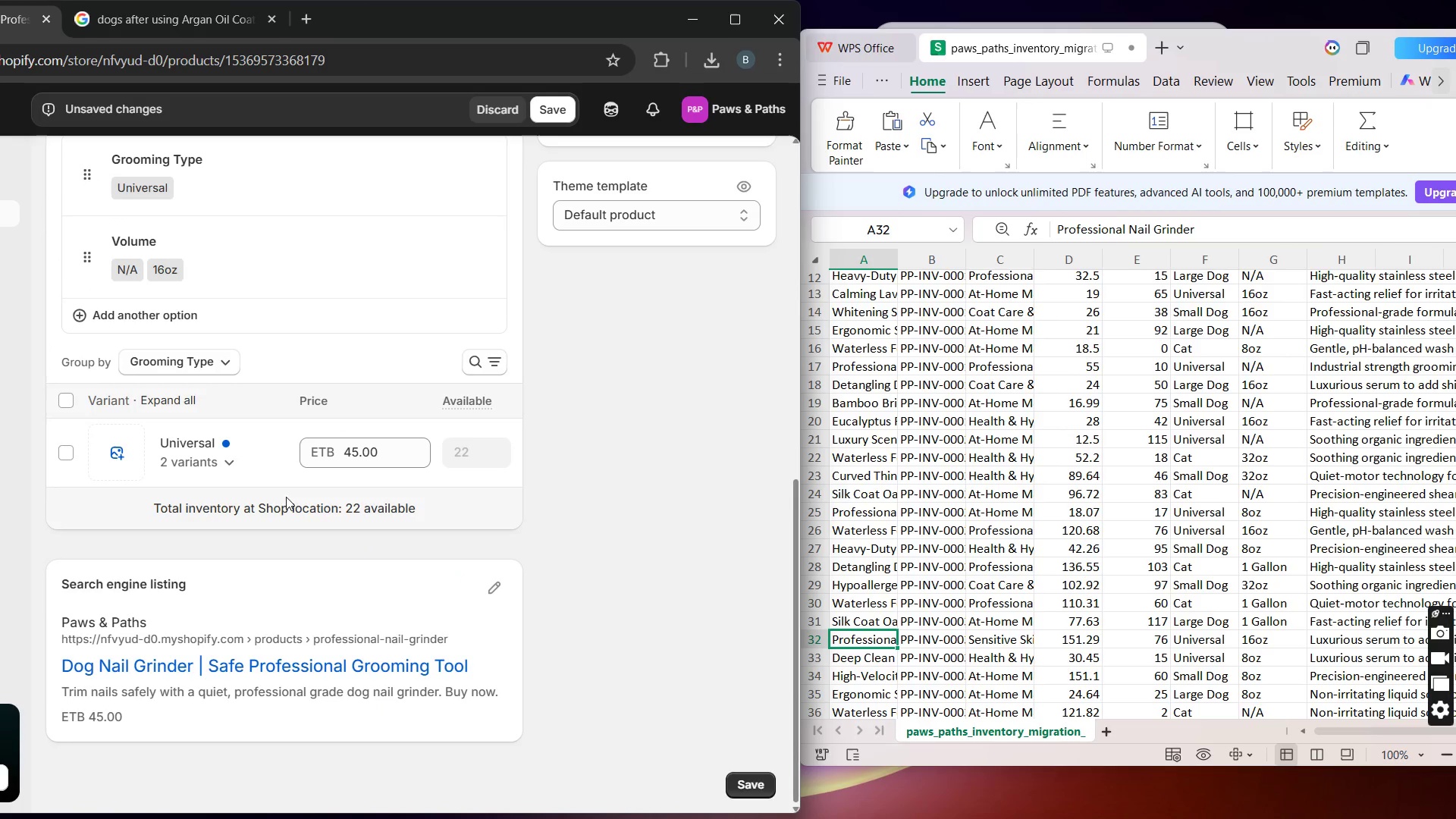 
left_click([256, 469])
 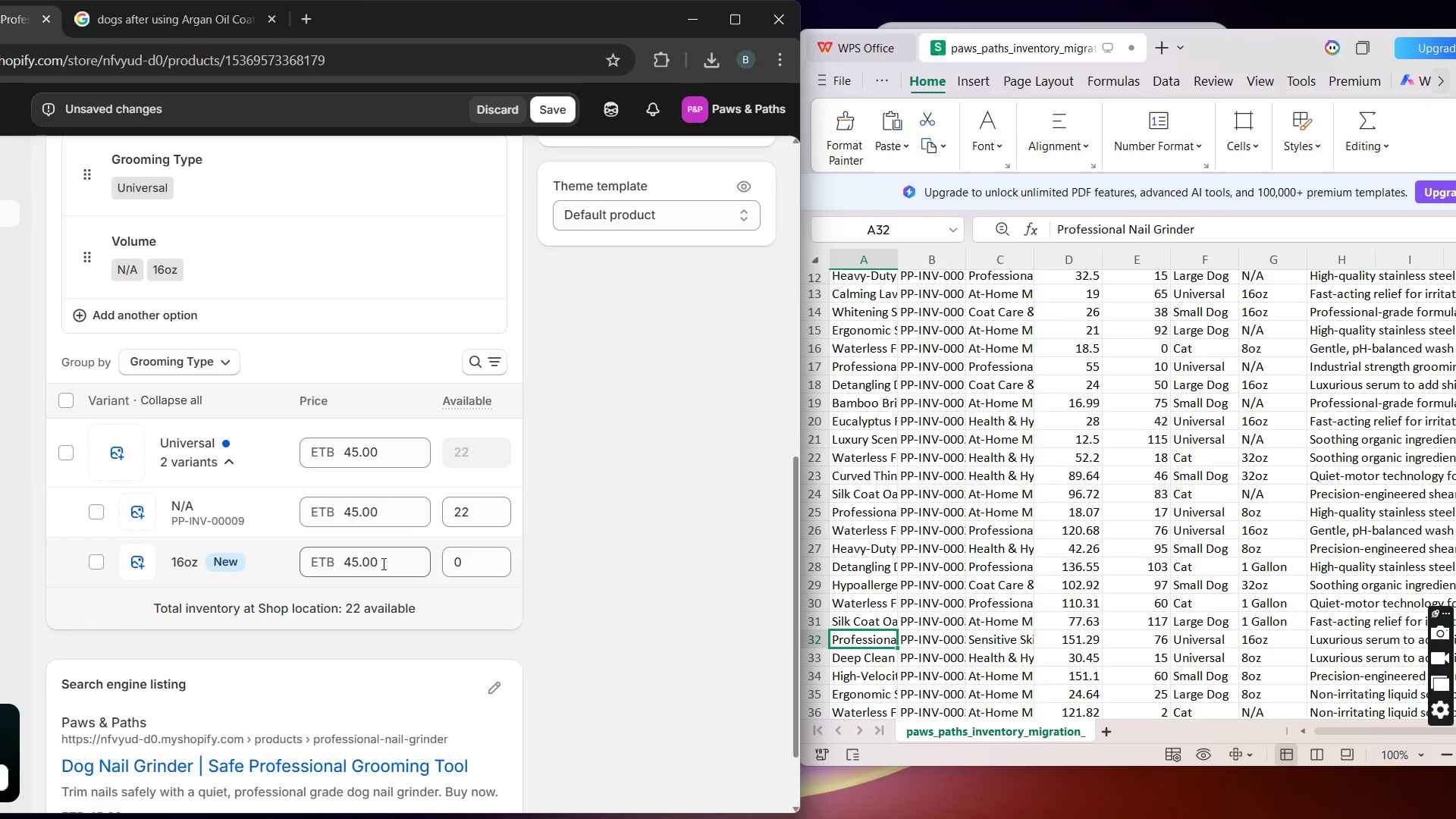 
left_click_drag(start_coordinate=[382, 563], to_coordinate=[325, 569])
 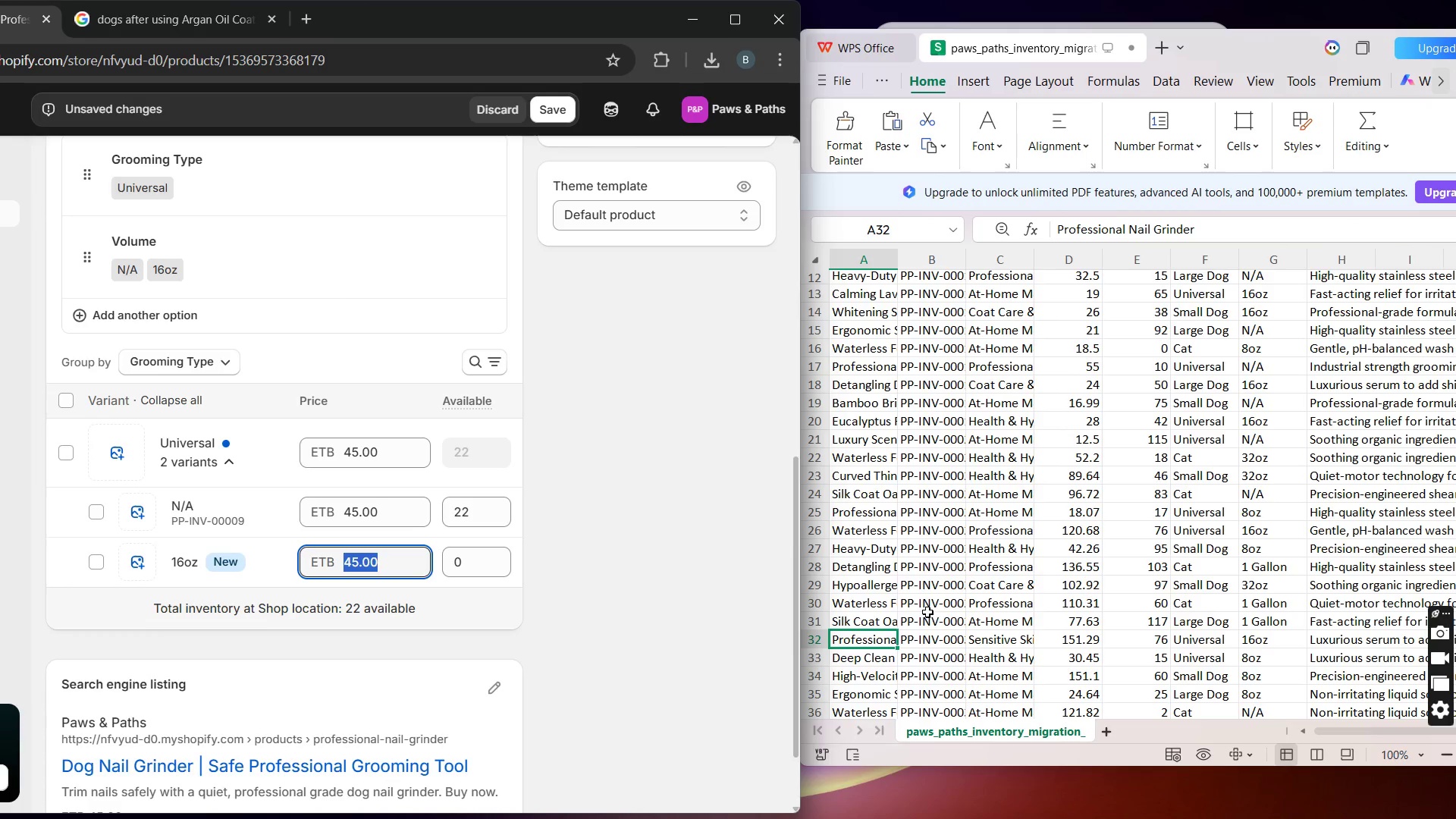 
type(151.29)
 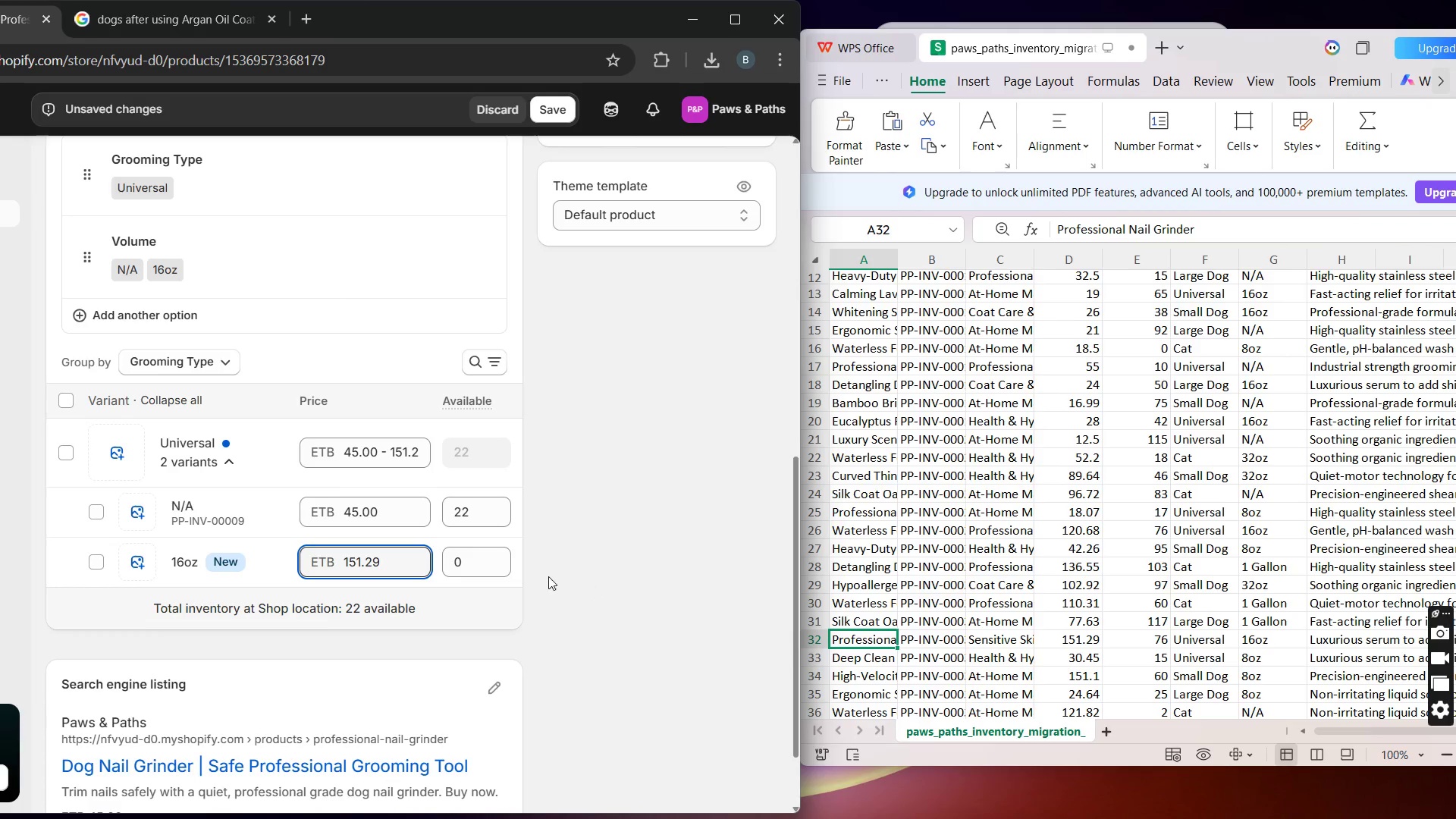 
left_click([488, 569])
 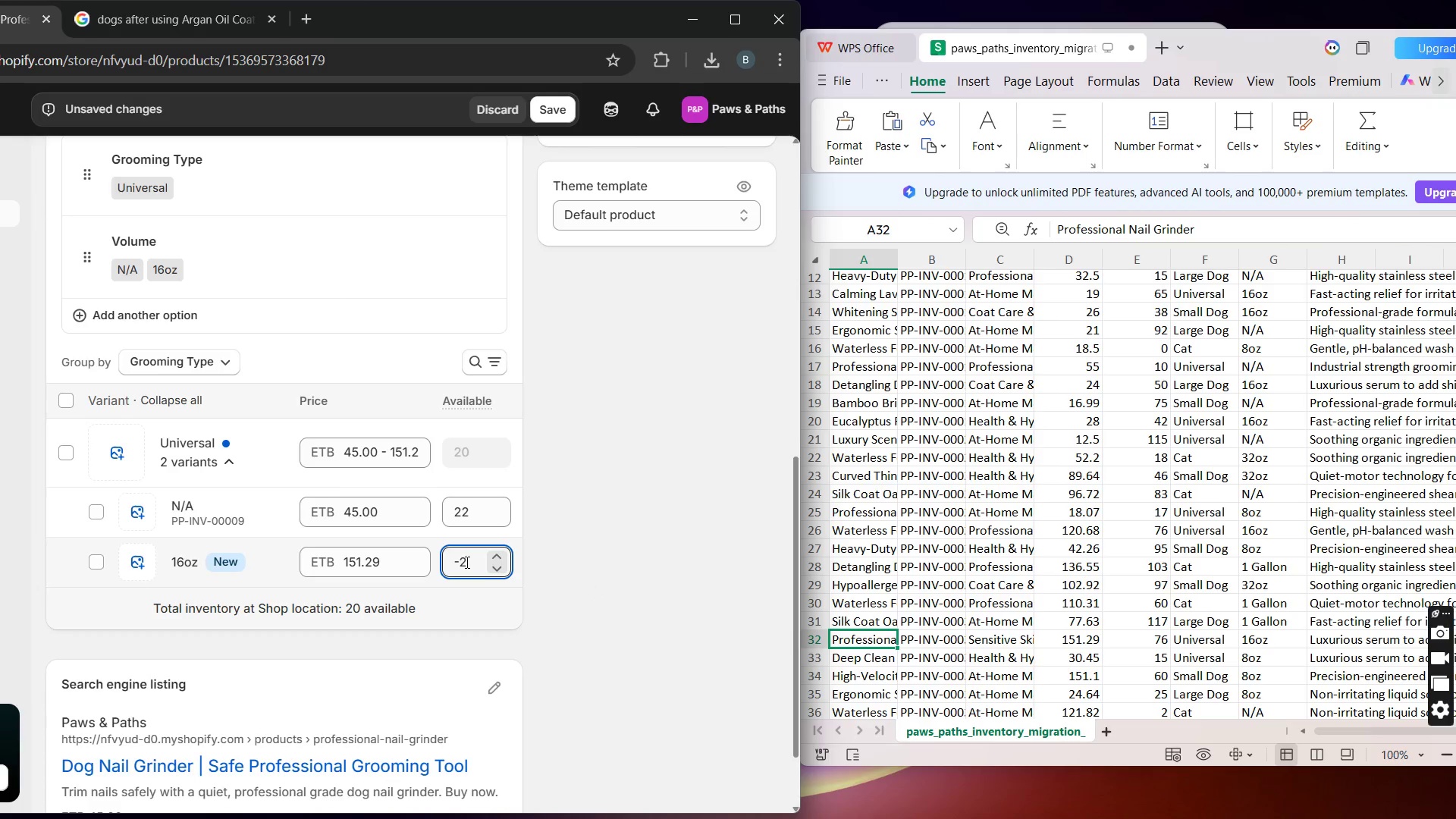 
left_click_drag(start_coordinate=[466, 562], to_coordinate=[453, 562])
 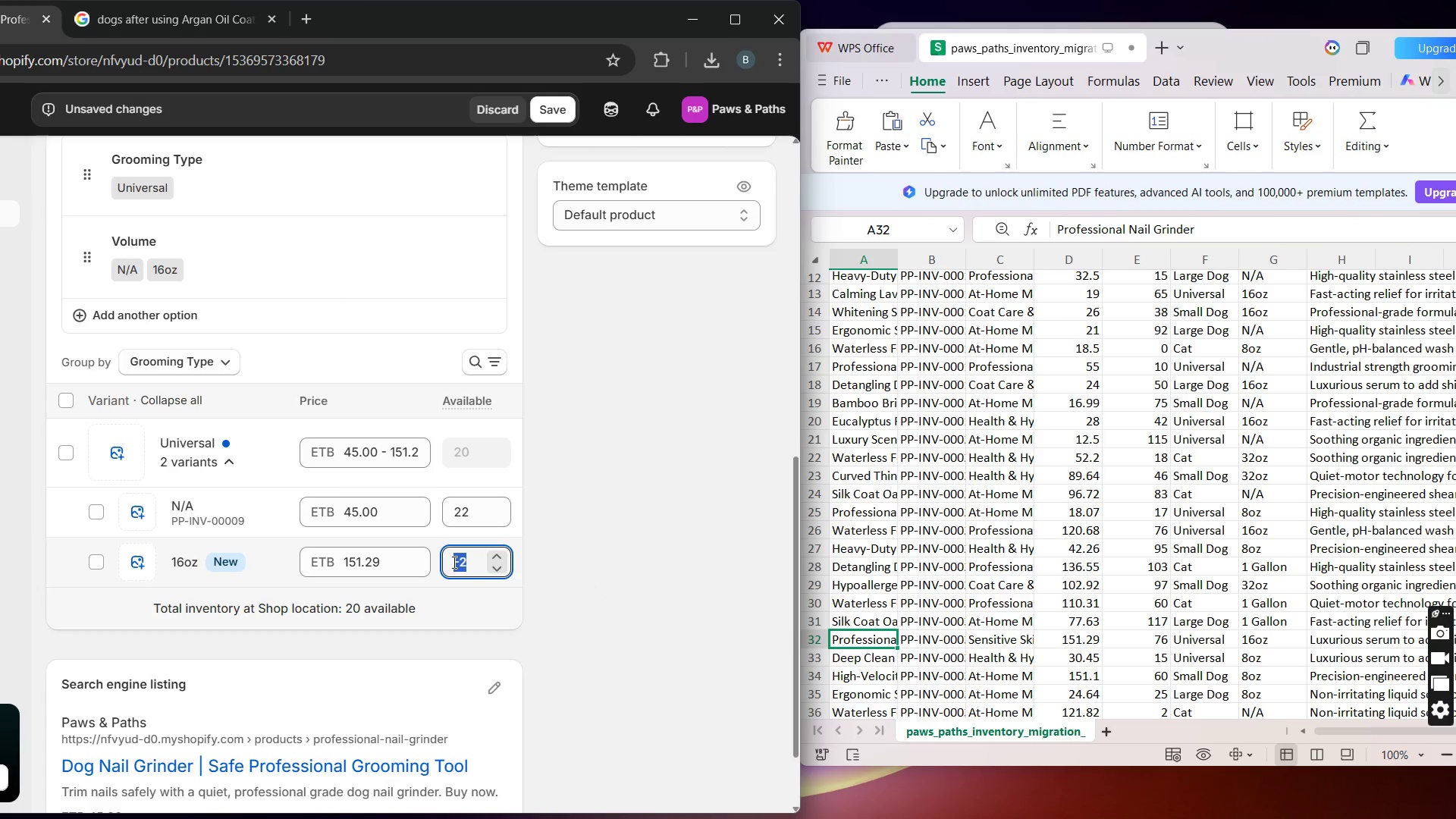 
type(76)
 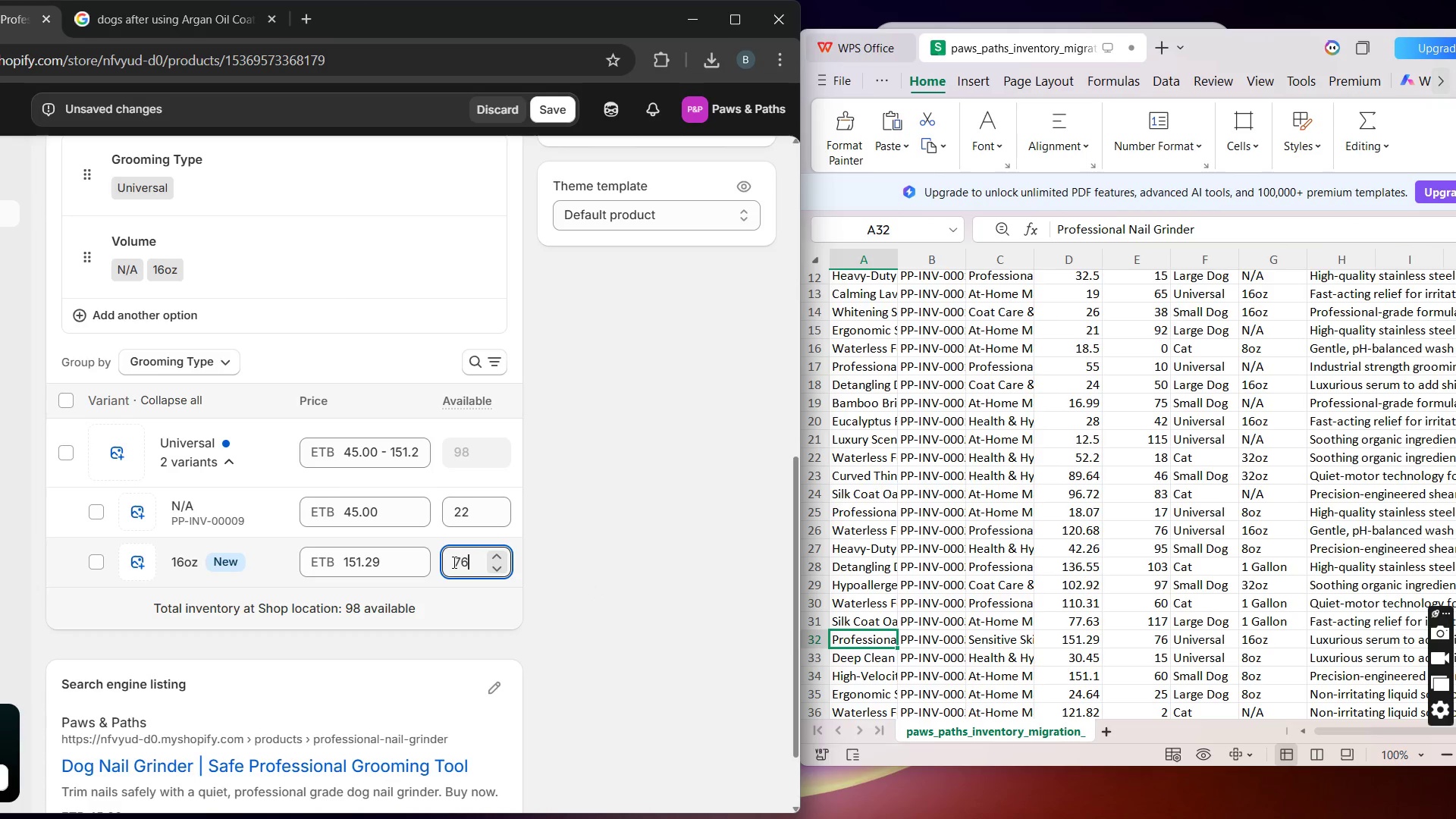 
left_click([588, 570])
 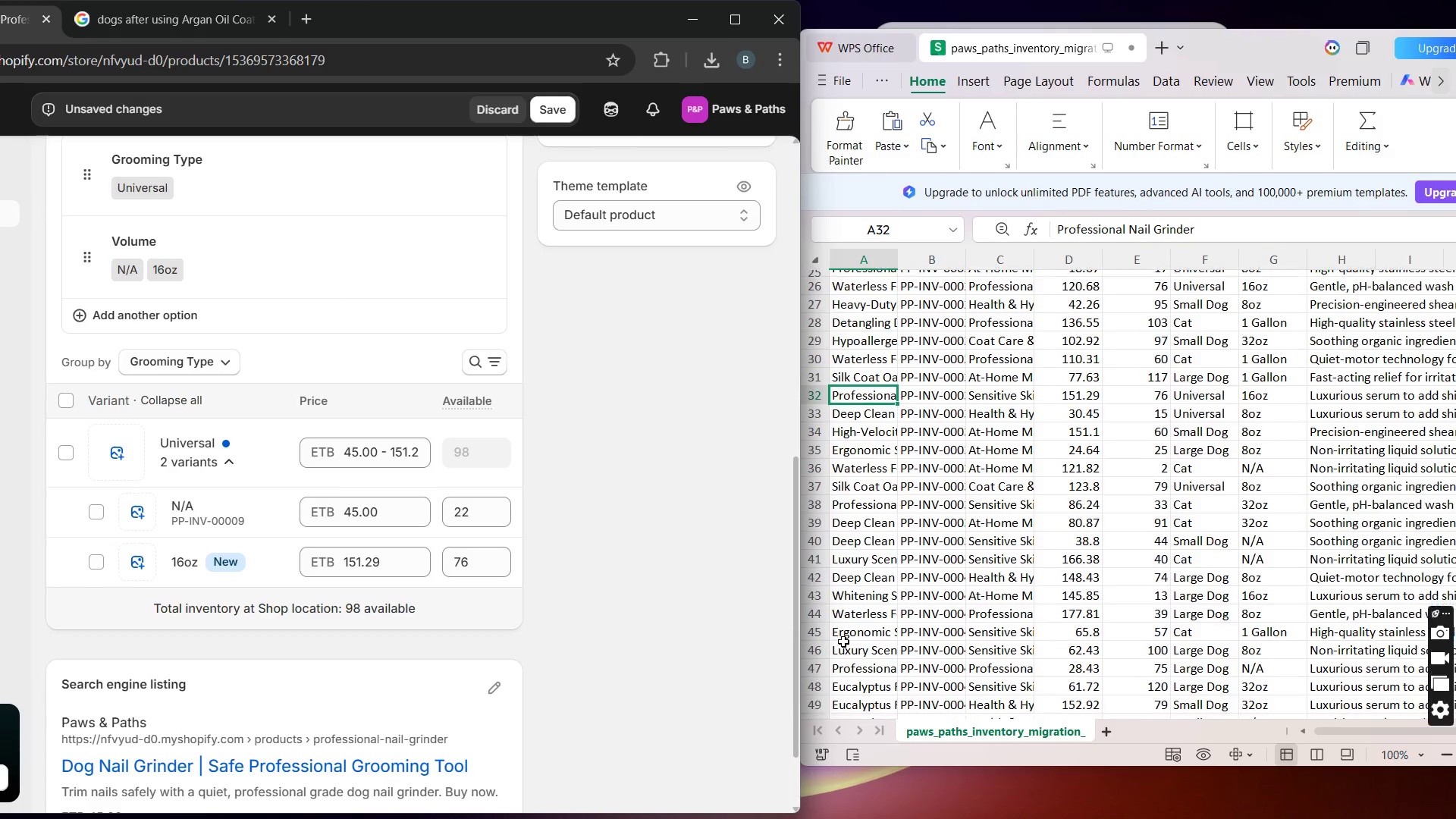 
wait(5.88)
 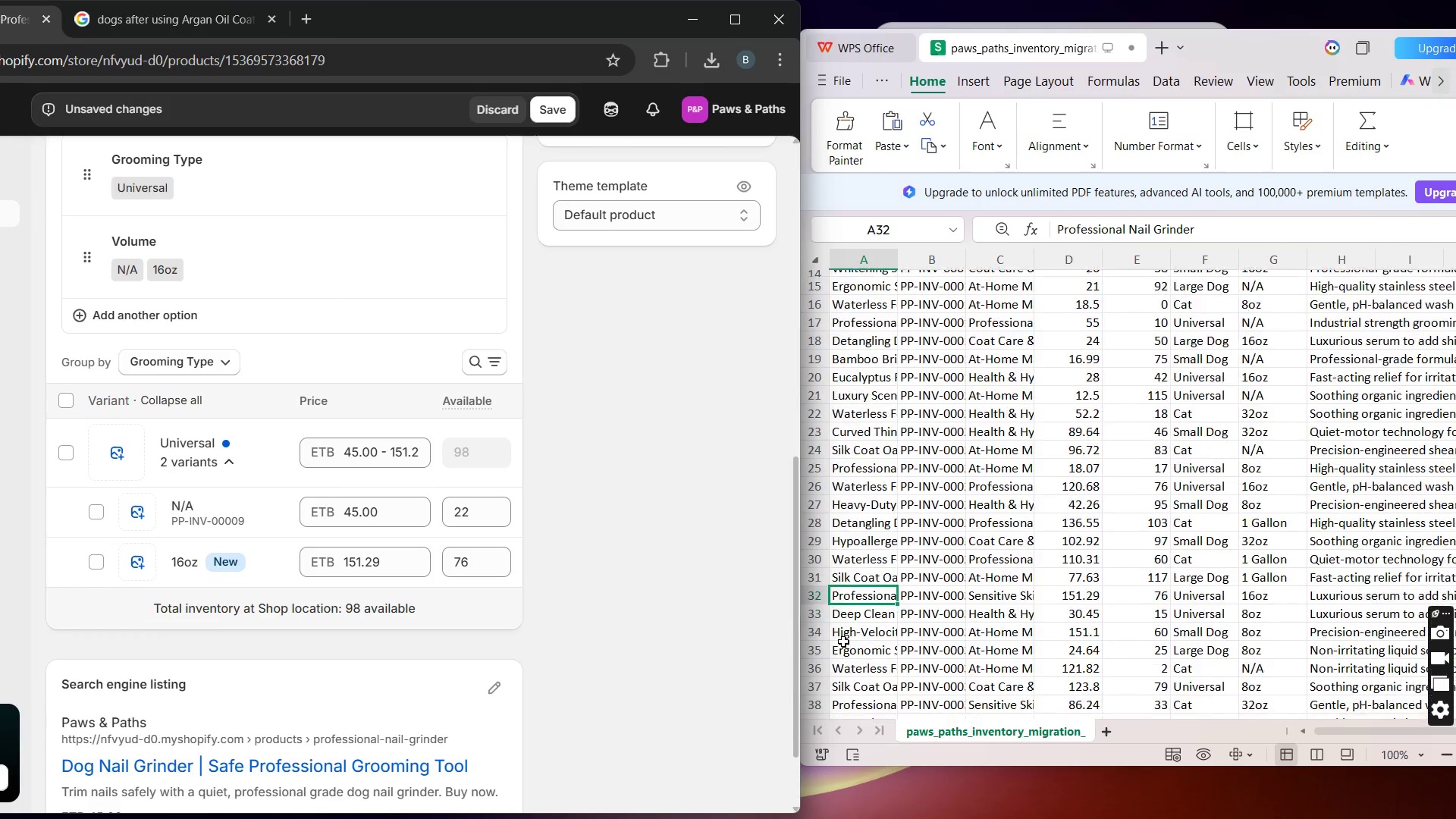 
left_click([845, 658])
 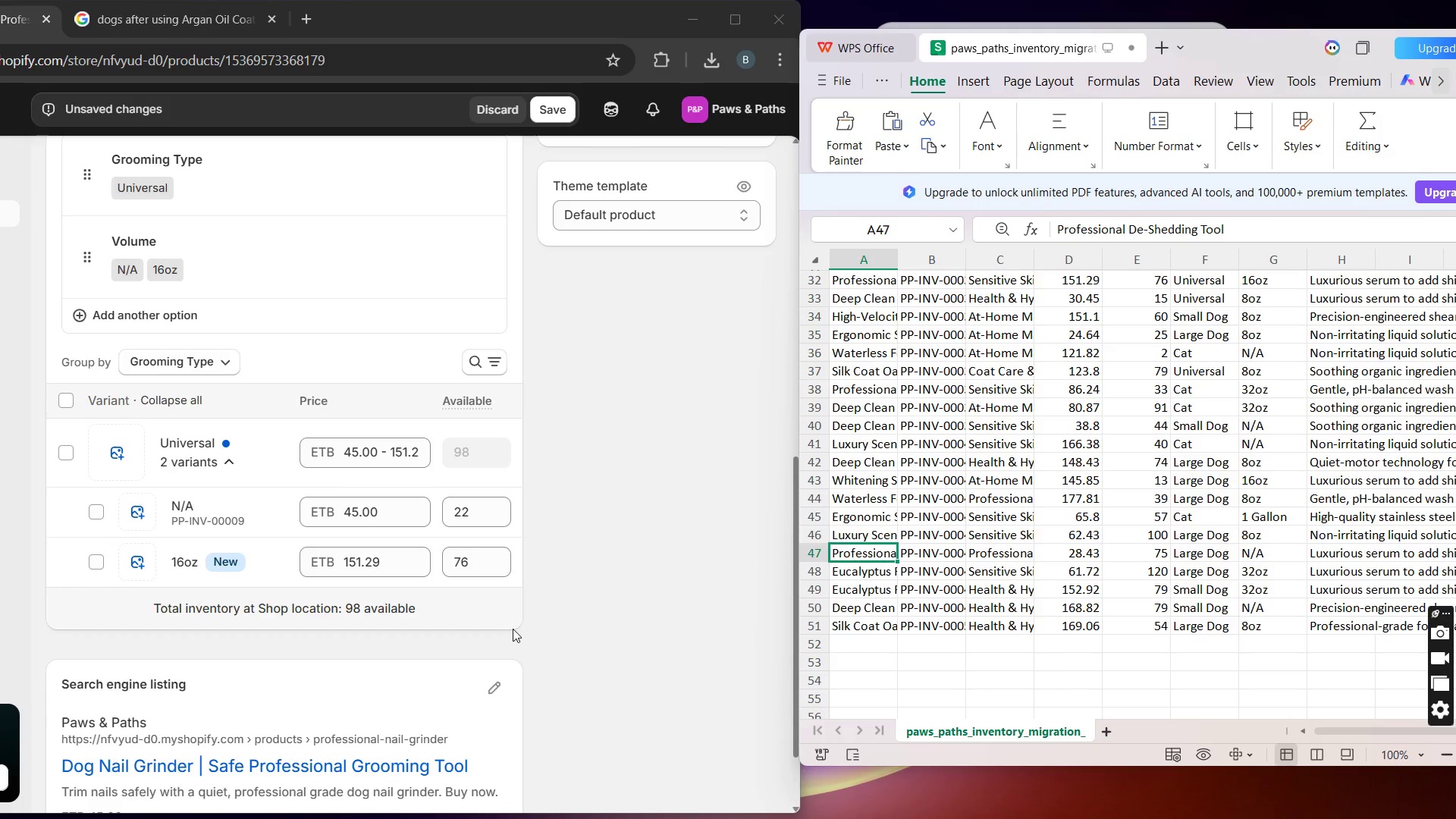 
left_click([565, 601])
 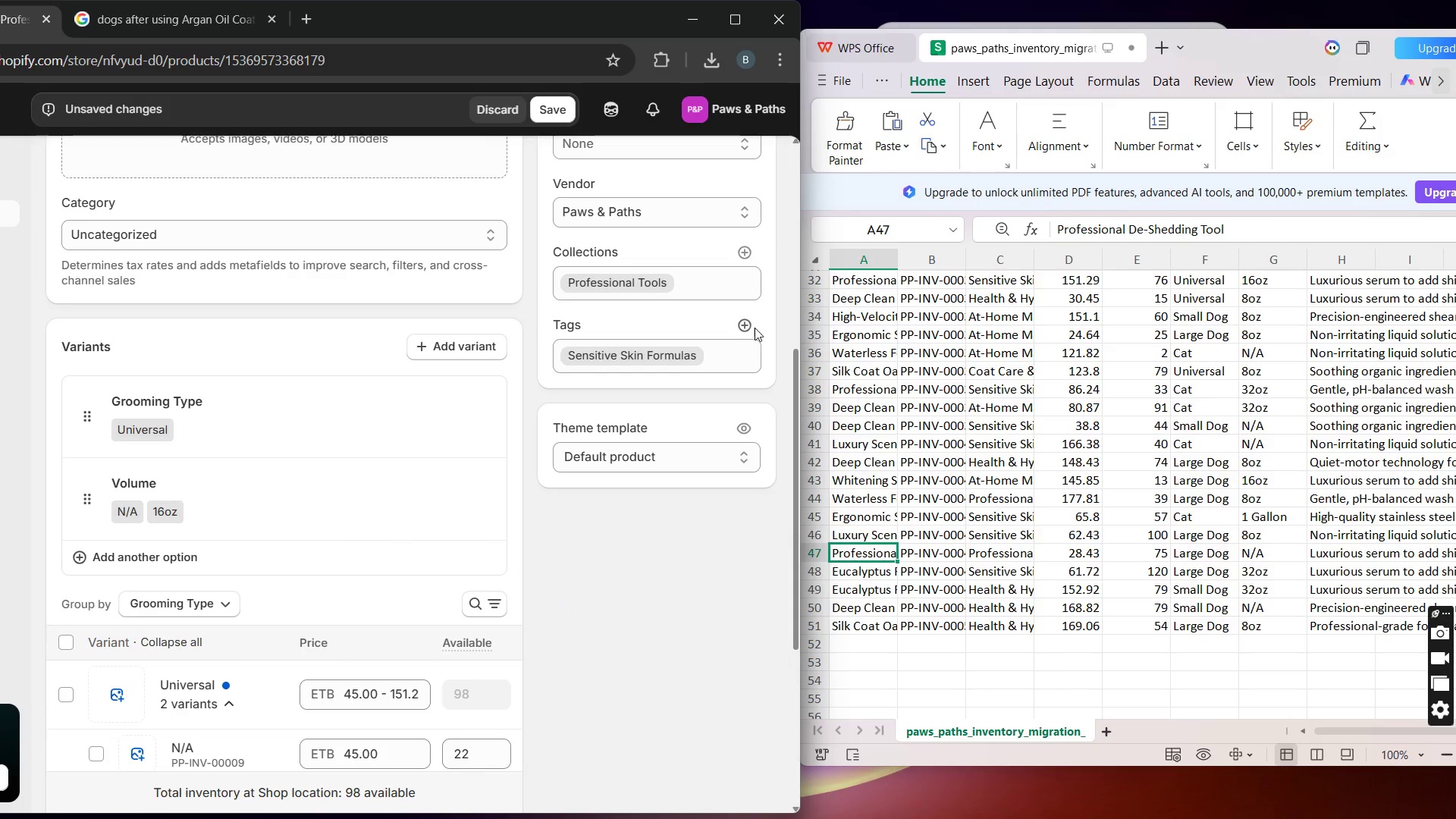 
left_click([745, 323])
 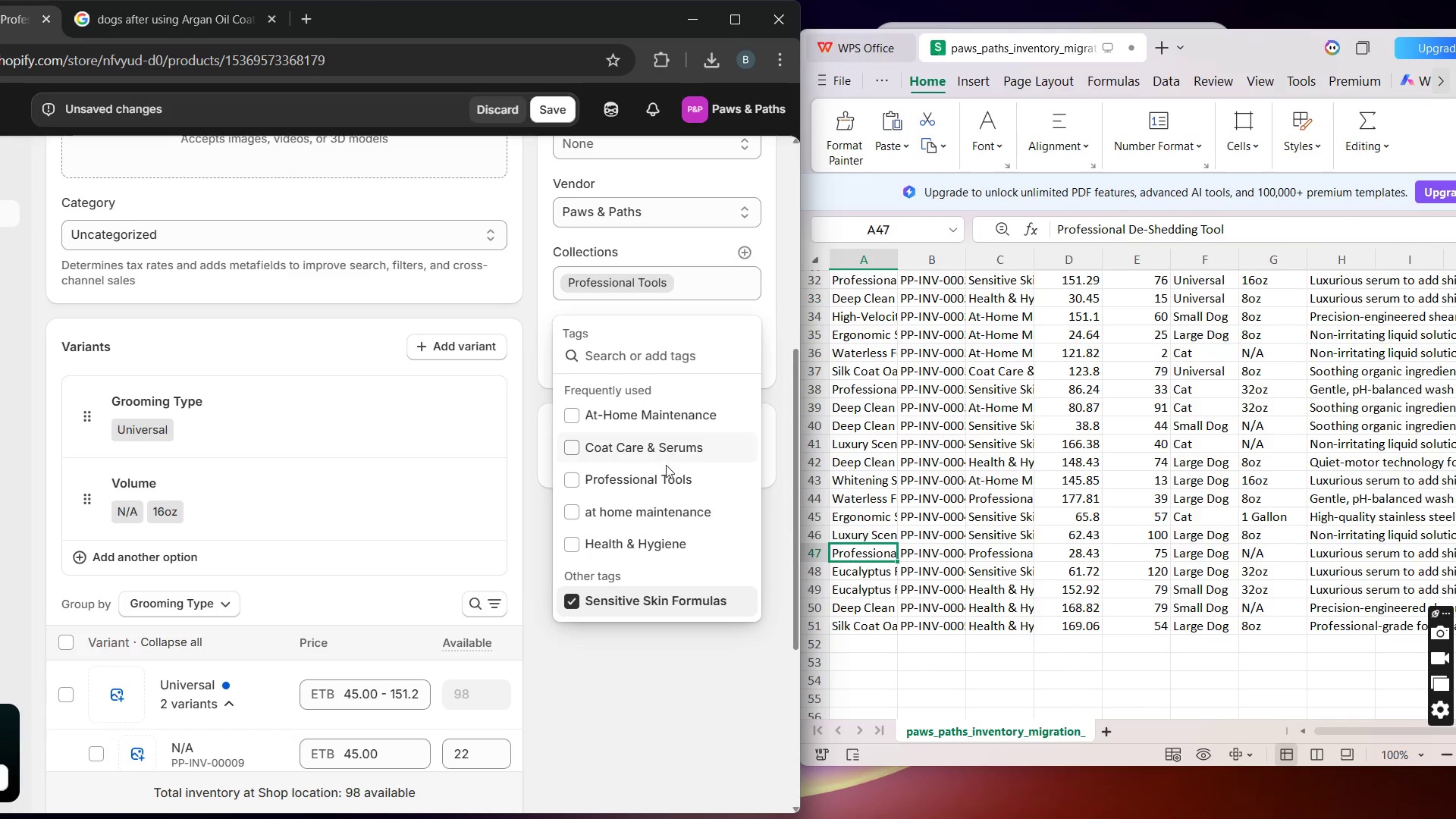 
left_click([658, 477])
 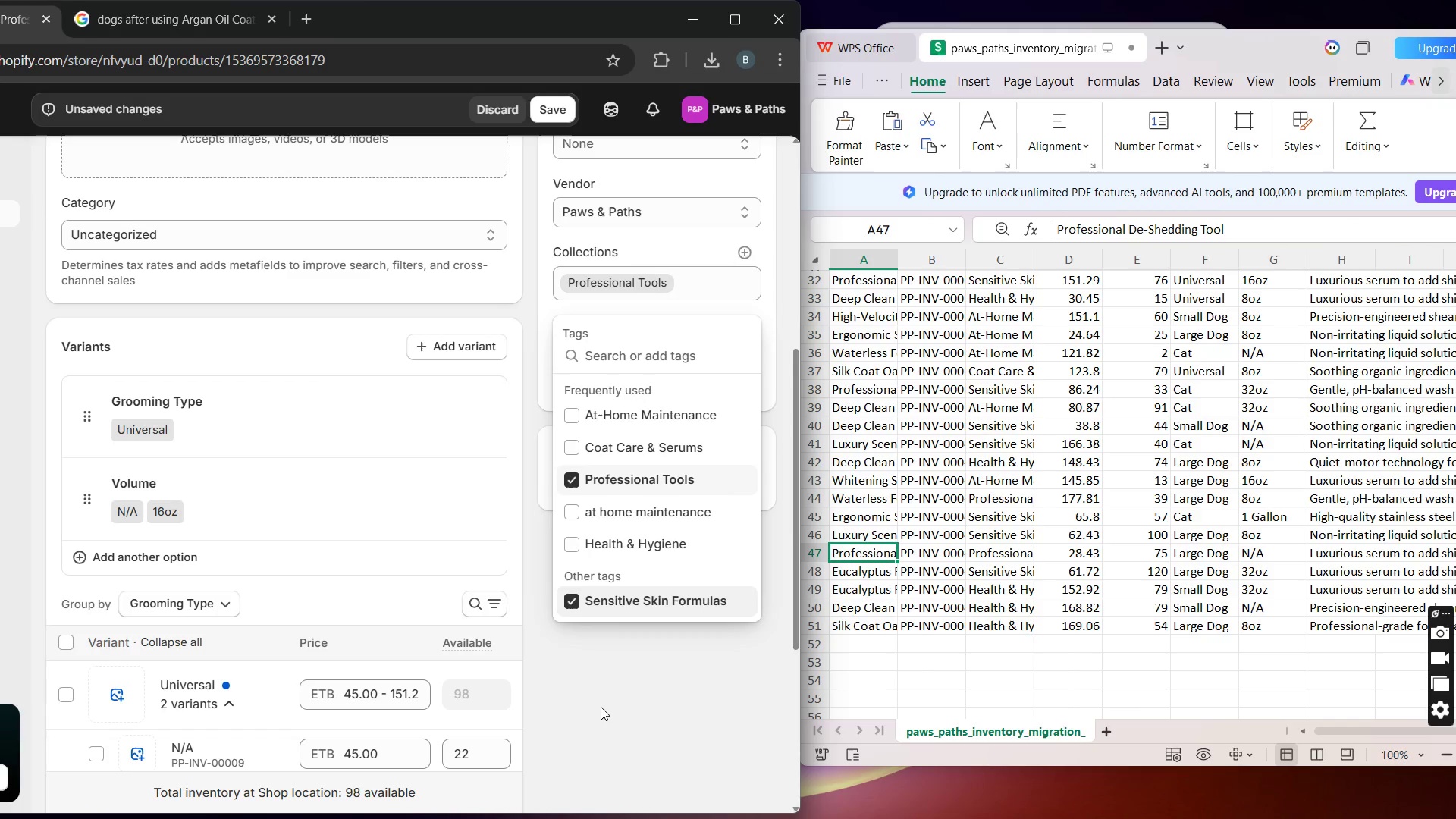 
left_click([600, 708])
 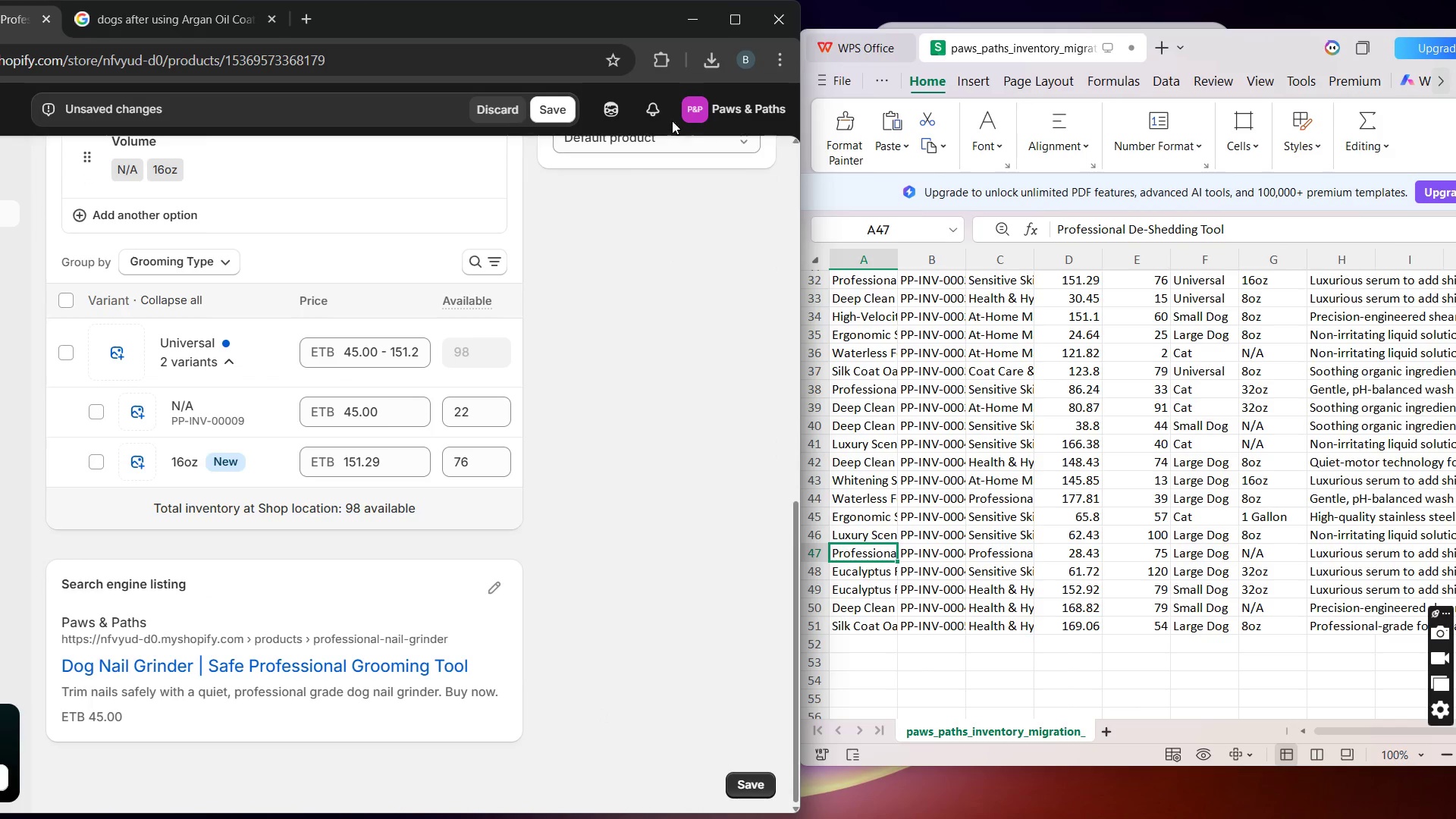 
wait(5.09)
 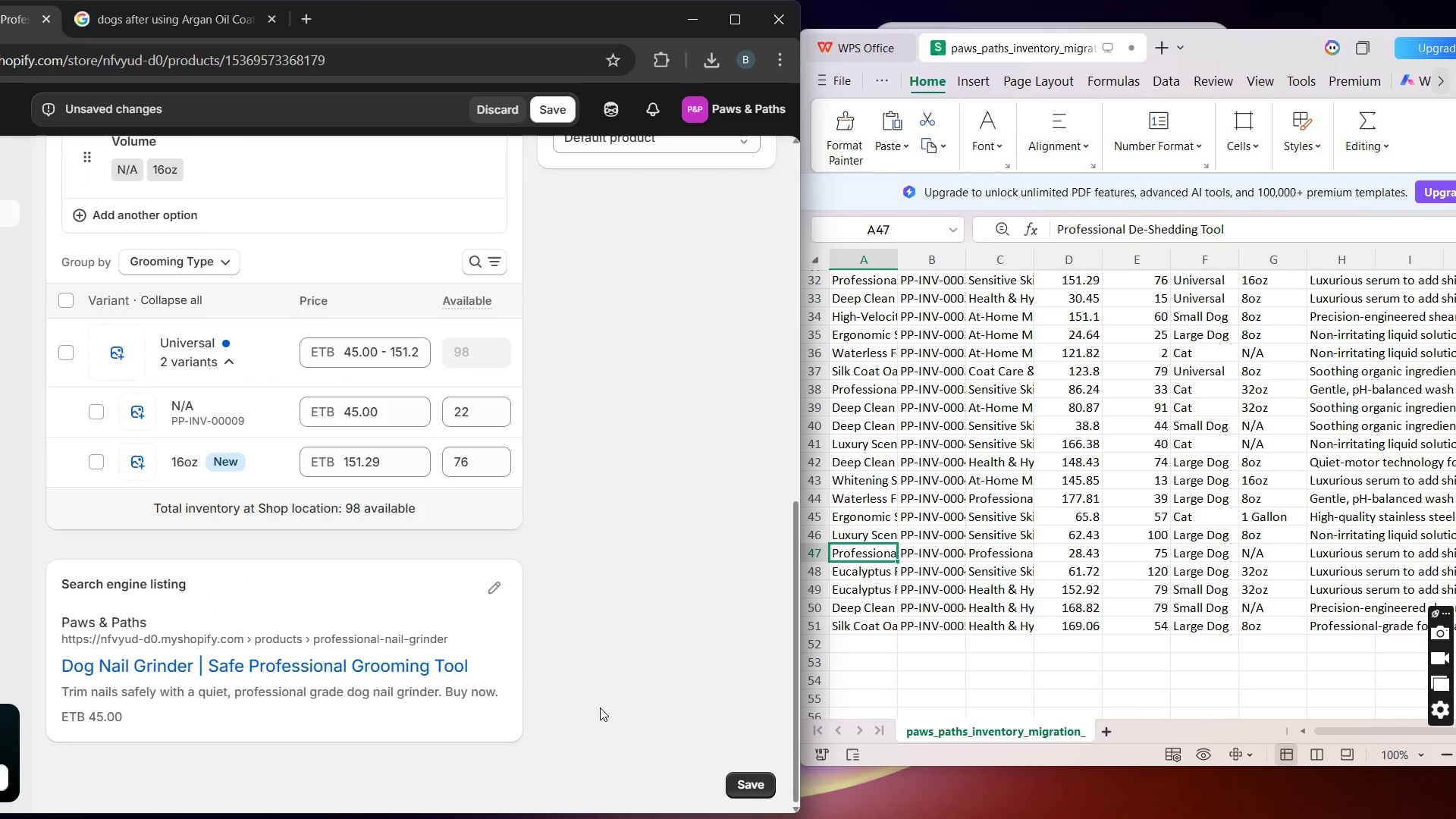 
left_click([735, 12])
 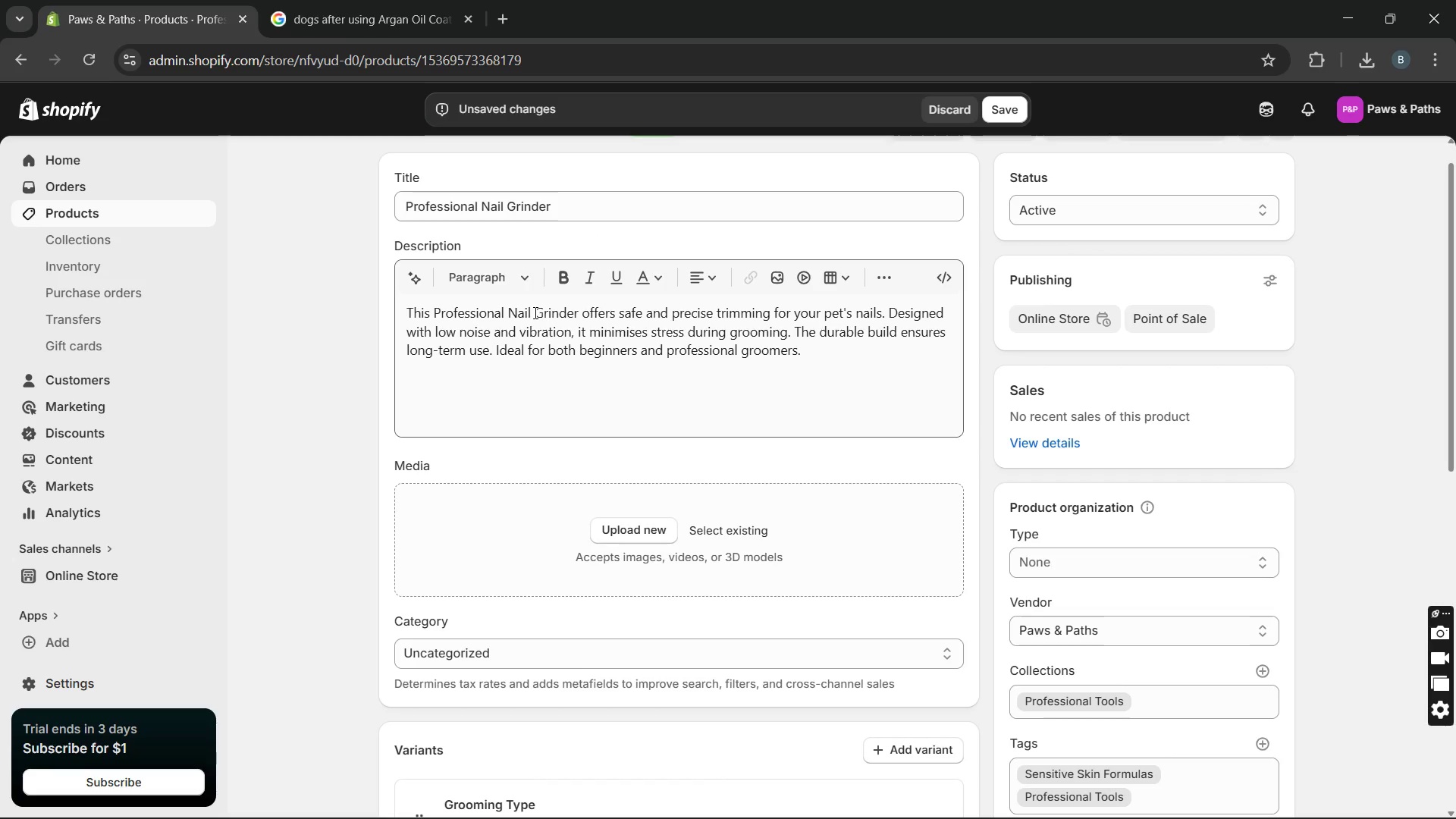 
wait(20.25)
 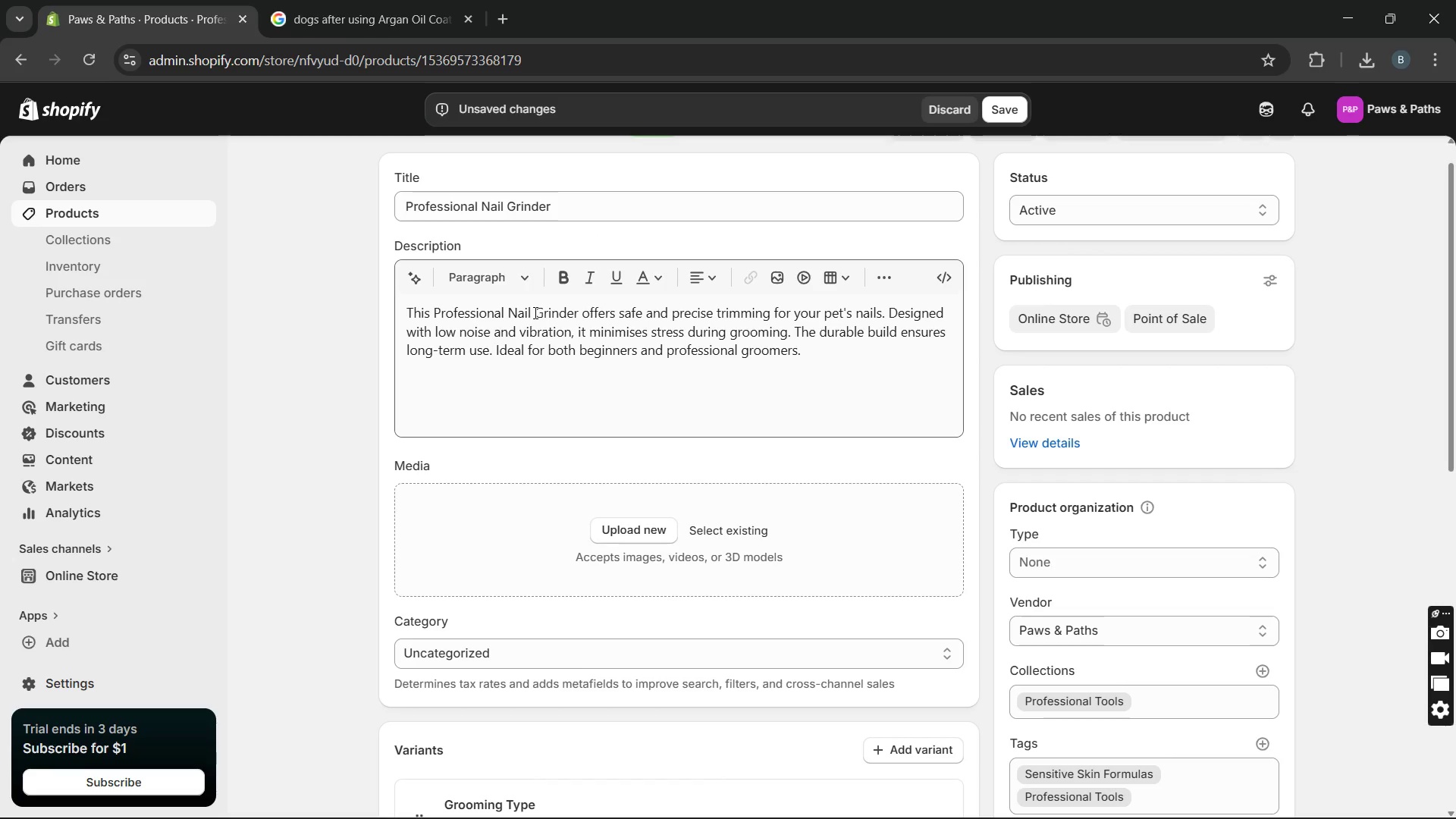 
left_click([392, 20])
 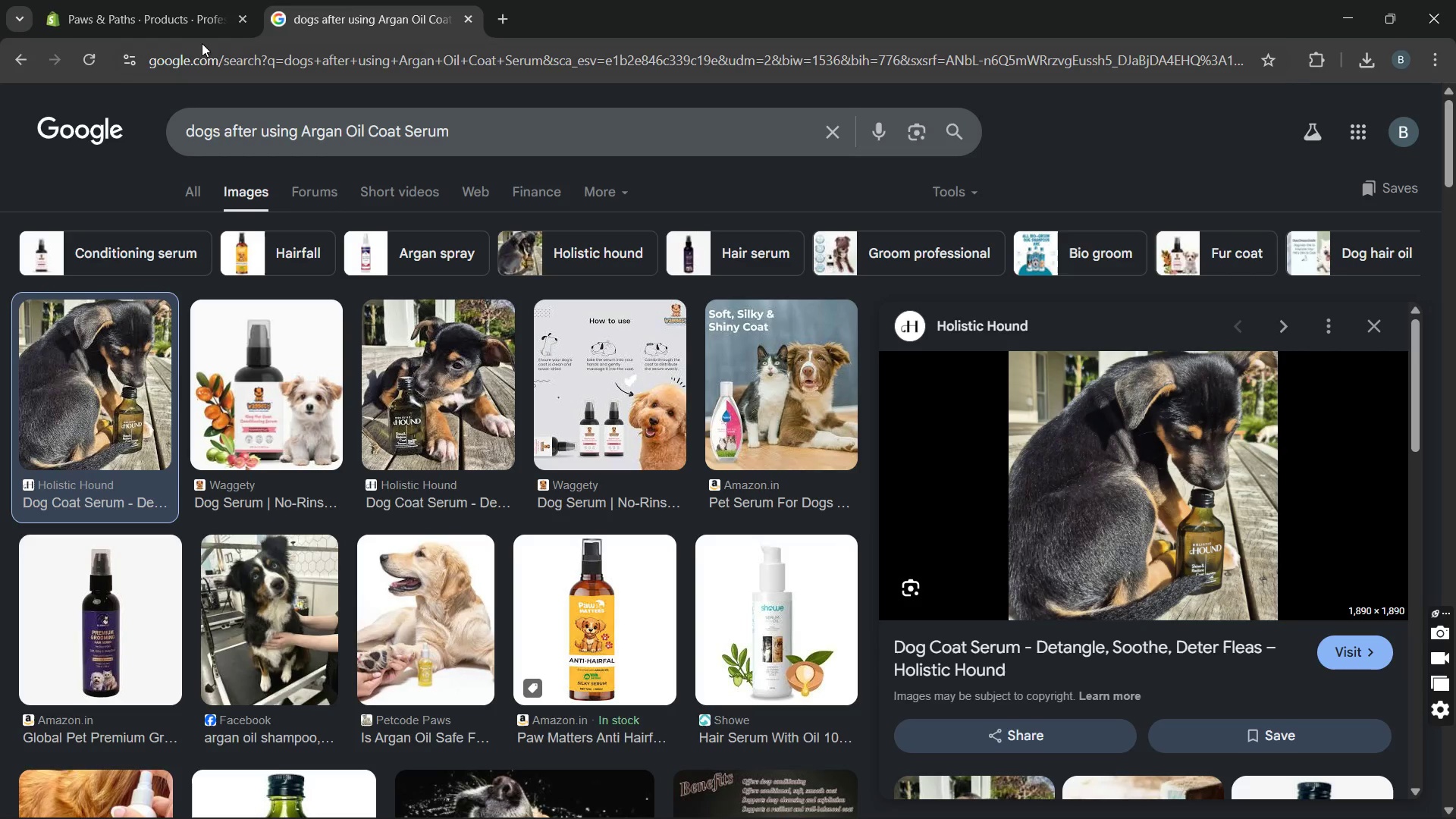 
left_click([159, 20])
 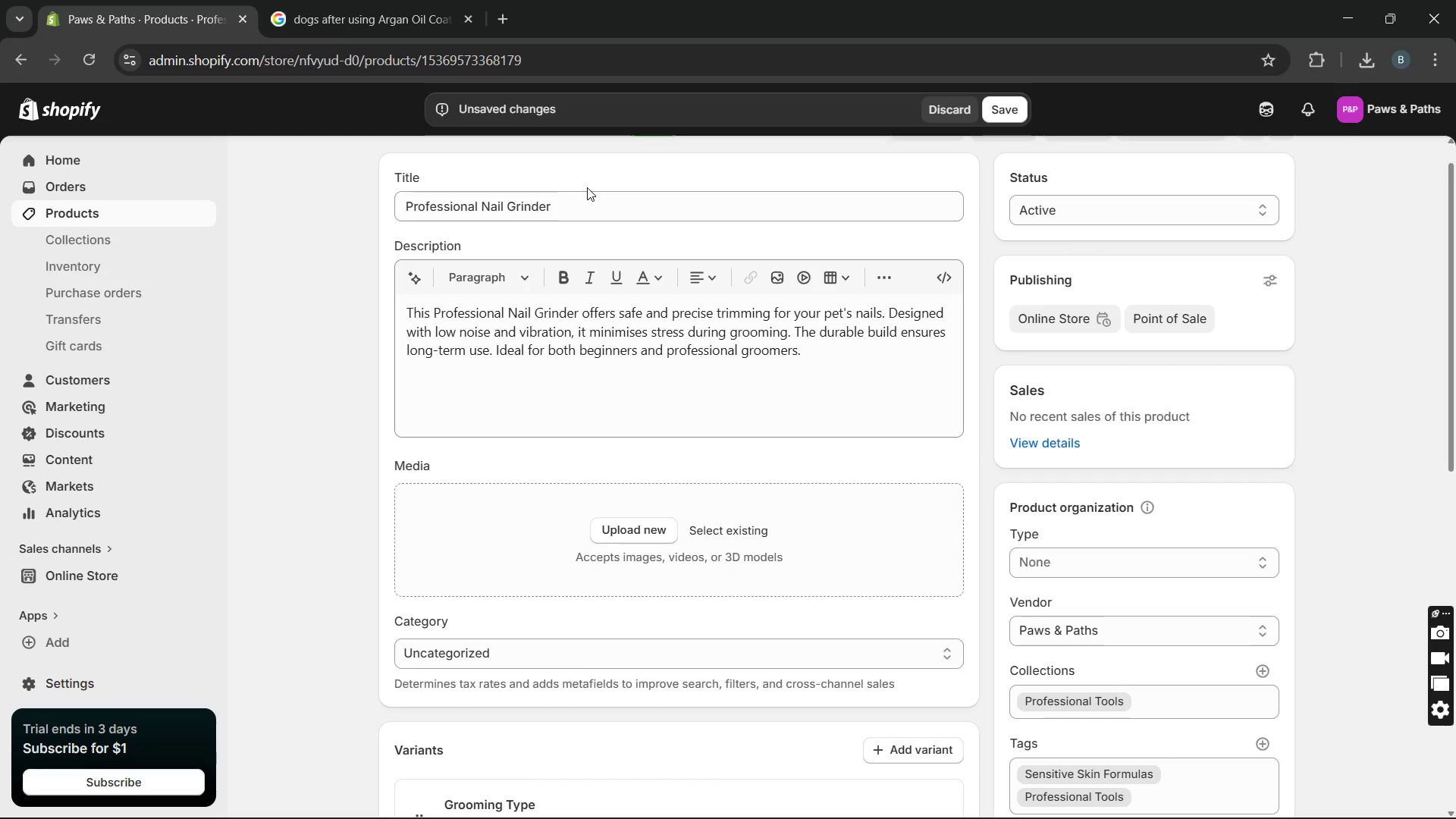 
left_click_drag(start_coordinate=[590, 207], to_coordinate=[377, 224])
 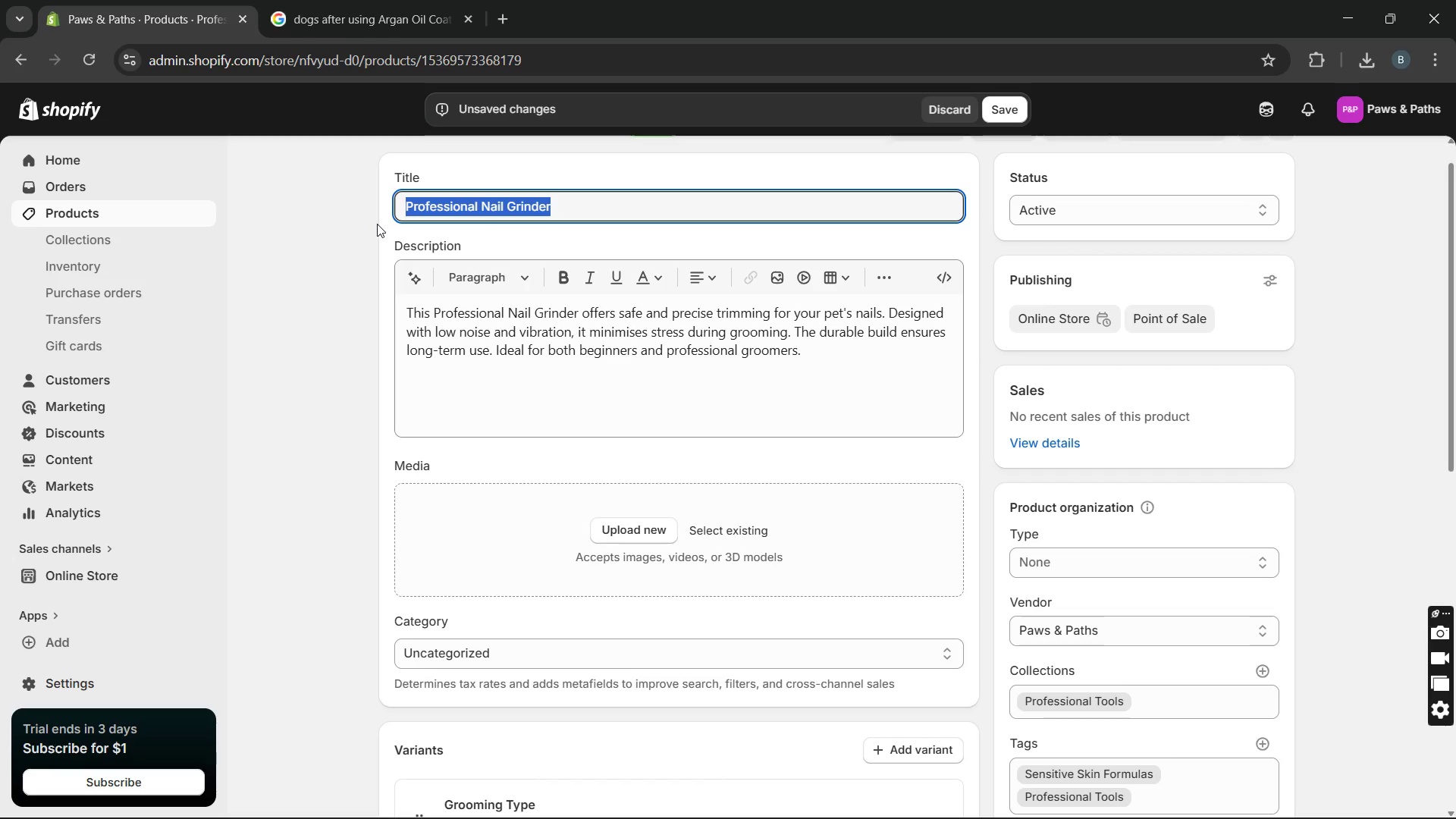 
key(Control+C)
 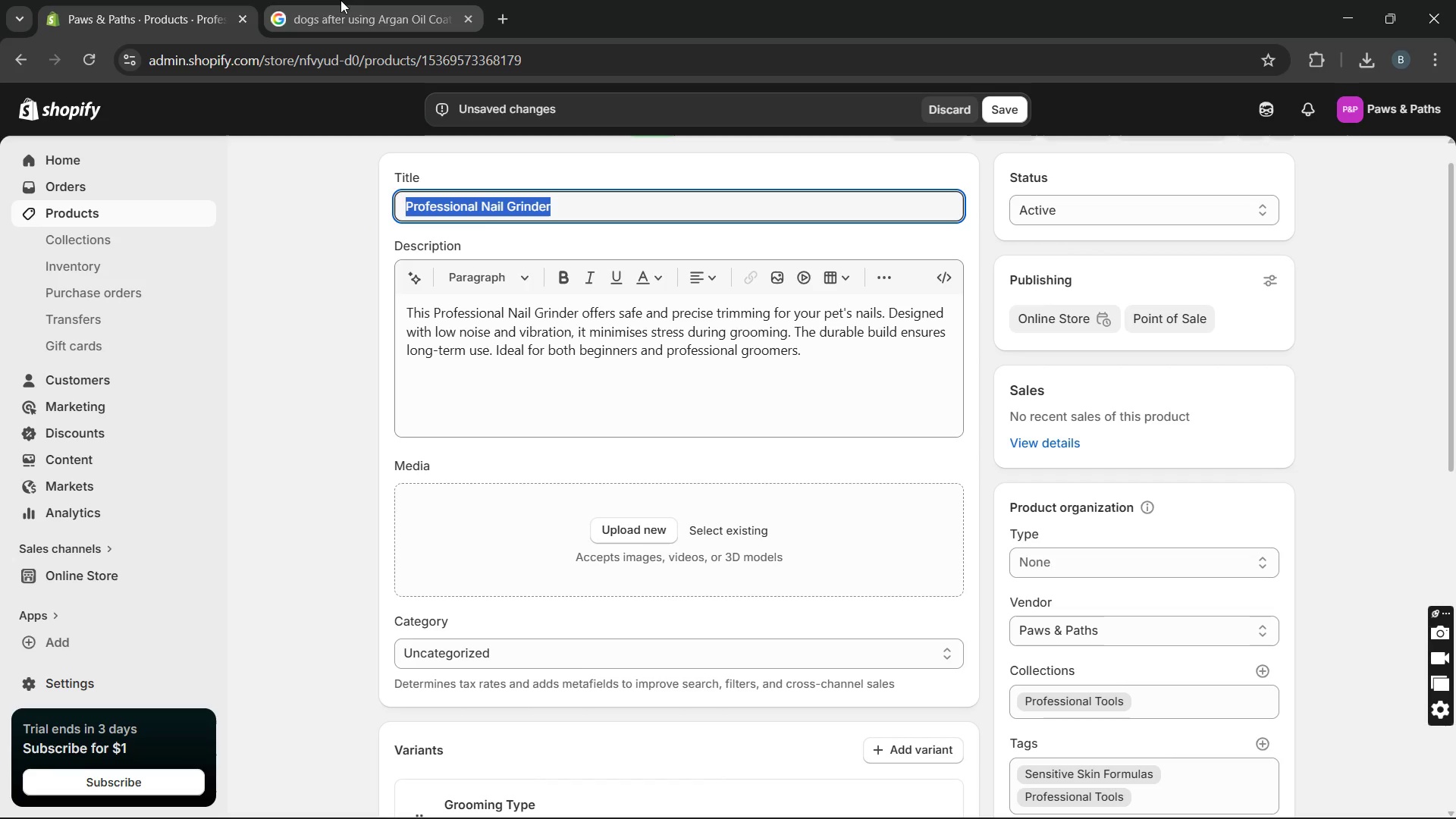 
left_click([340, 2])
 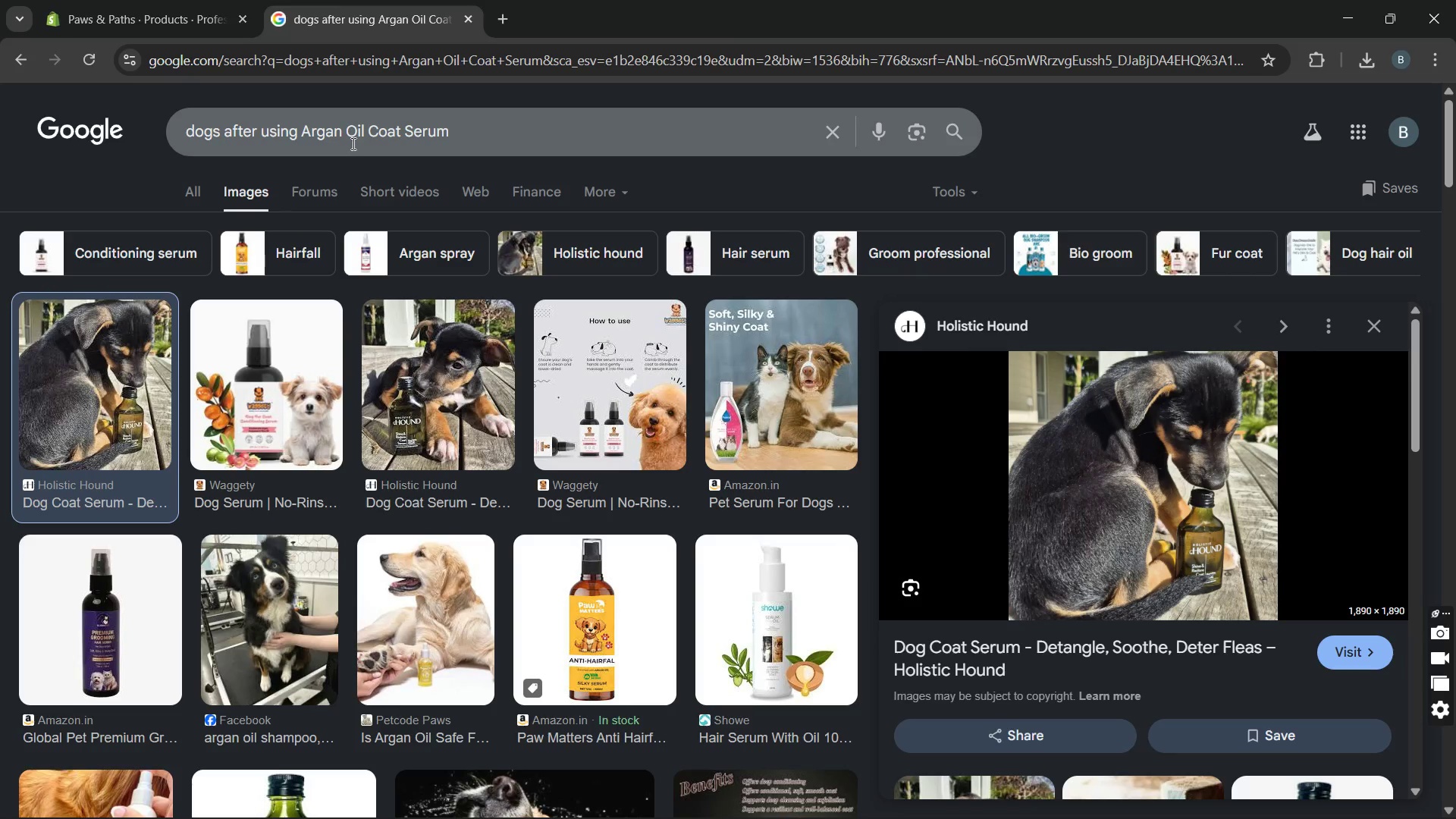 
double_click([351, 126])
 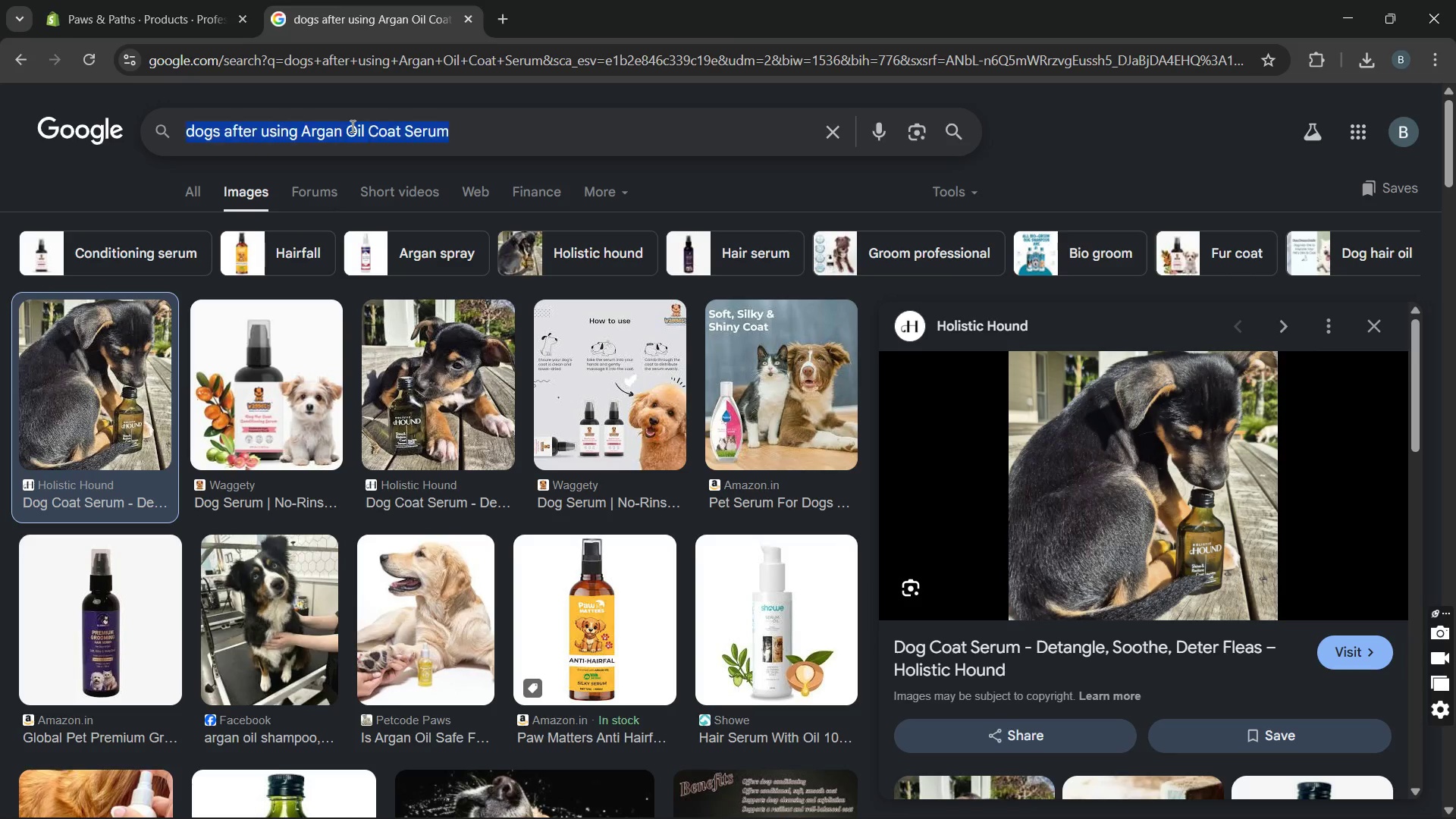 
triple_click([351, 126])
 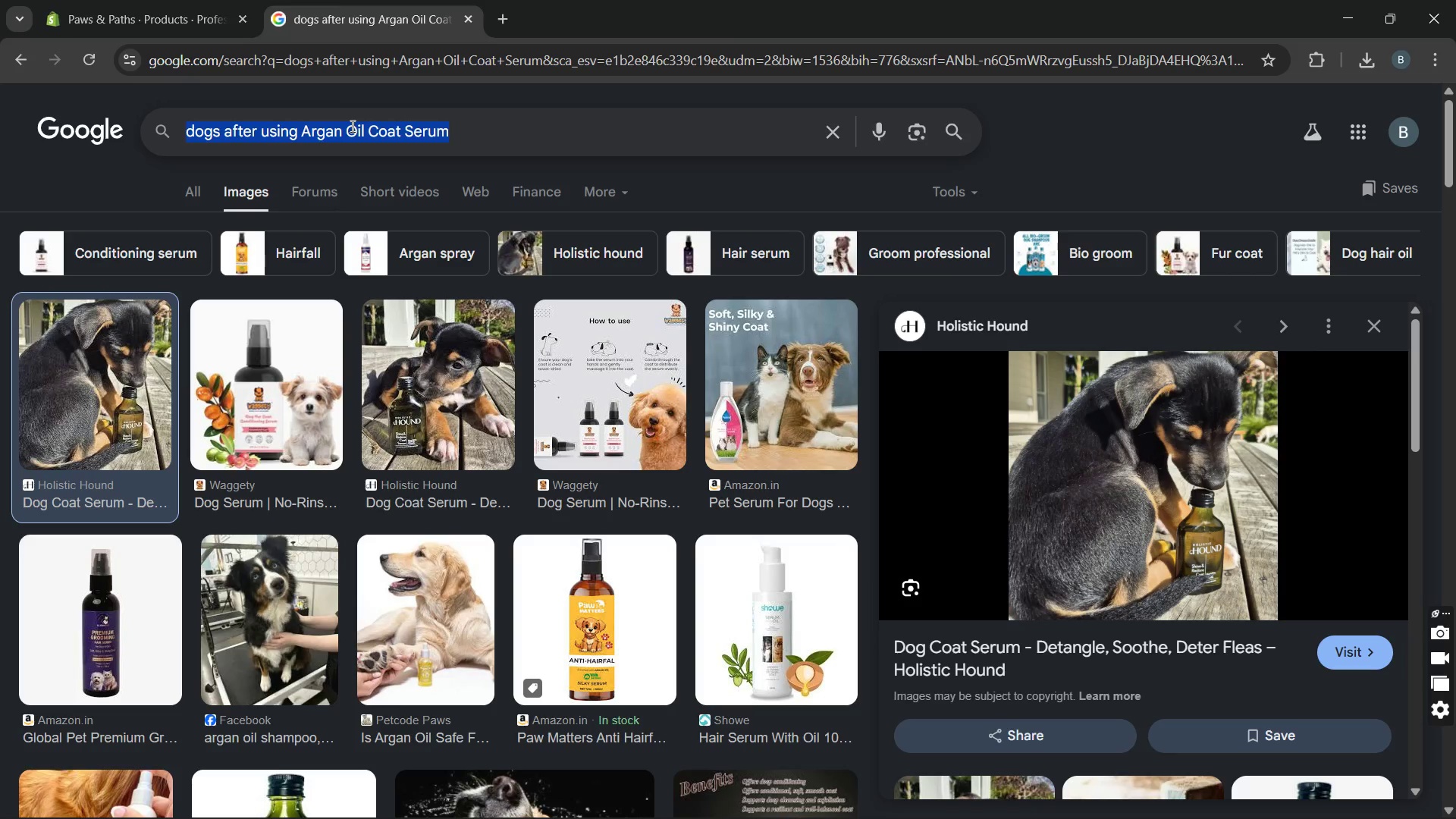 
triple_click([351, 126])
 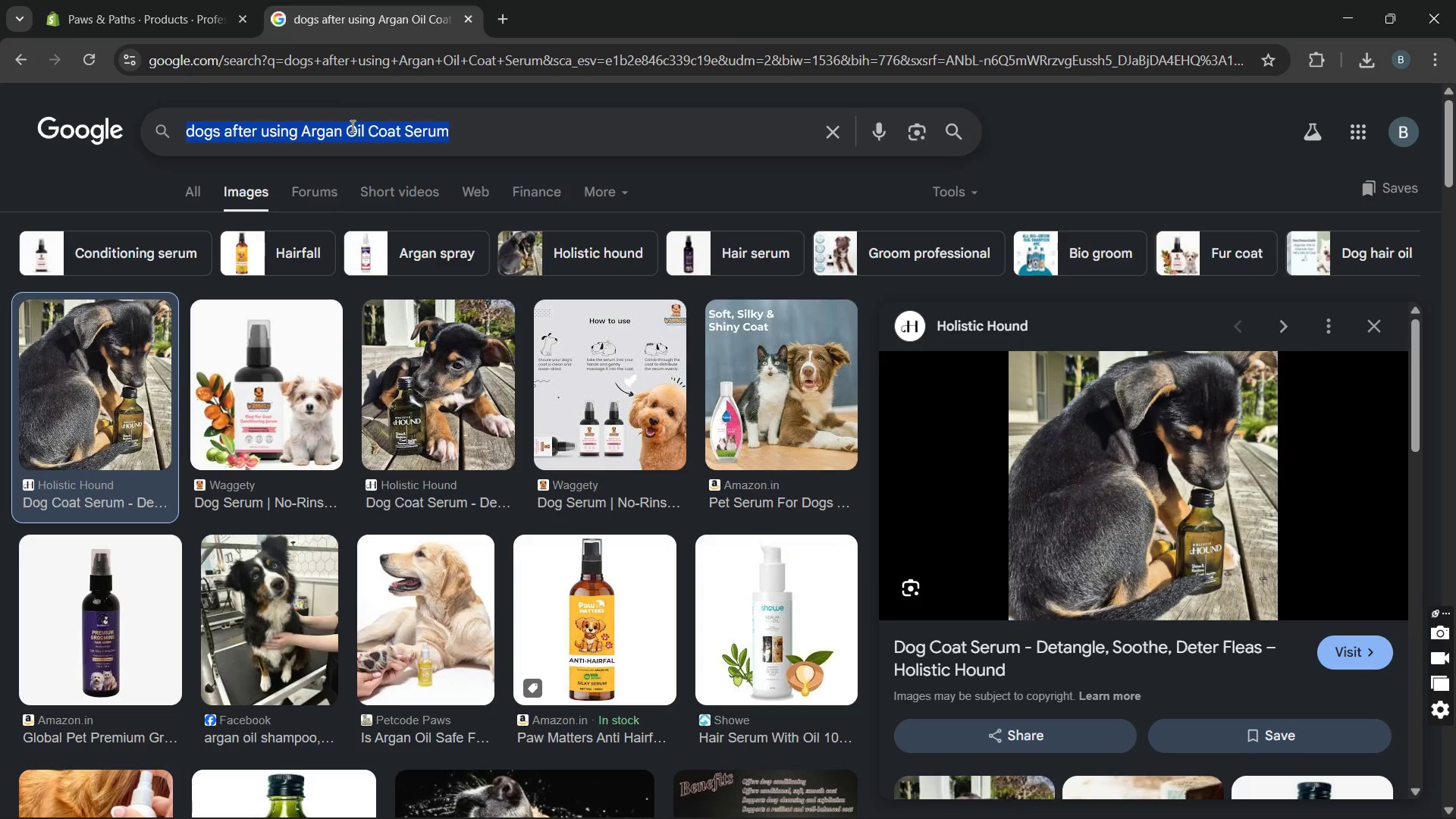 
key(Control+V)
 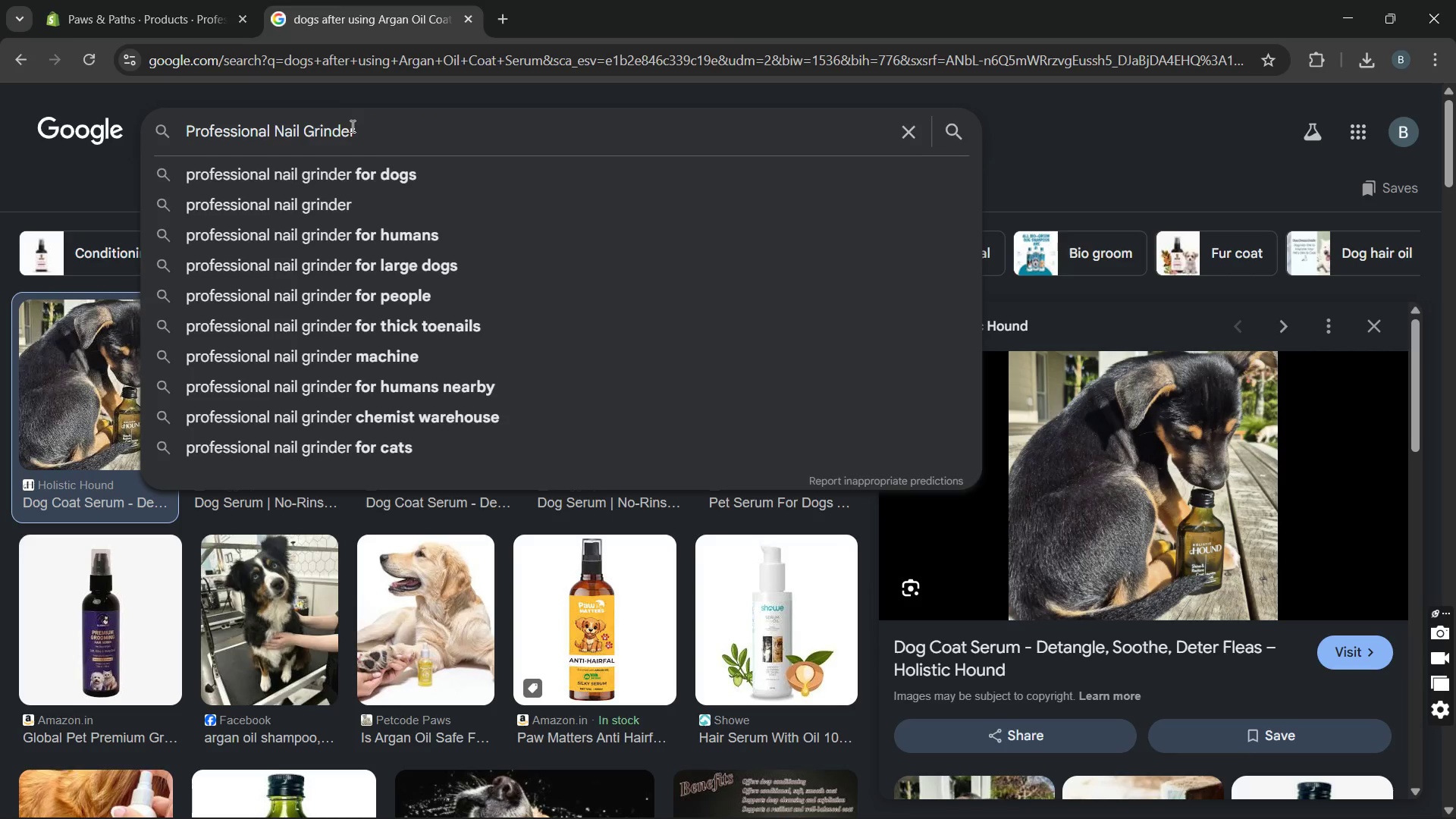 
key(Enter)
 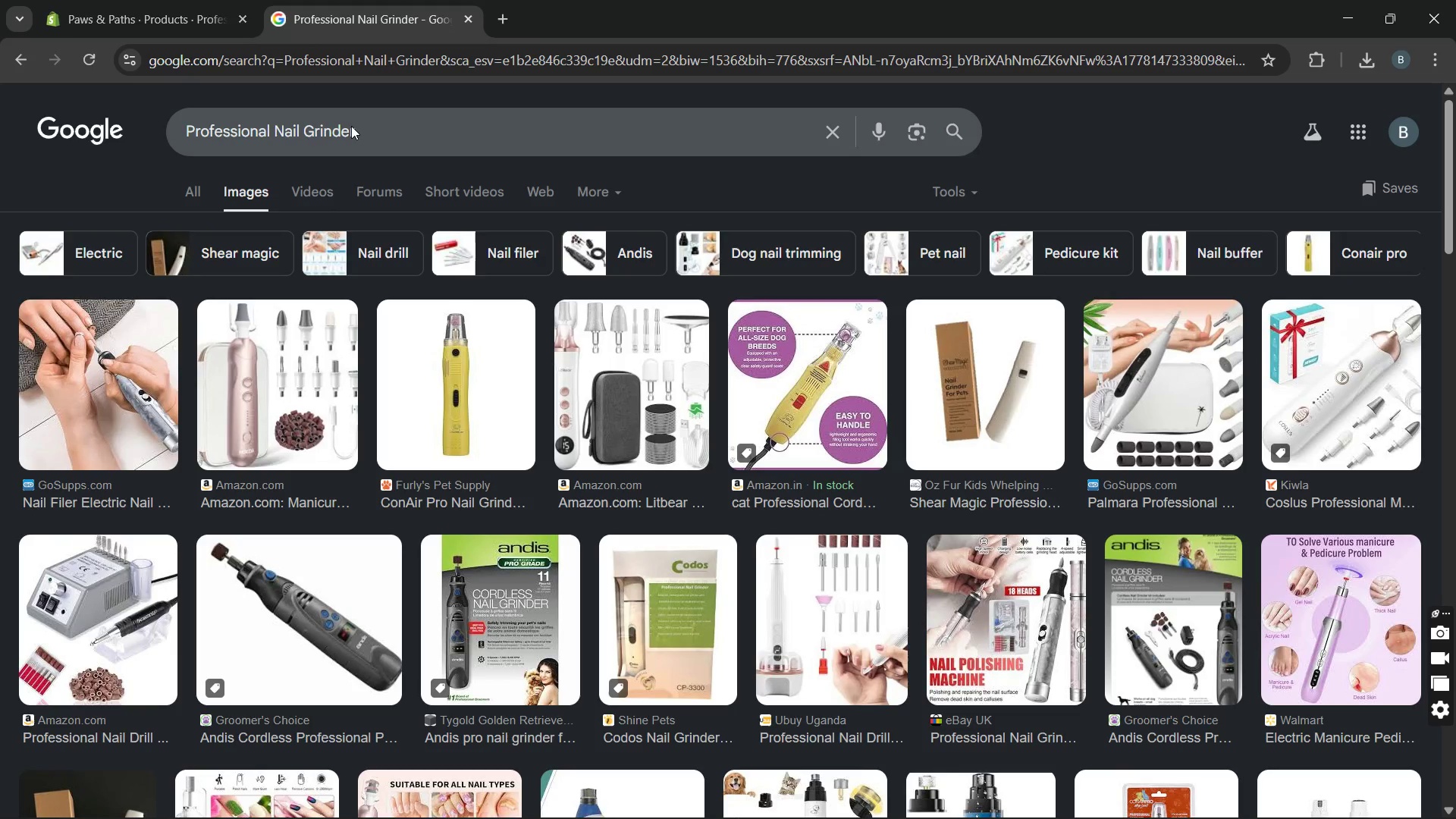 
left_click([370, 142])
 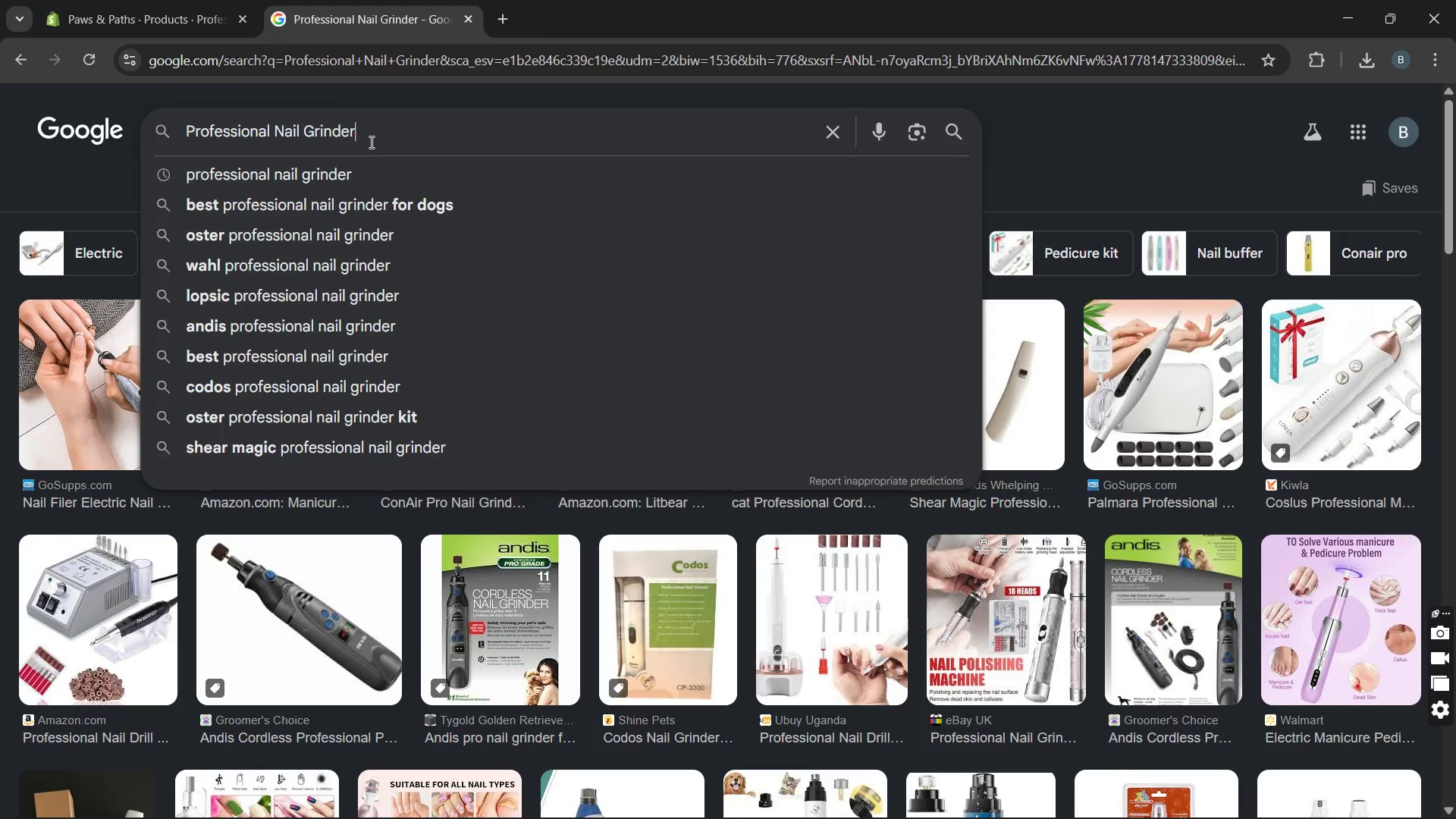 
type( for dogs)
 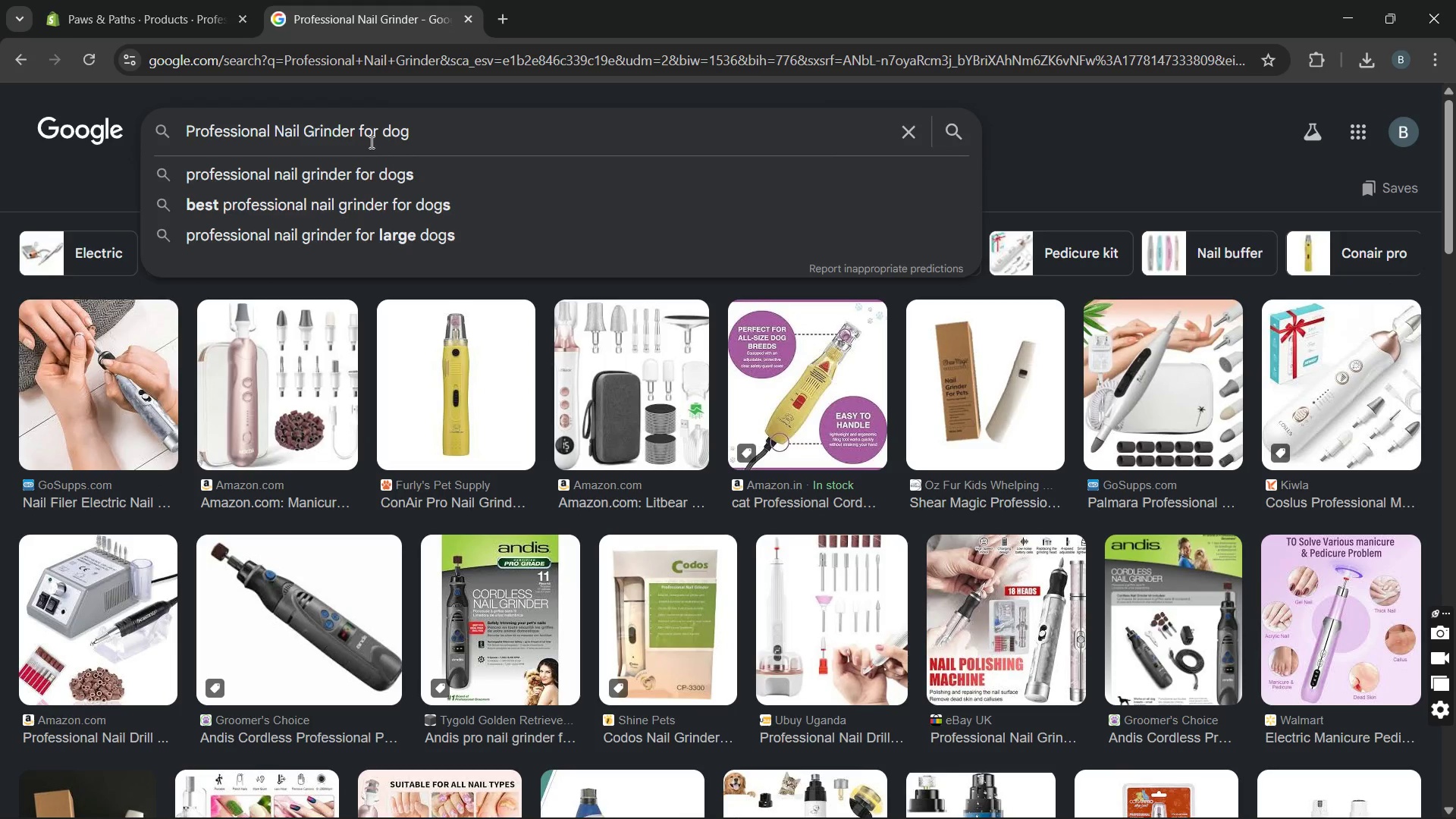 
key(Enter)
 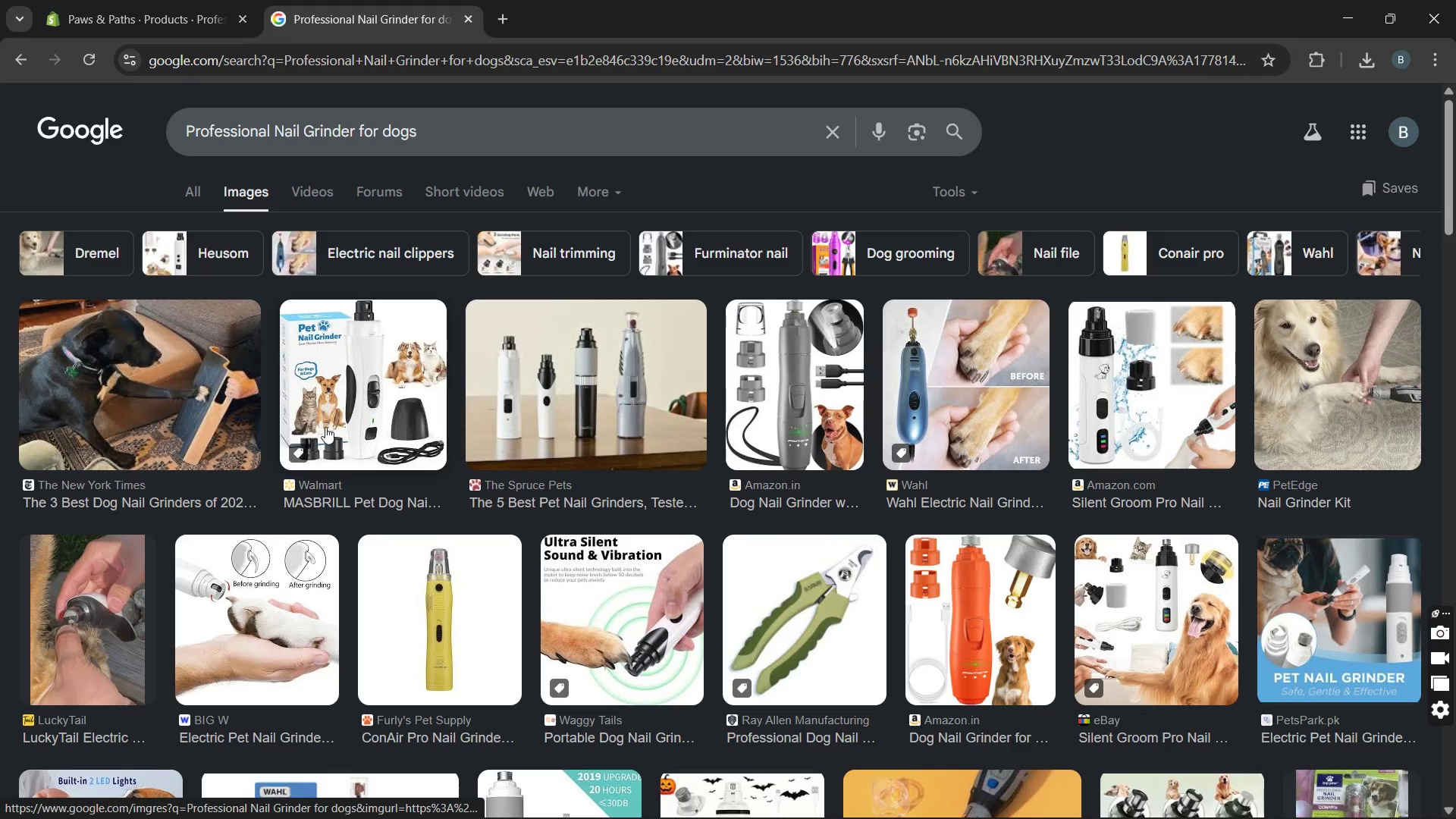 
wait(5.61)
 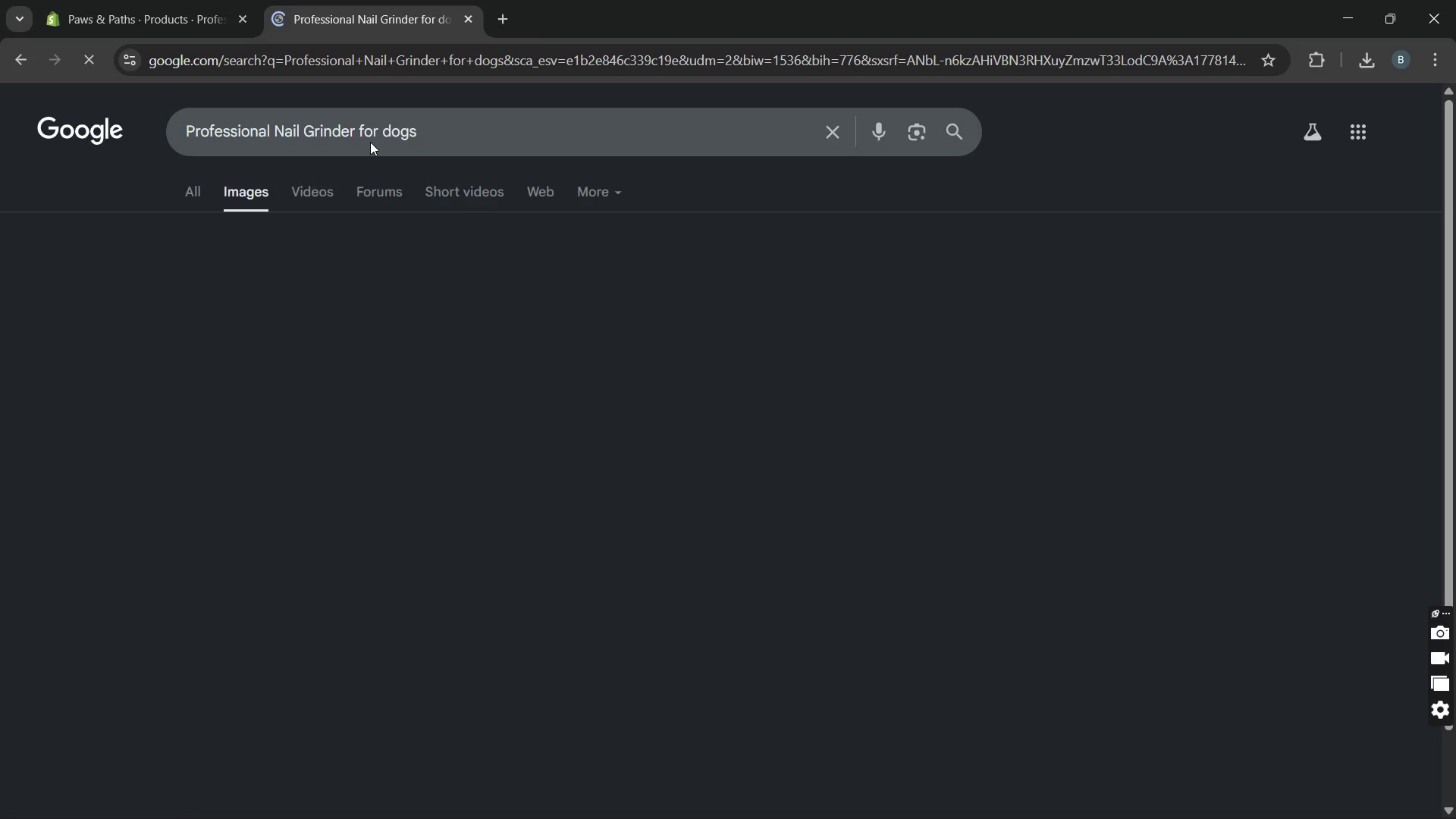 
left_click([85, 624])
 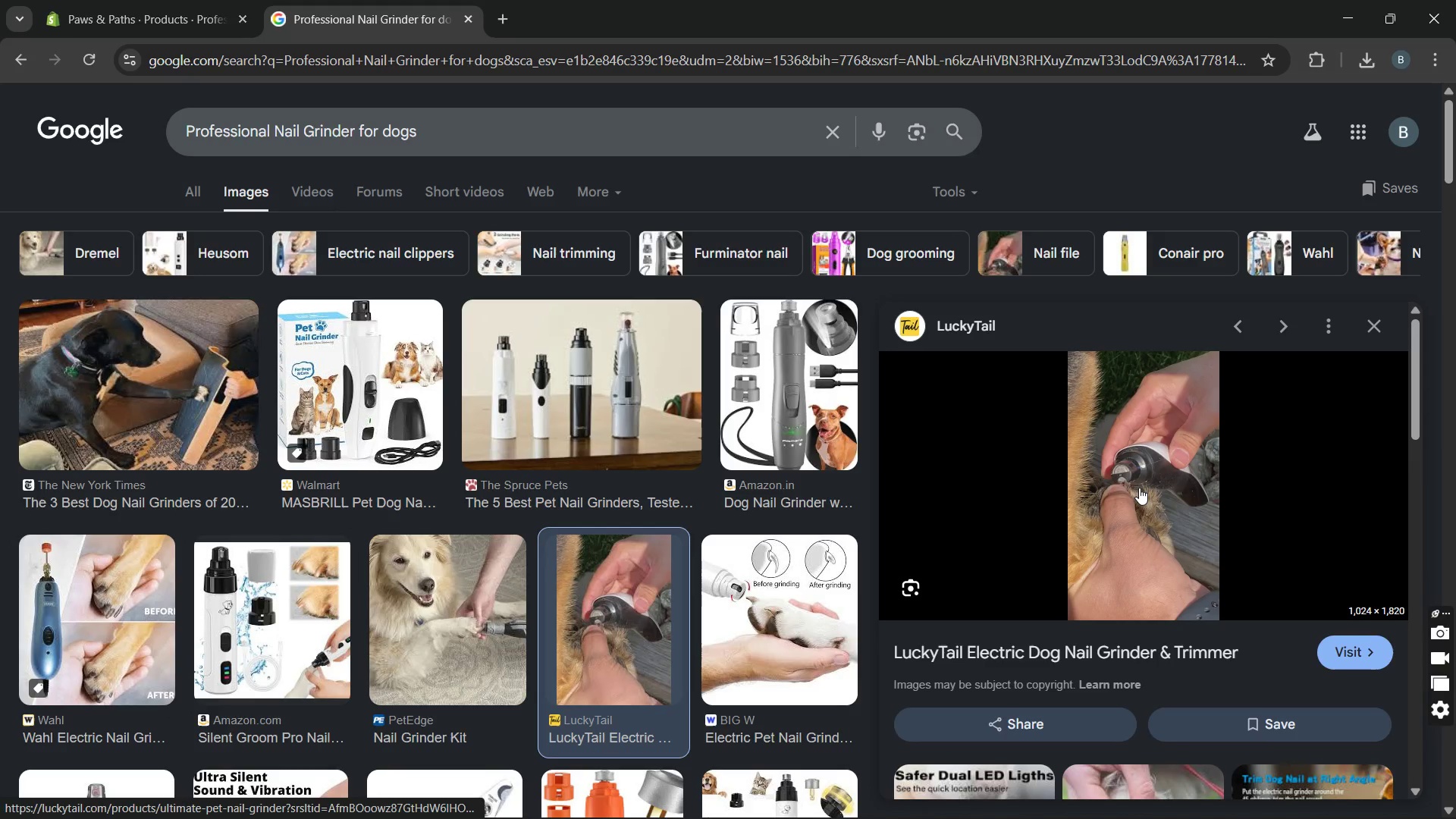 
right_click([1141, 488])
 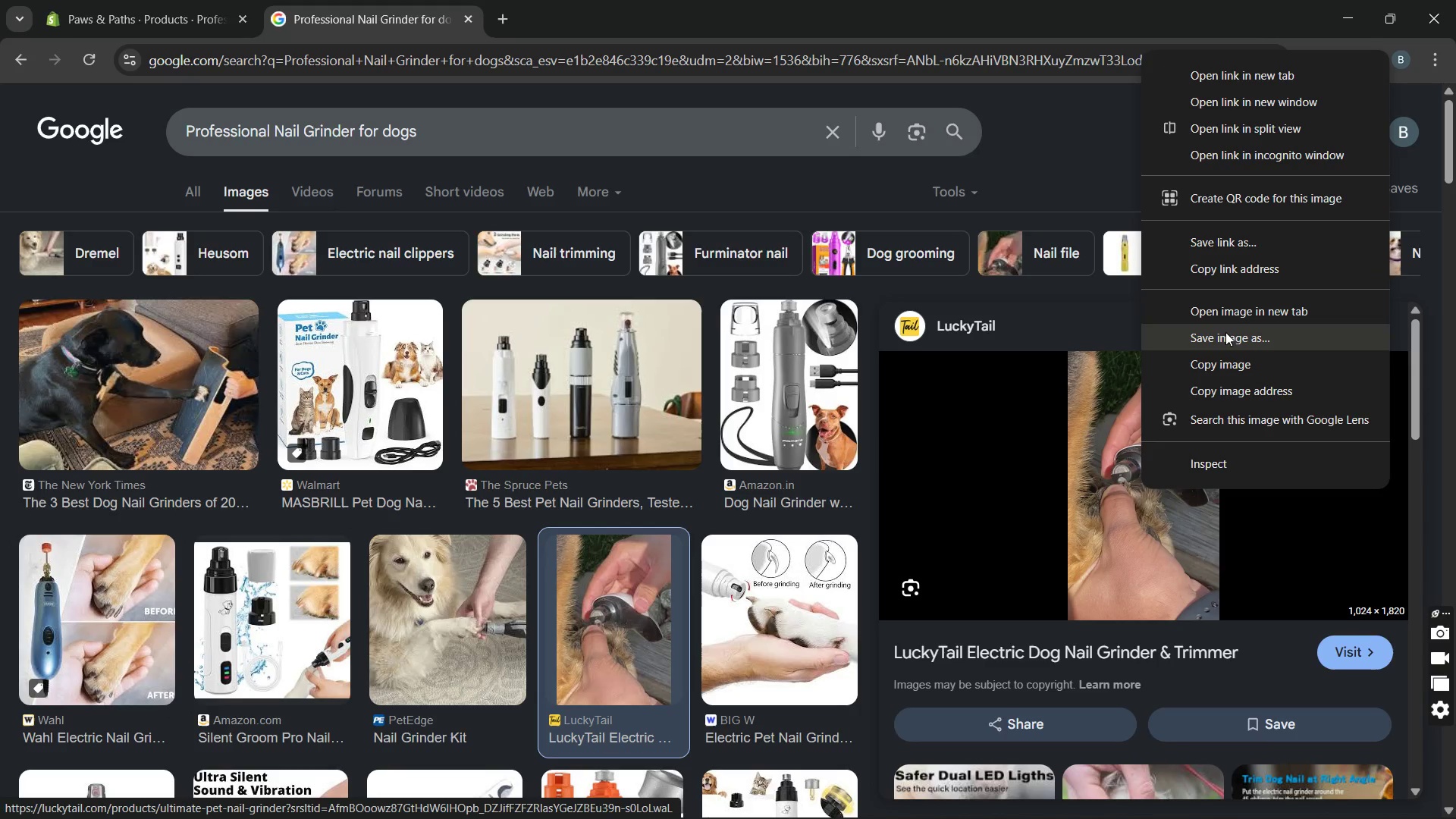 
left_click([1227, 329])
 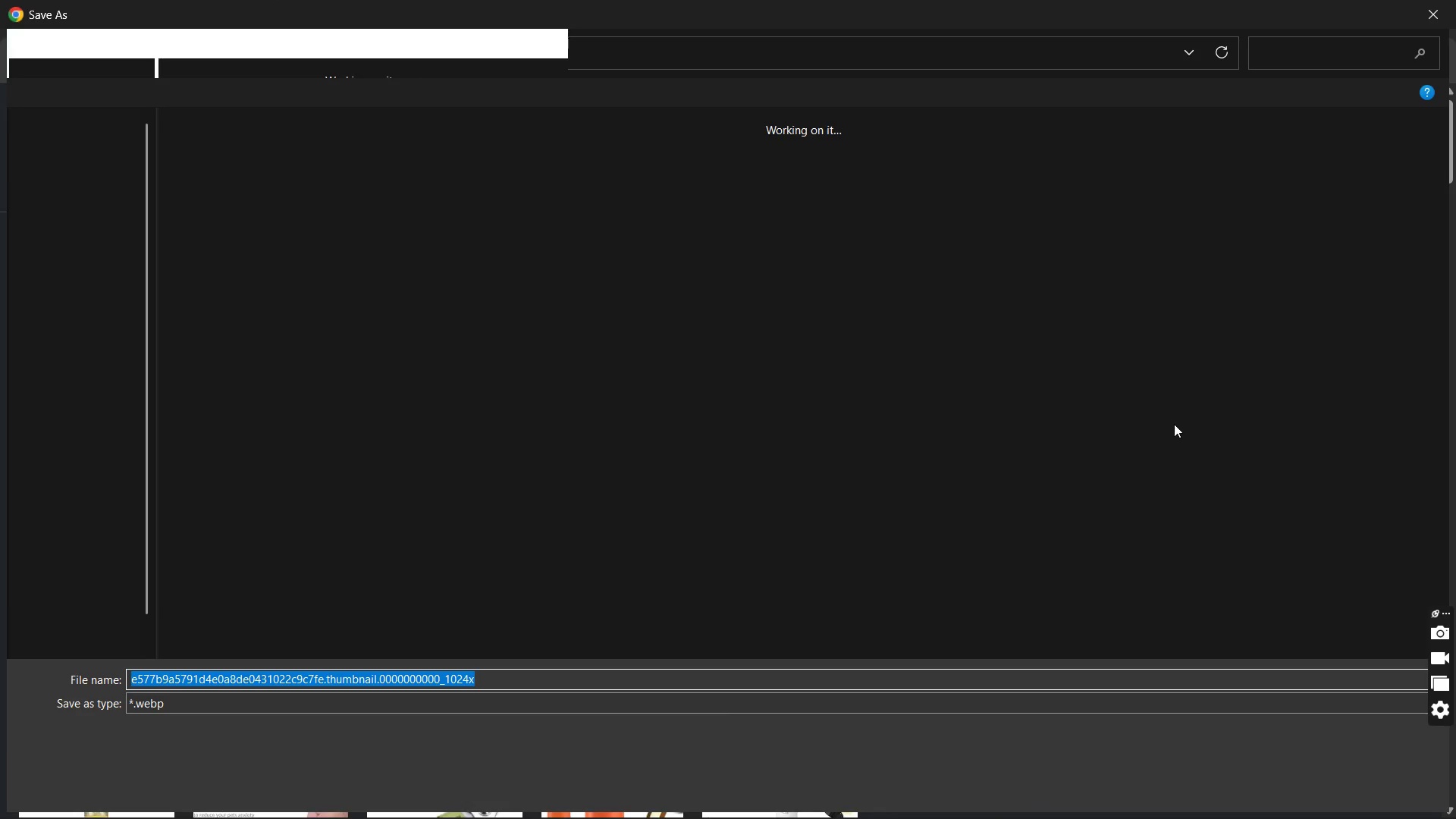 
wait(5.36)
 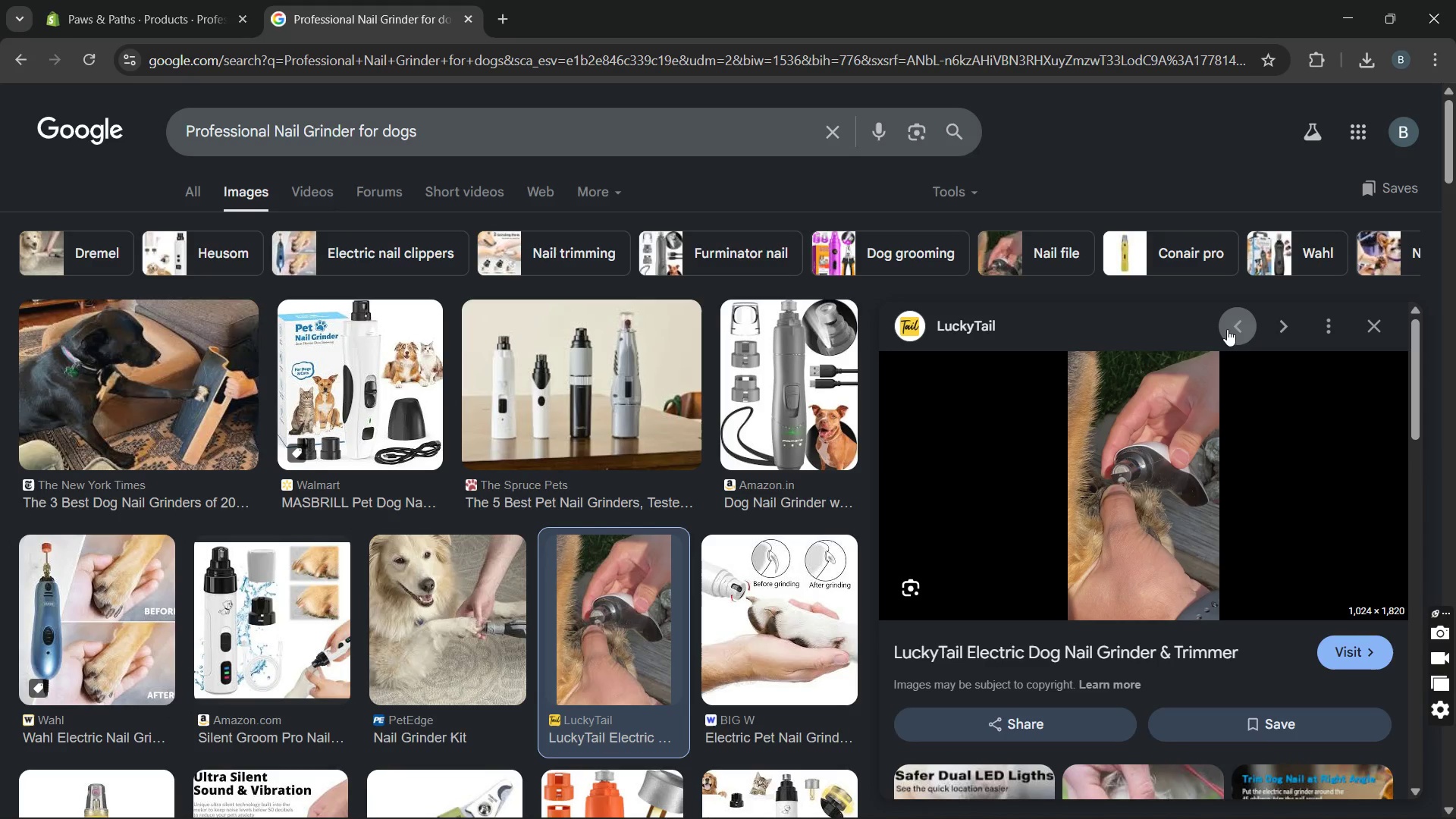 
key(Enter)
 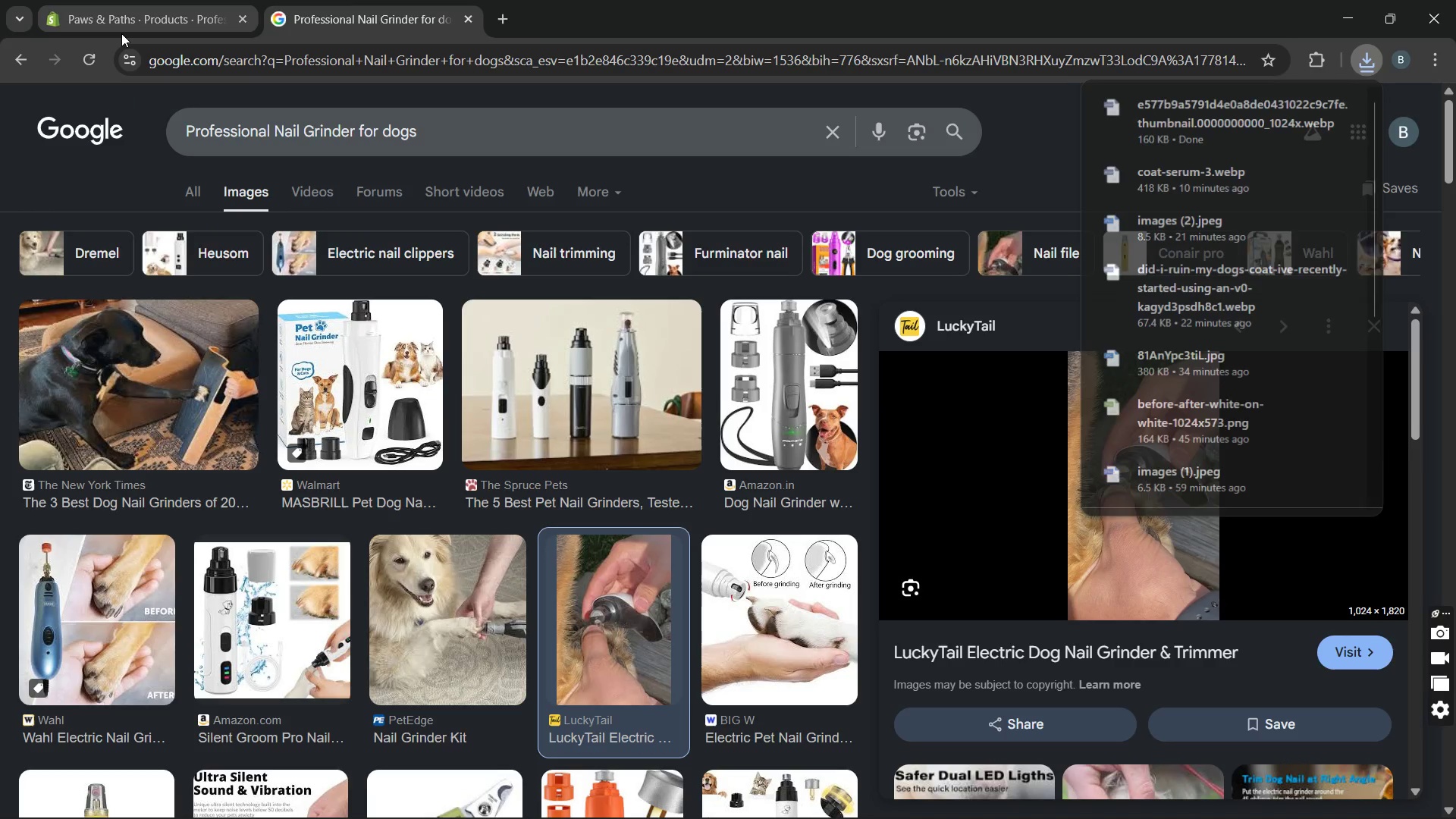 
left_click([126, 14])
 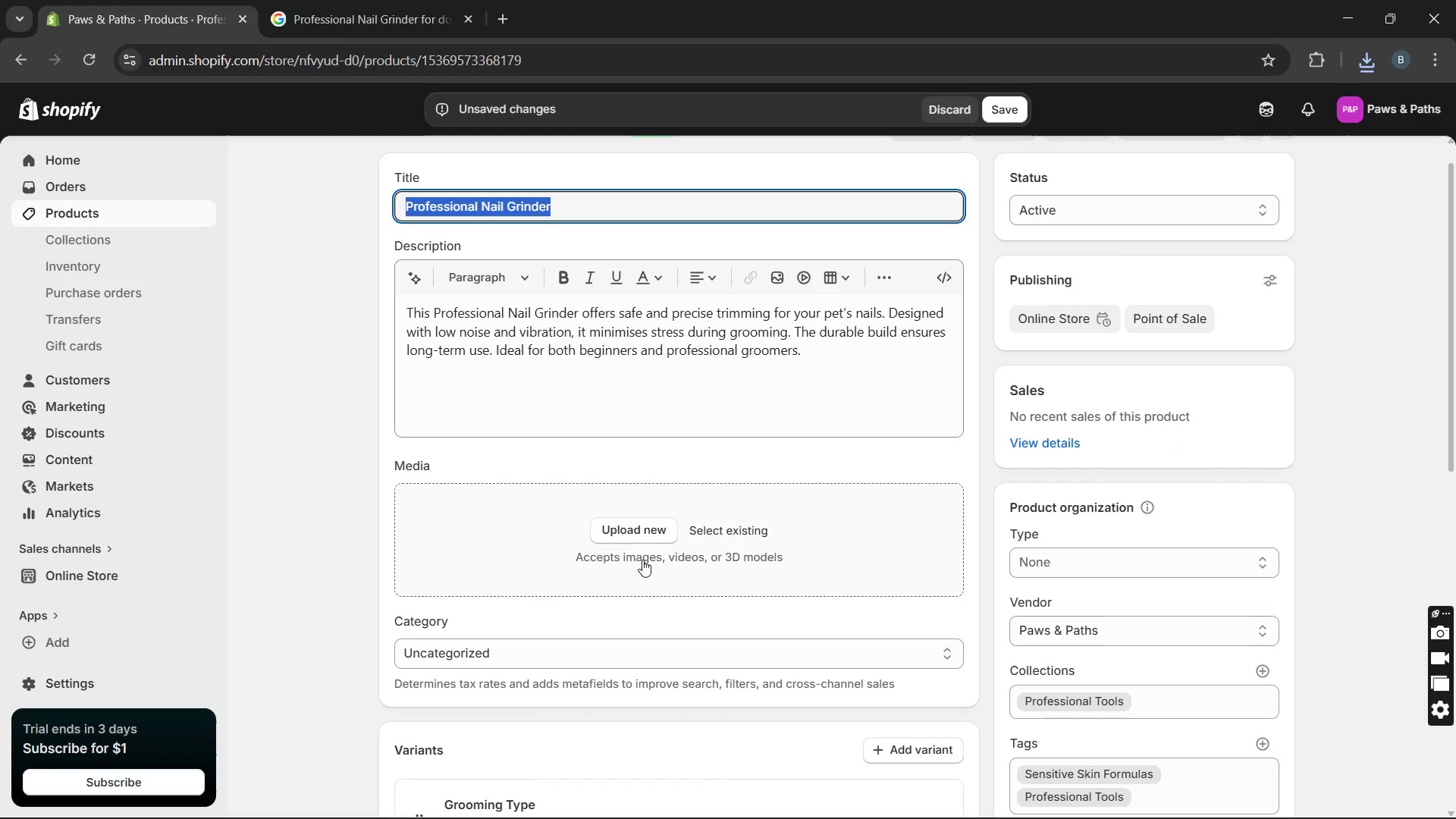 
left_click([642, 560])
 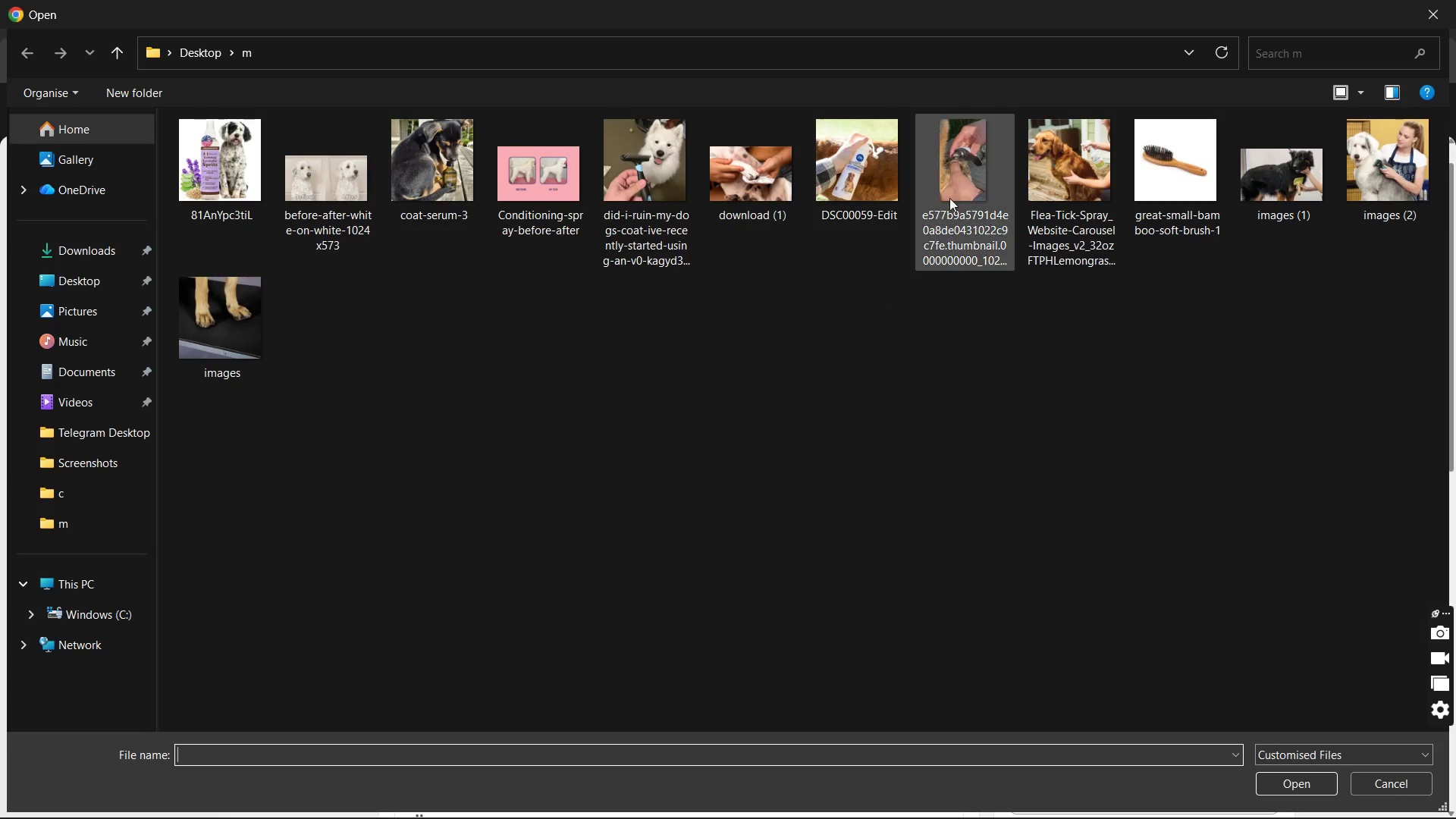 
wait(7.77)
 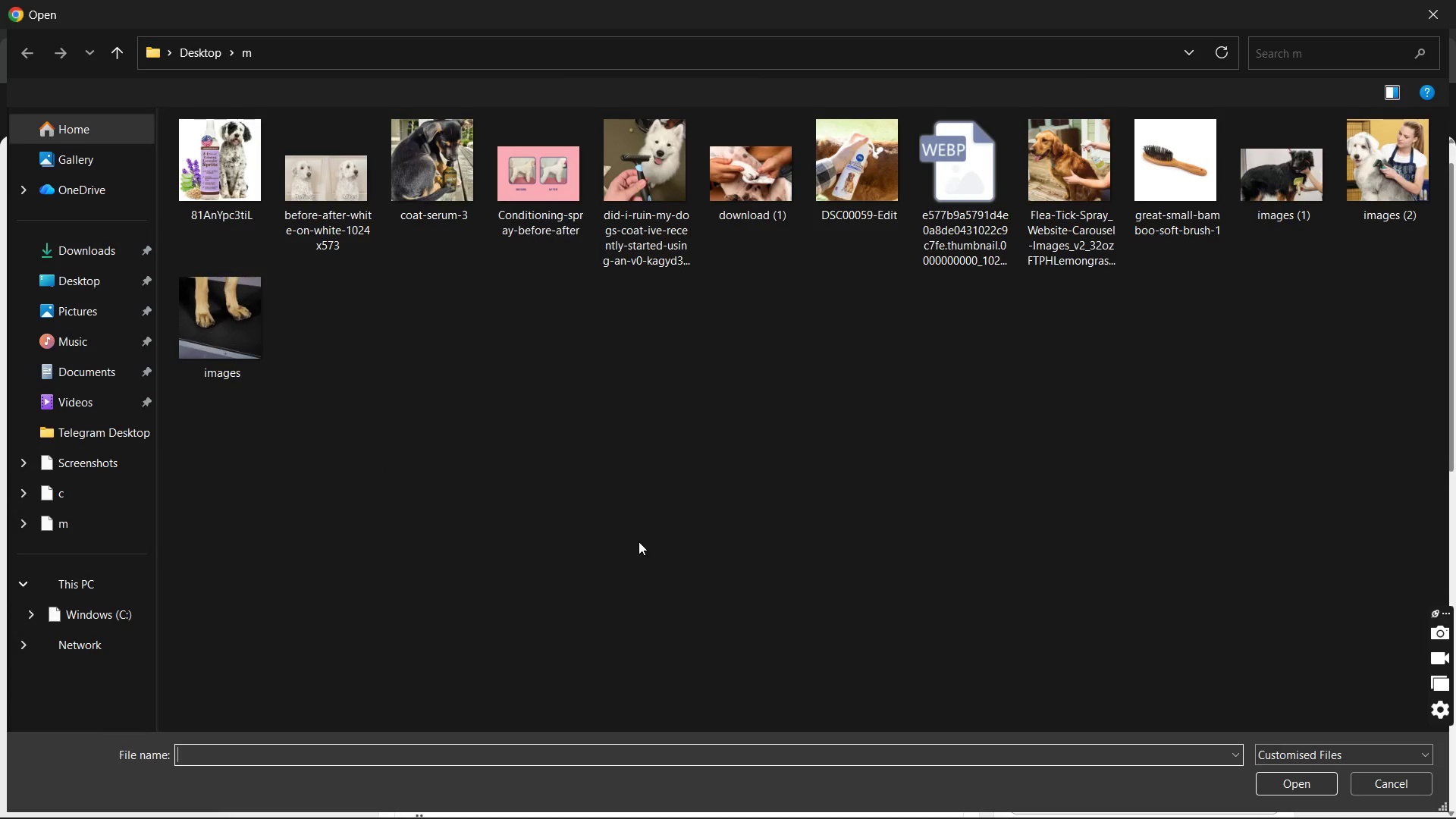 
double_click([952, 193])
 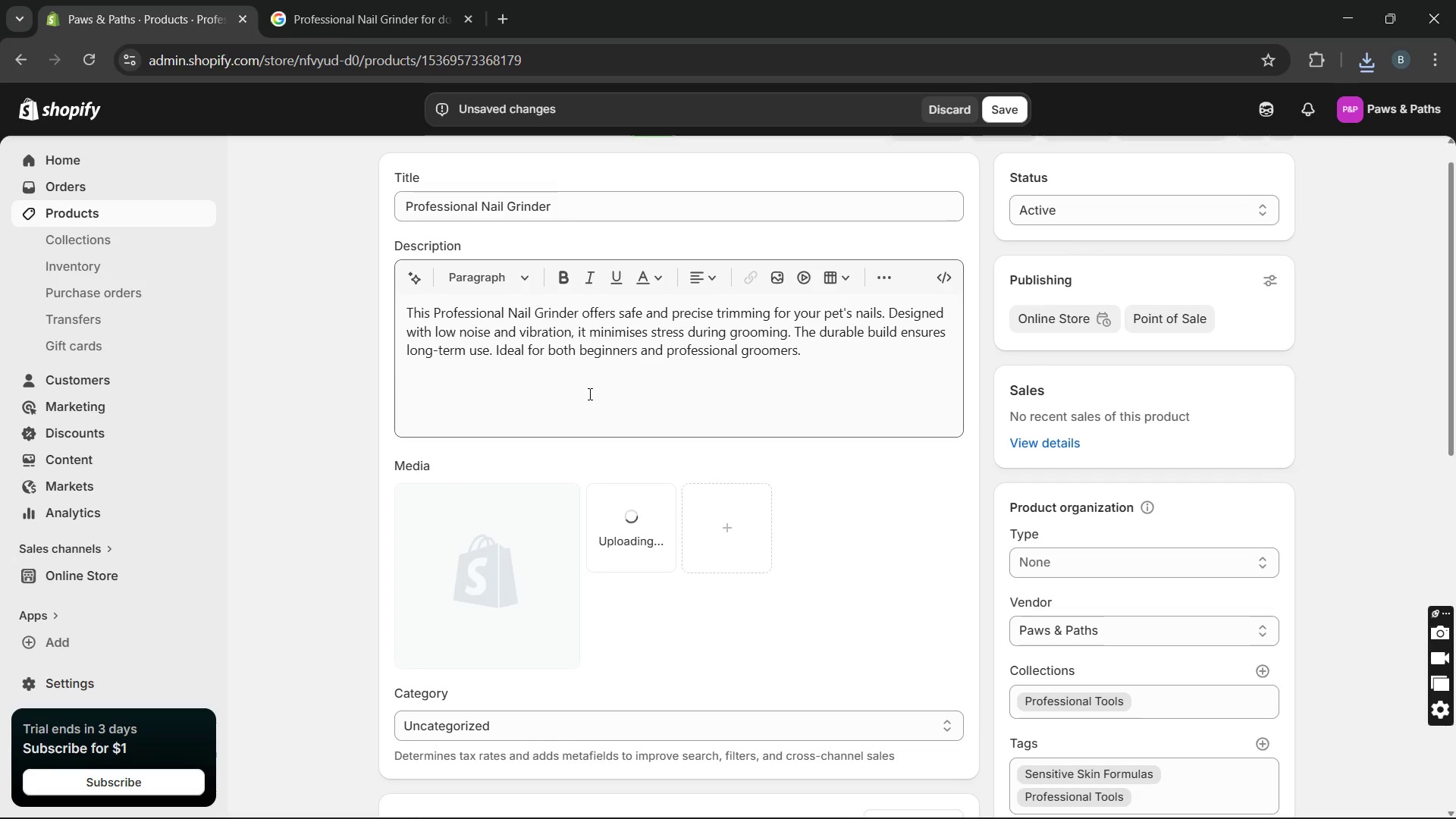 
wait(10.77)
 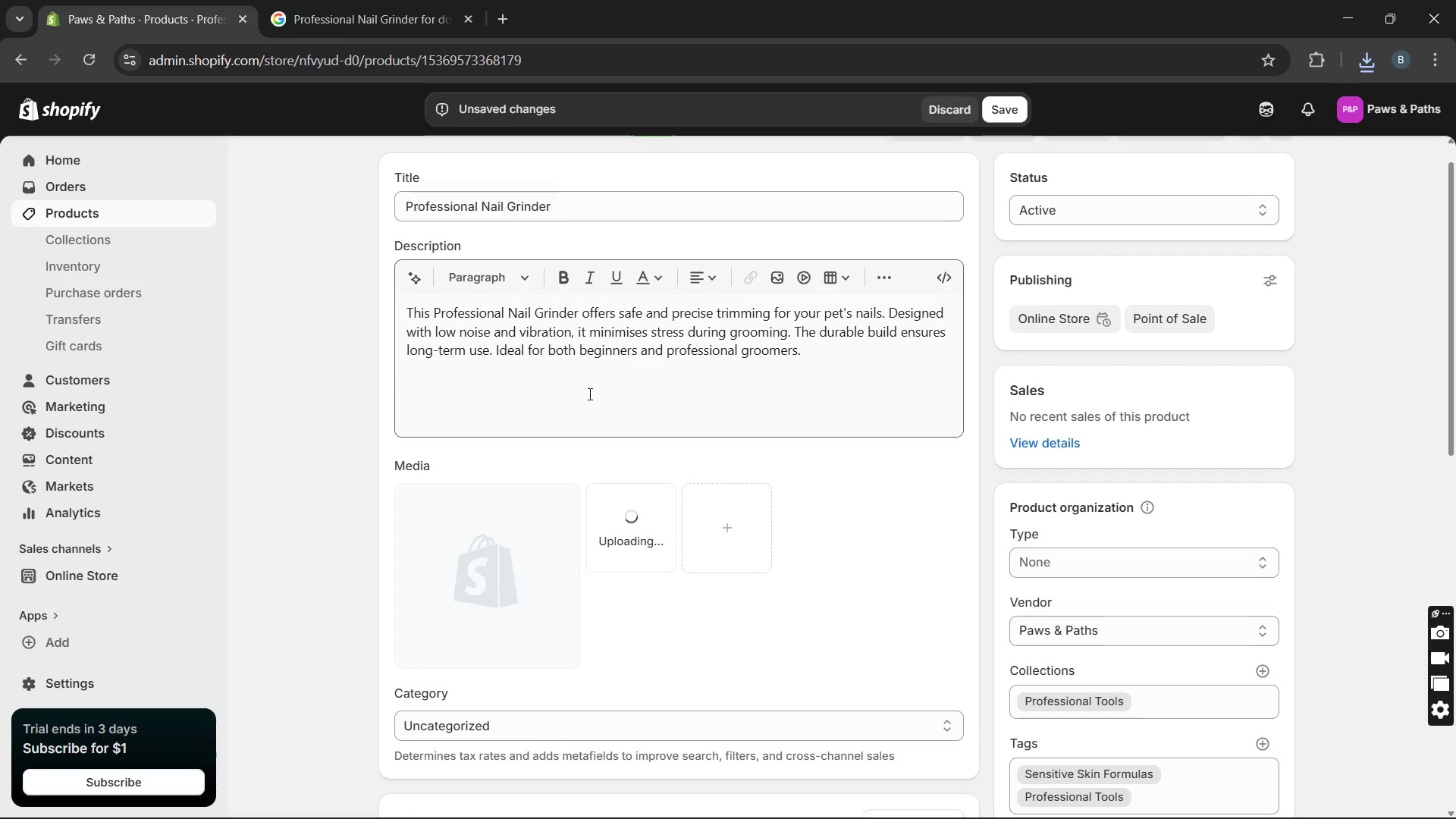 
left_click([509, 584])
 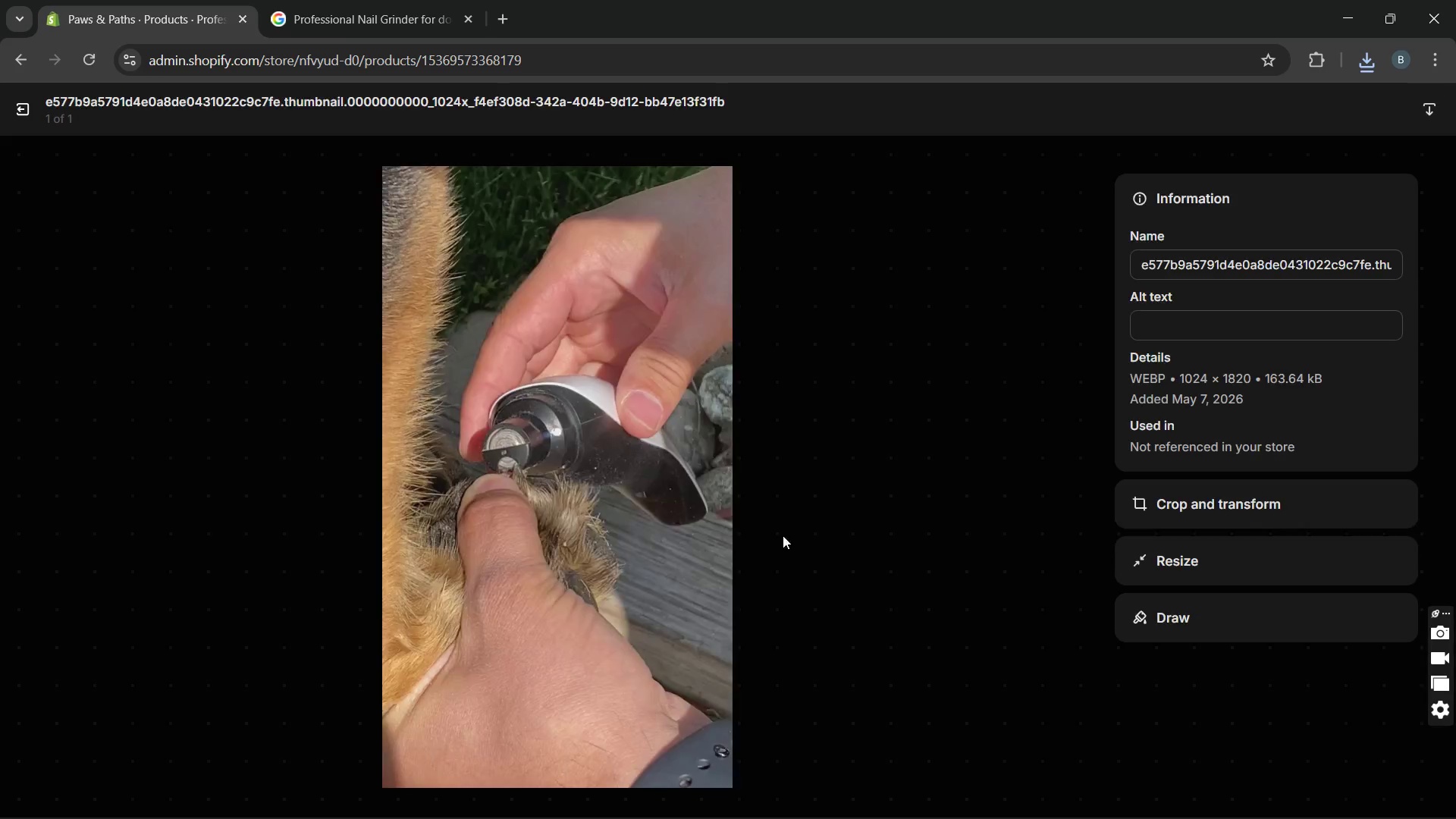 
wait(6.66)
 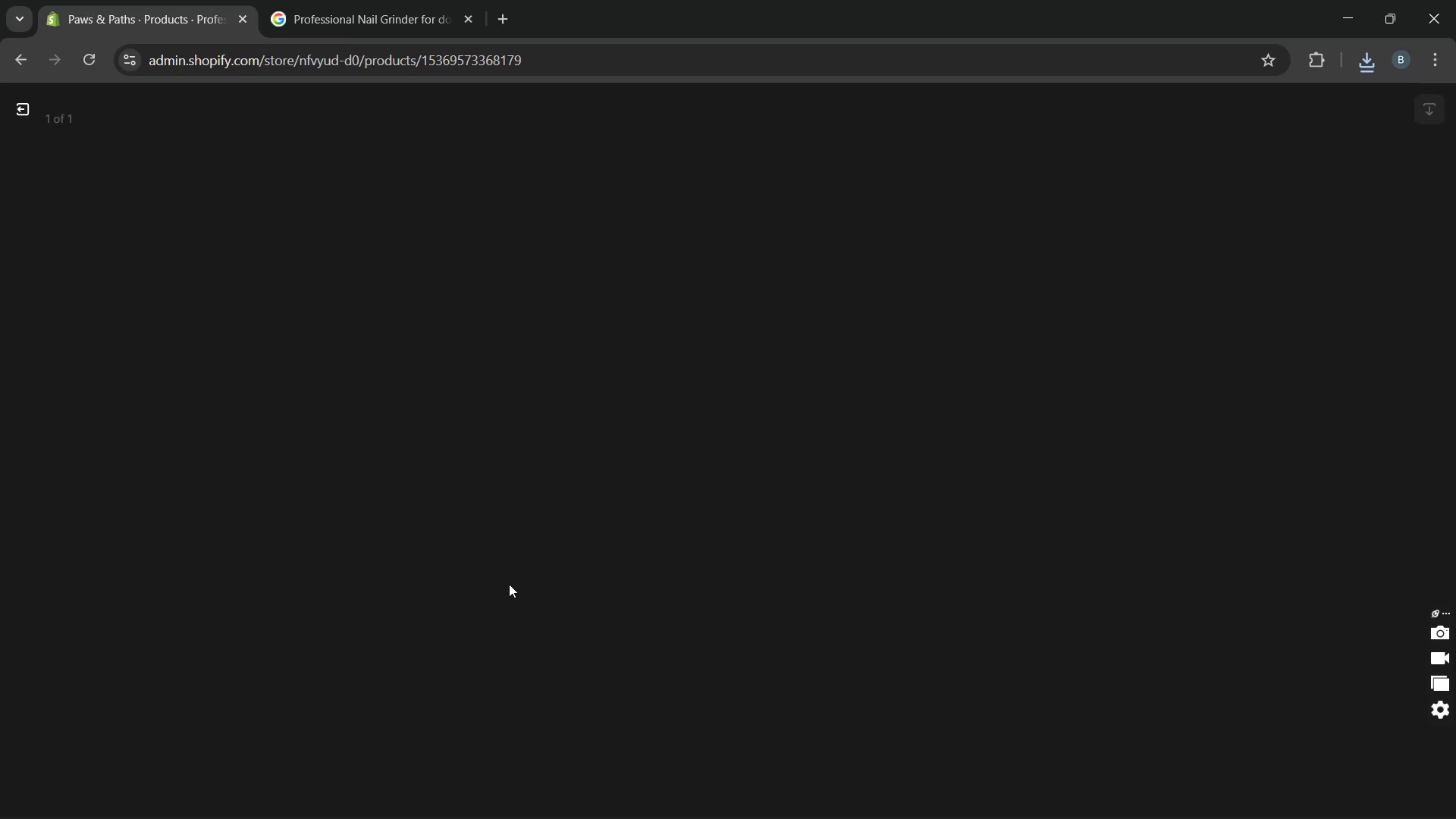 
left_click([1183, 324])
 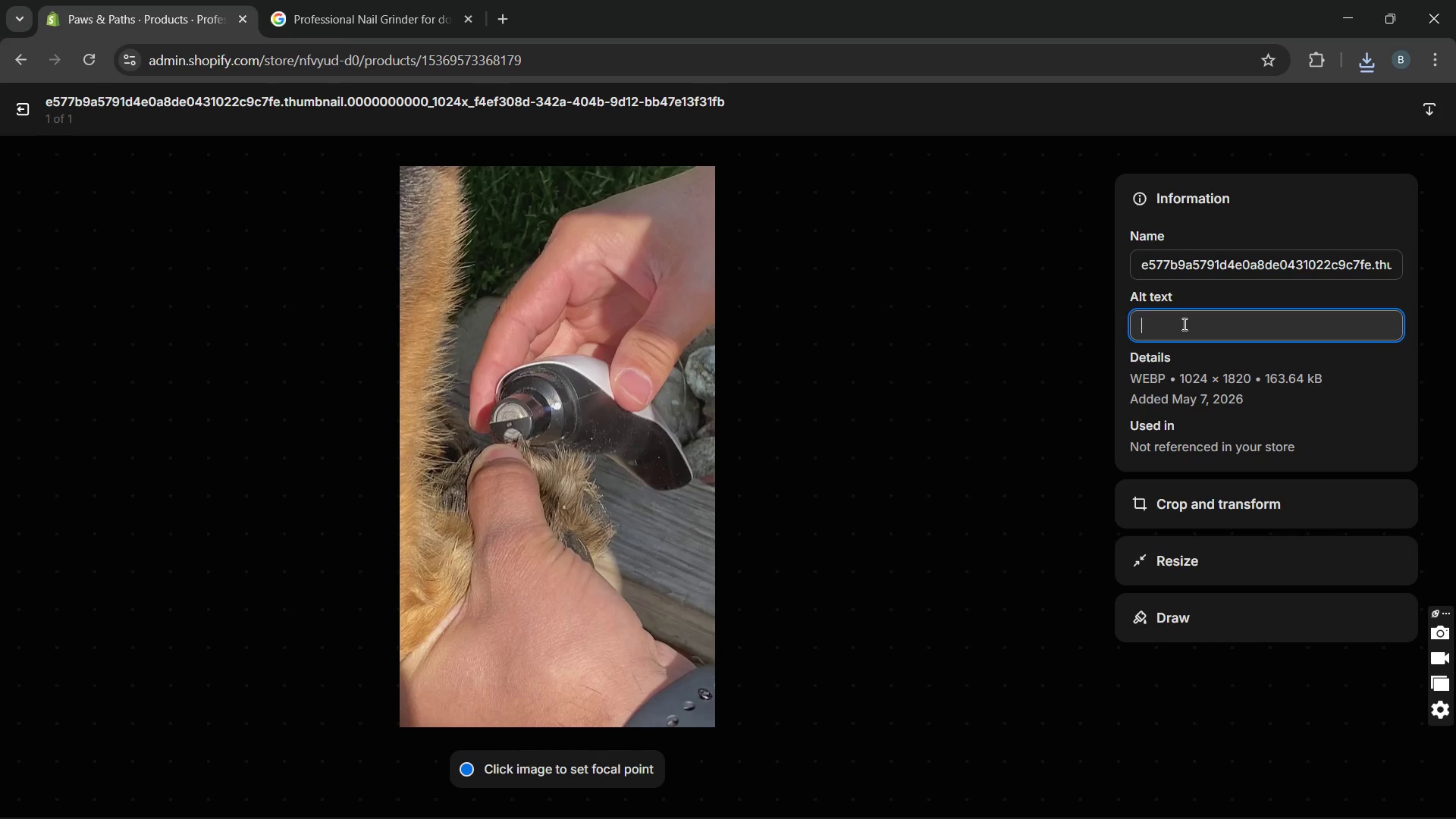 
type(dog nil trim)
 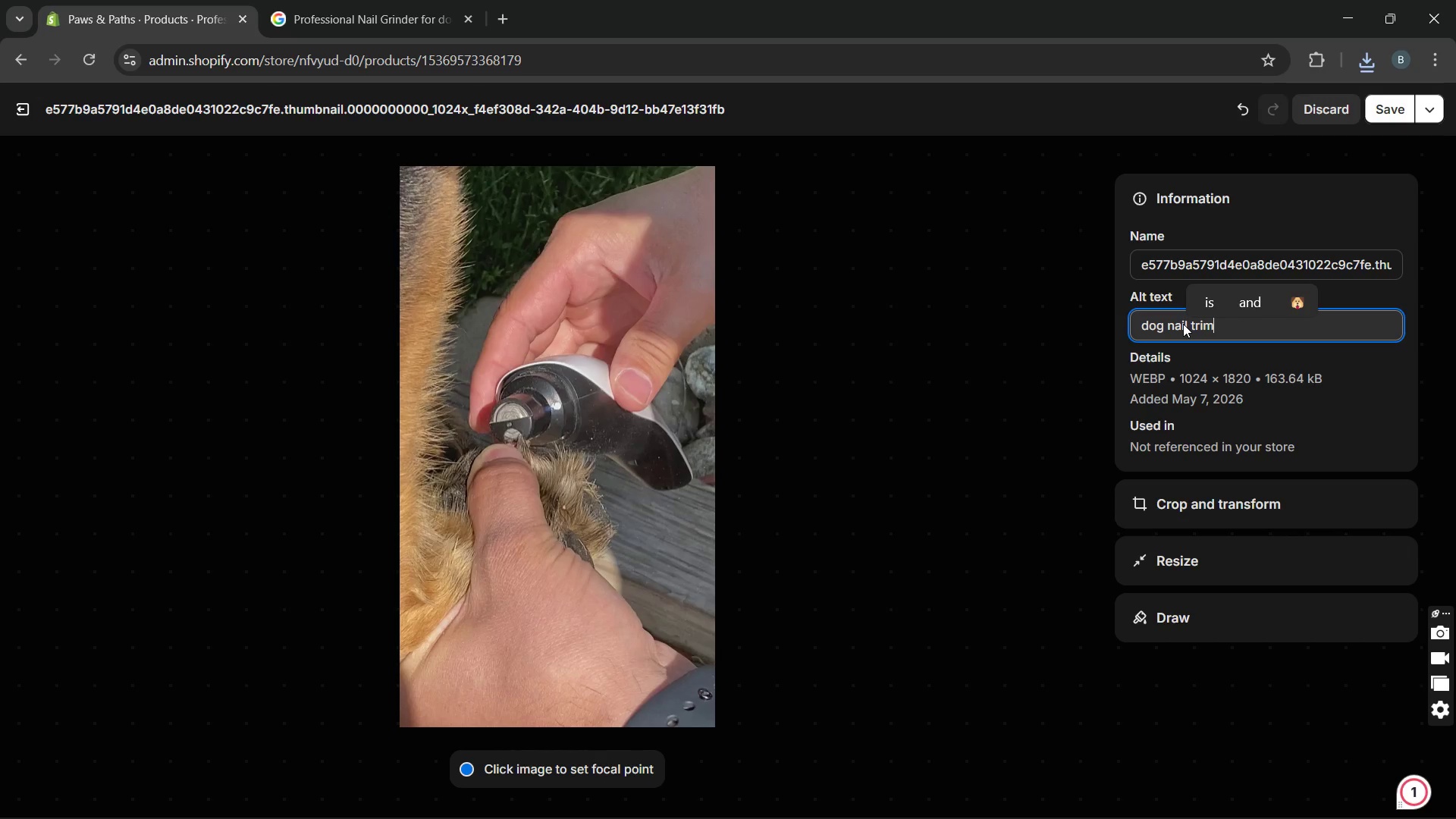 
hold_key(key=A, duration=14.88)
 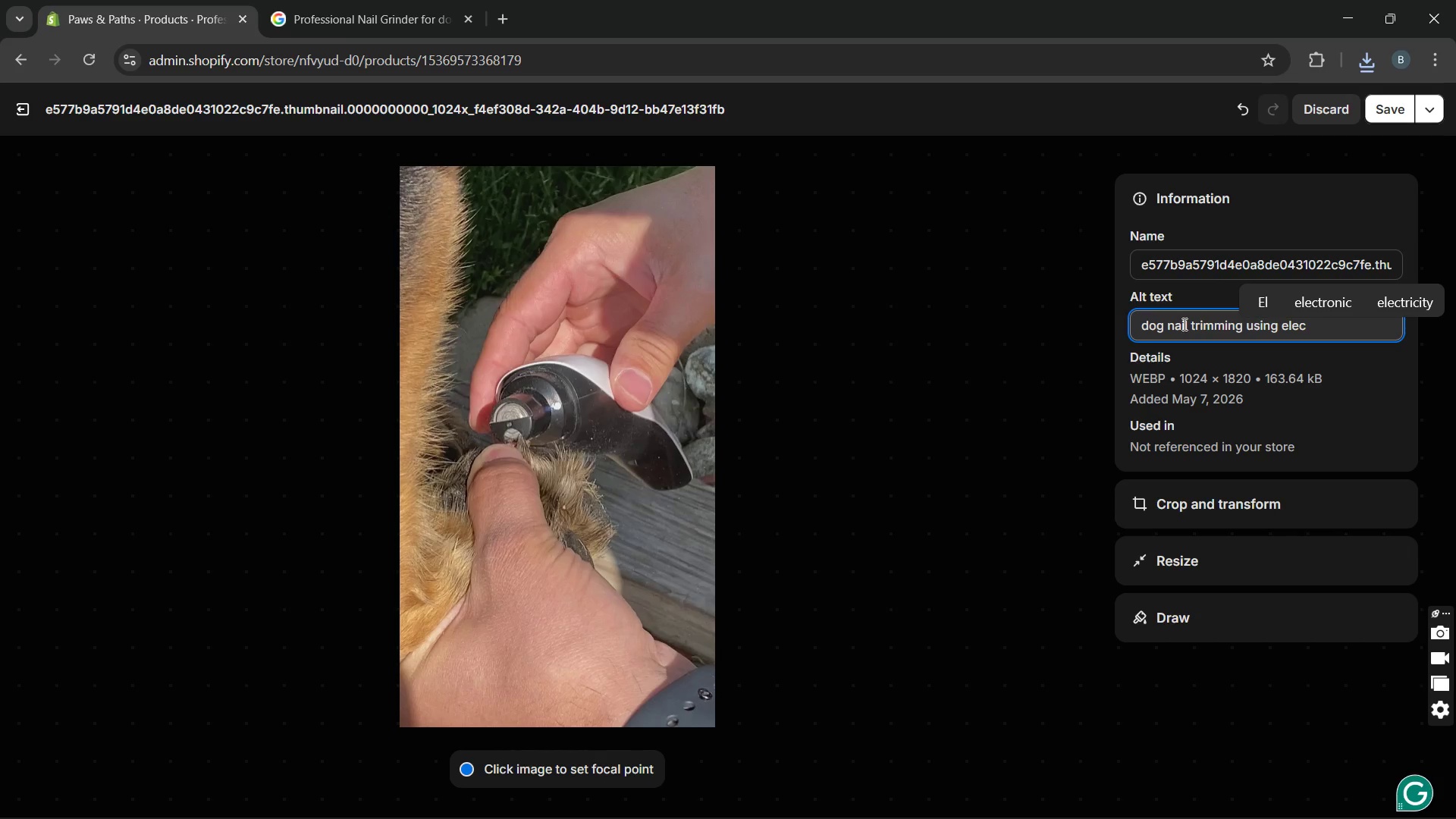 
type(ming using electricl grinder)
 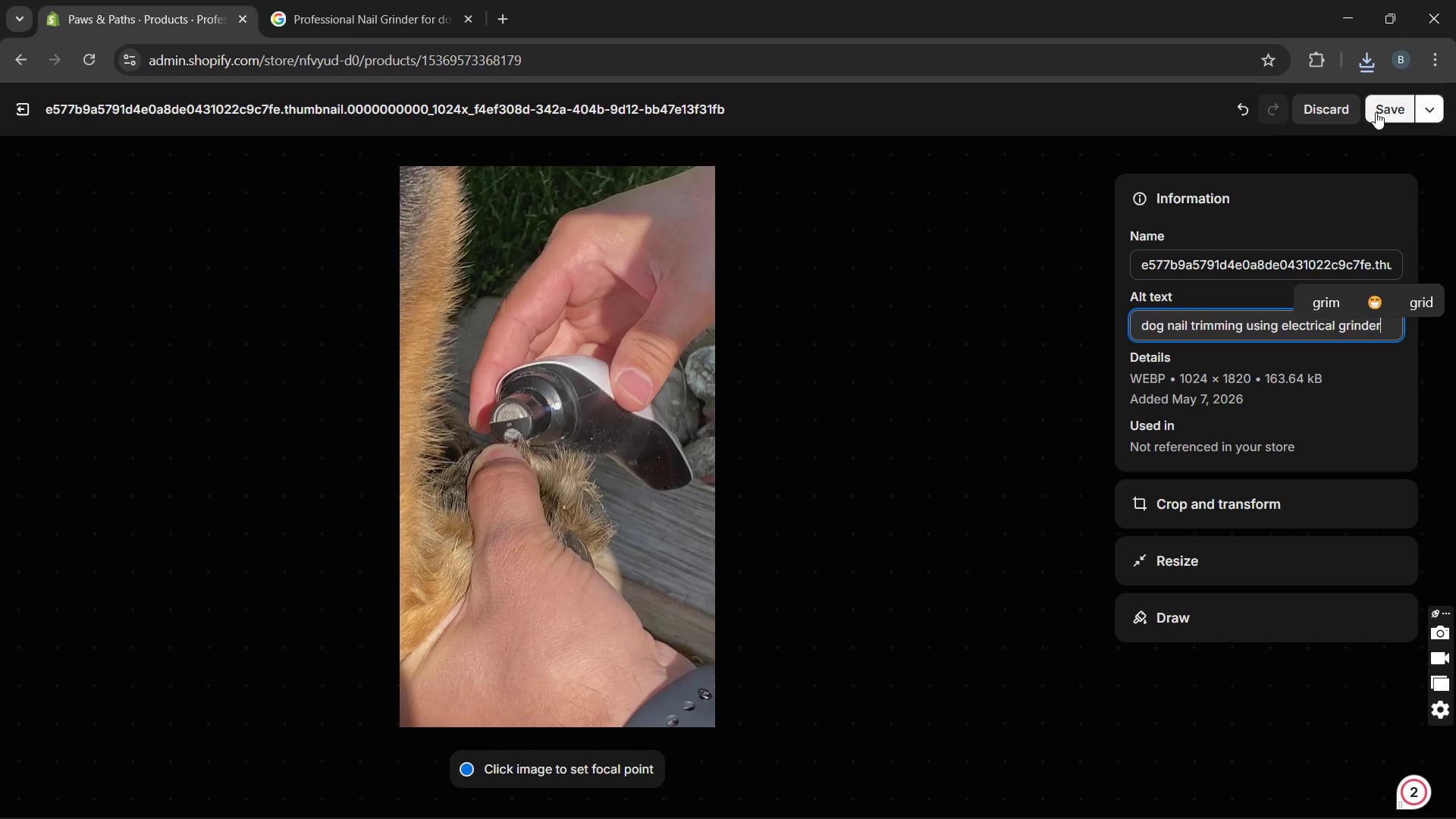 
left_click([1376, 112])
 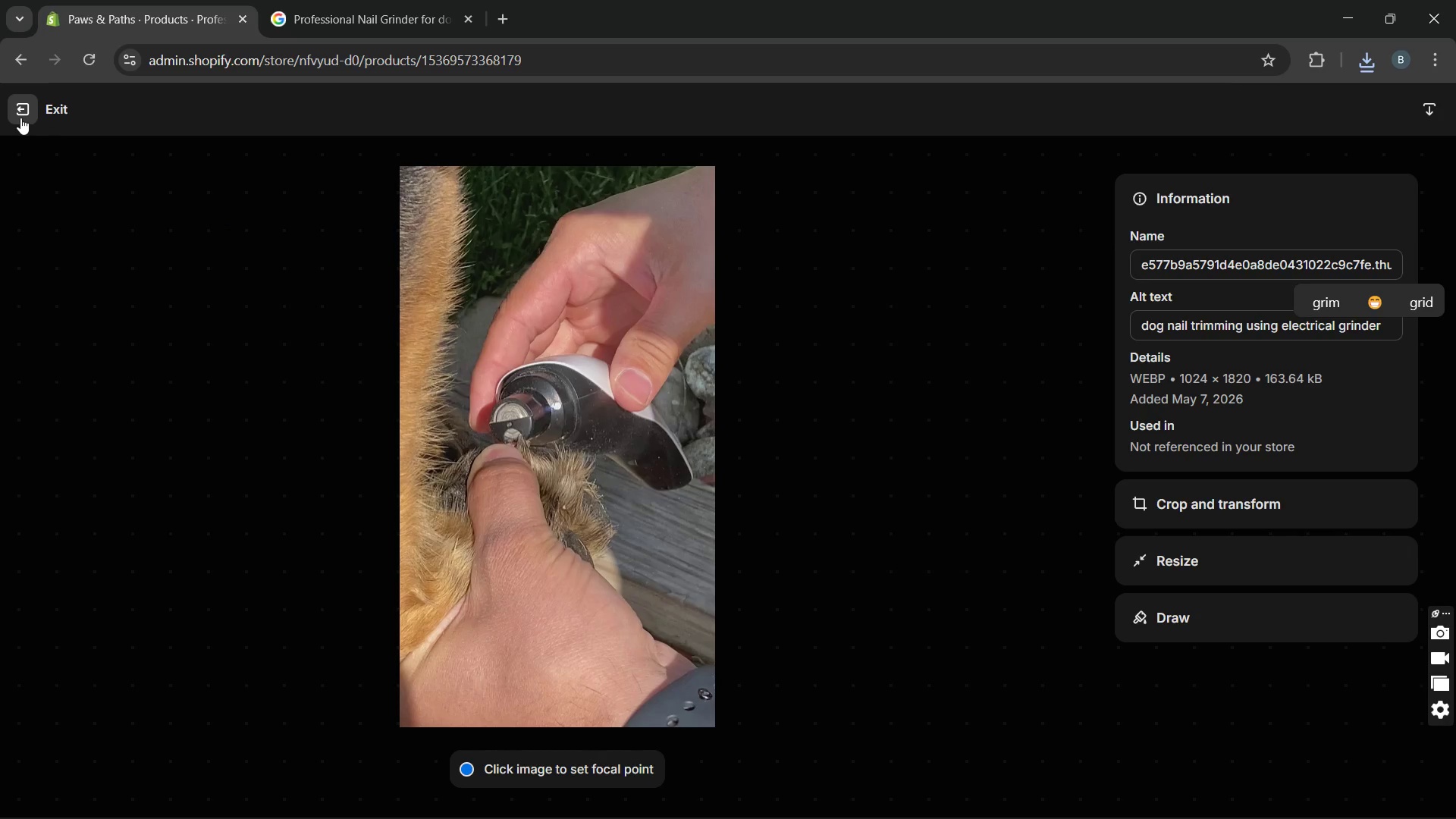 
wait(6.77)
 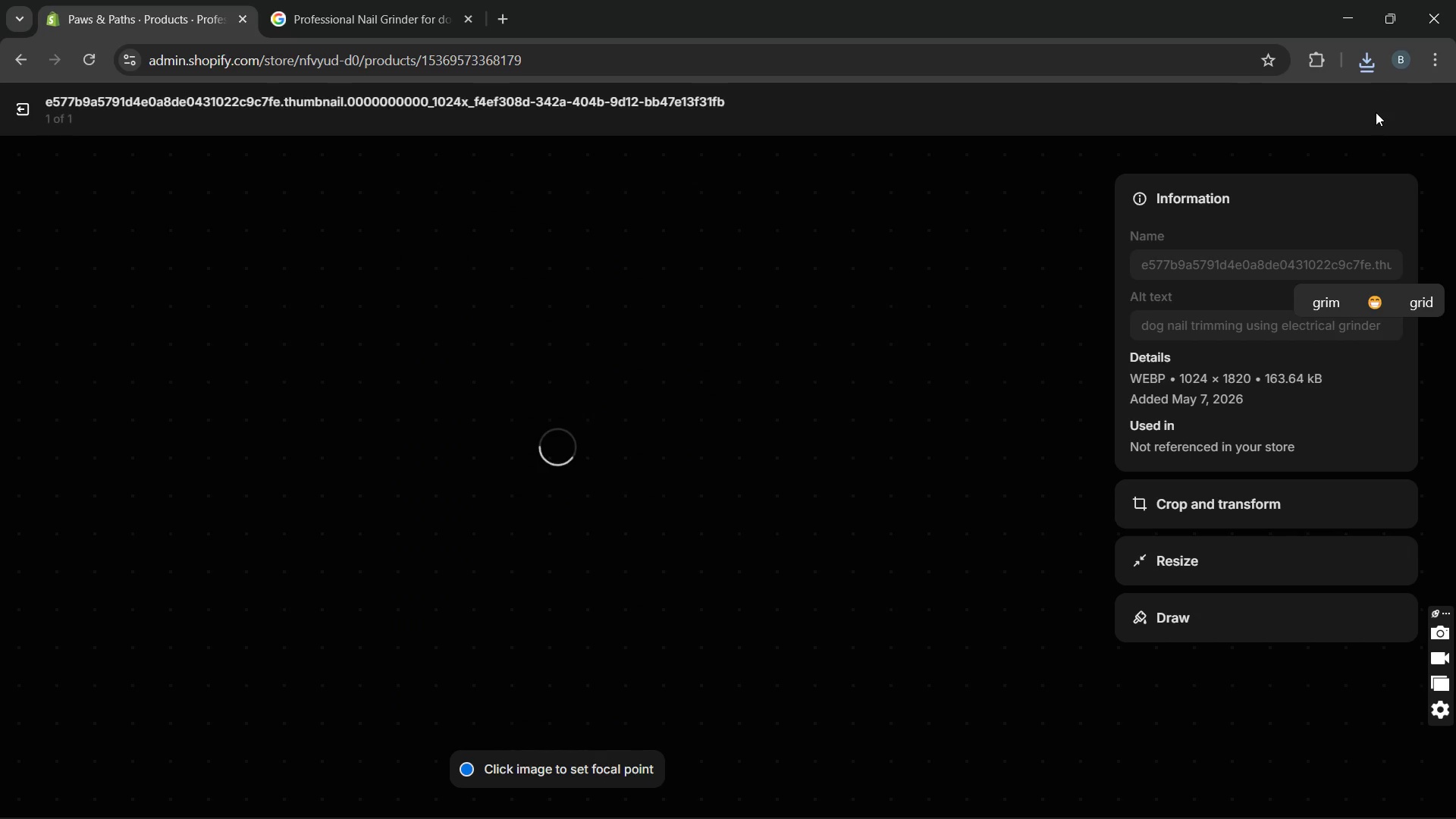 
left_click([20, 118])
 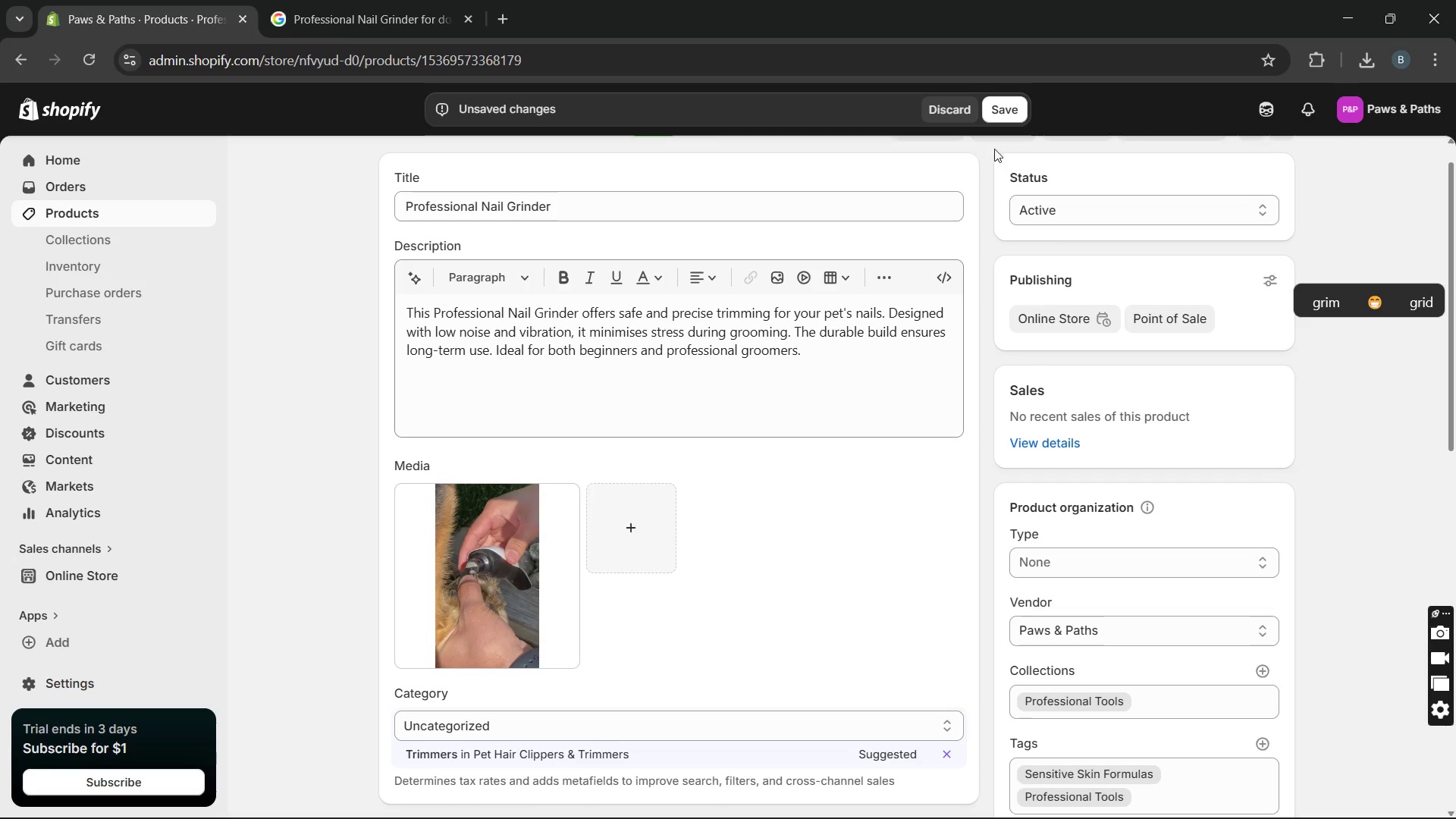 
left_click([1001, 114])
 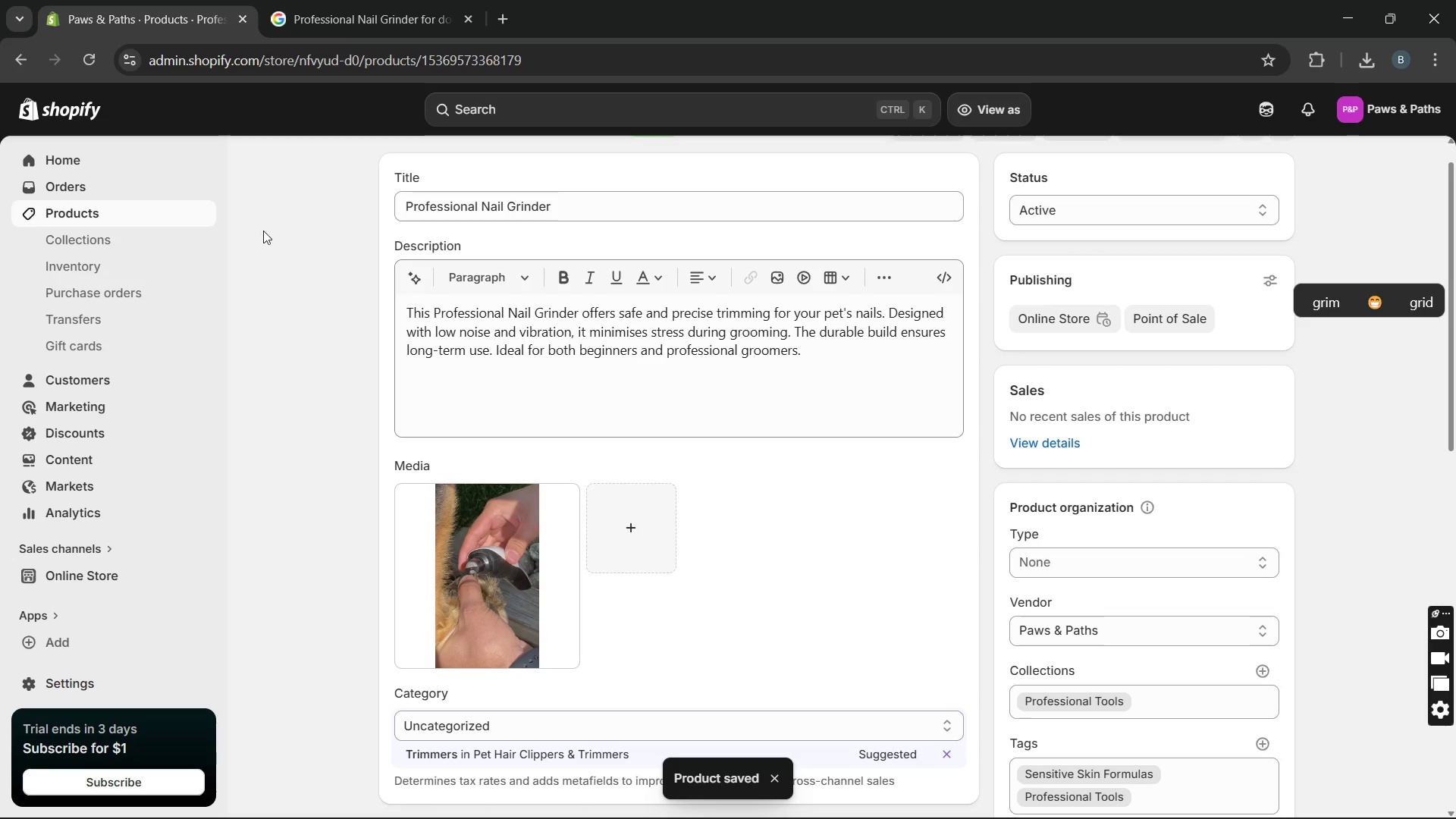 
wait(16.38)
 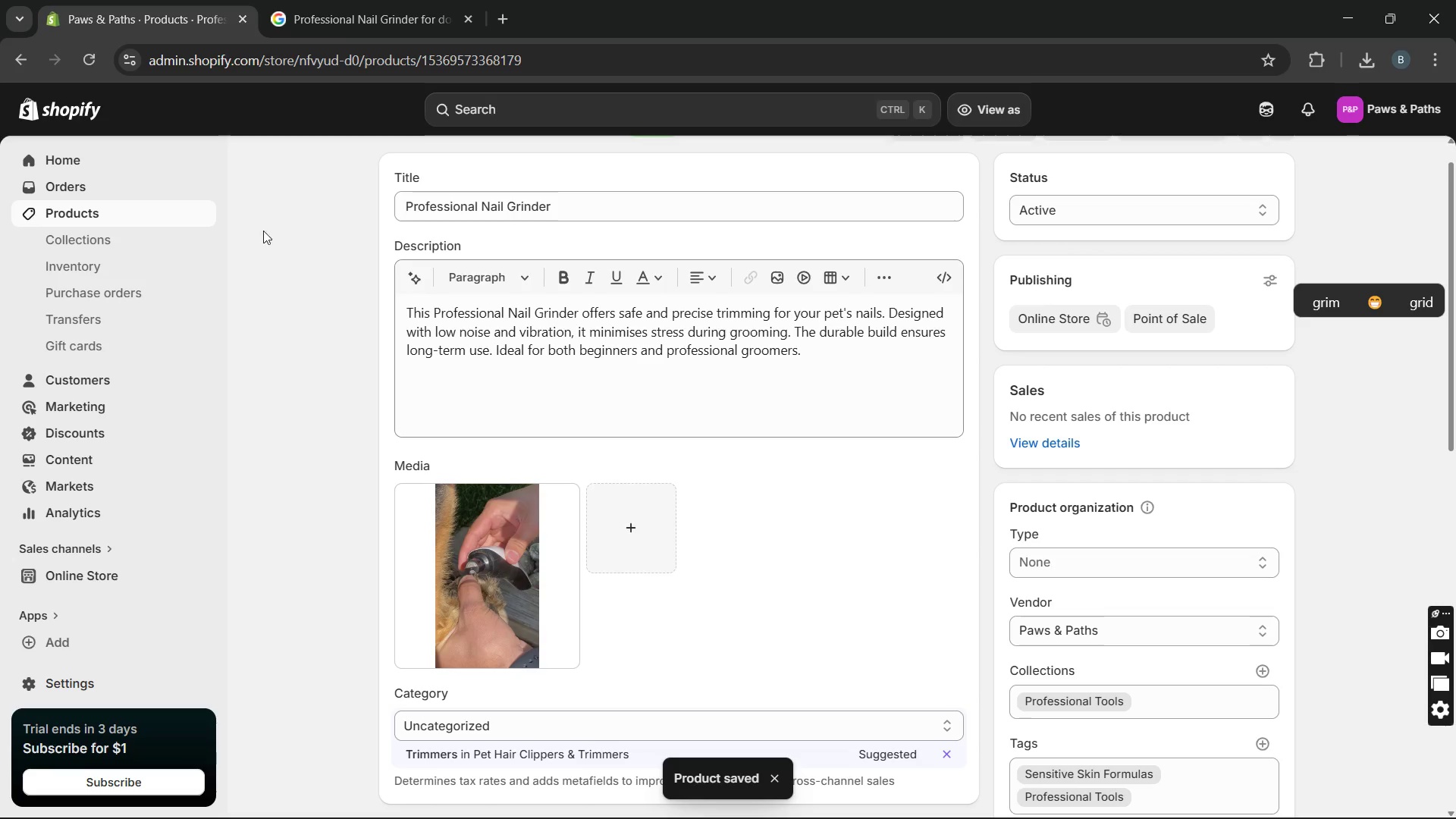 
left_click([184, 210])
 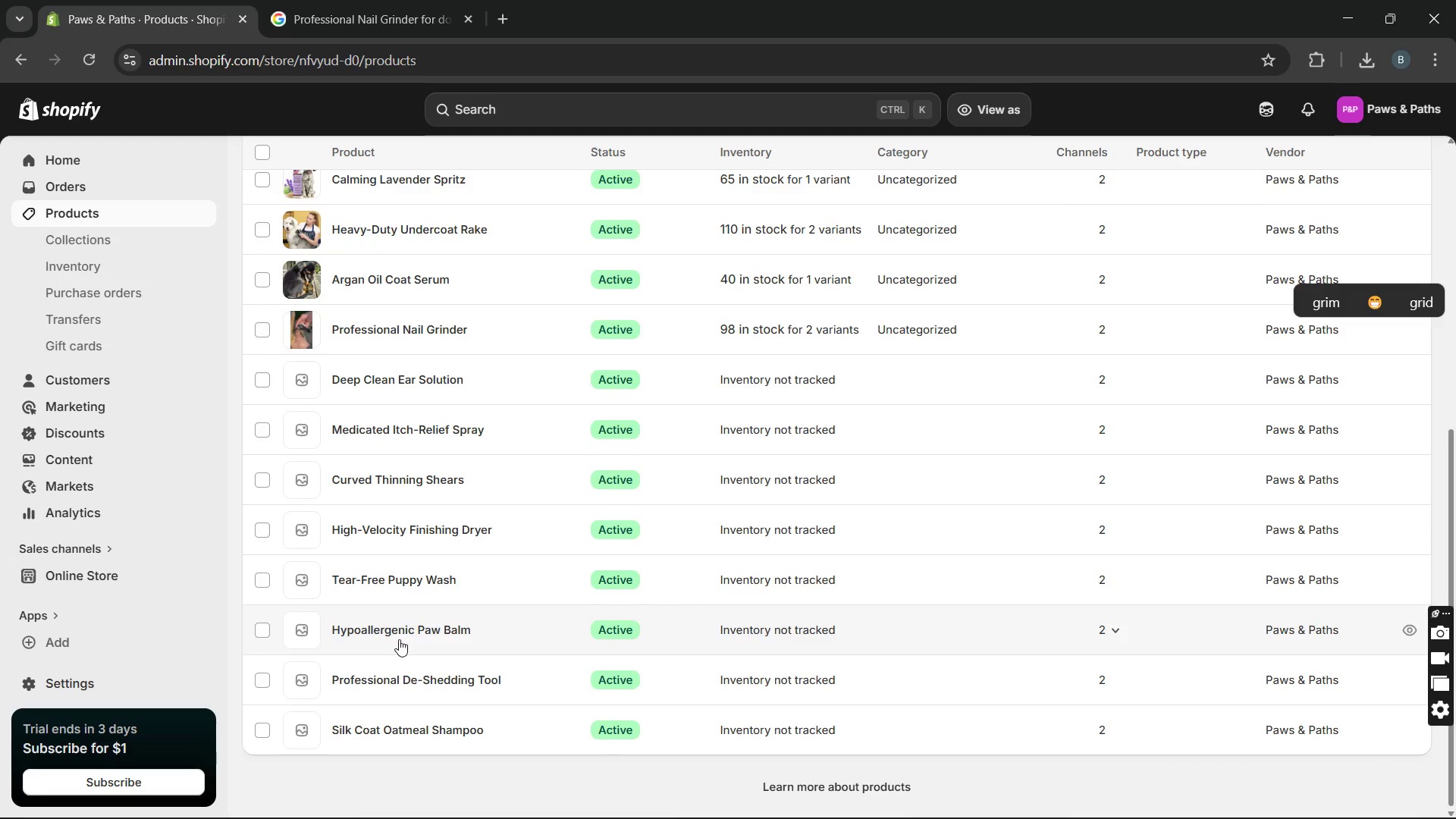 
wait(11.62)
 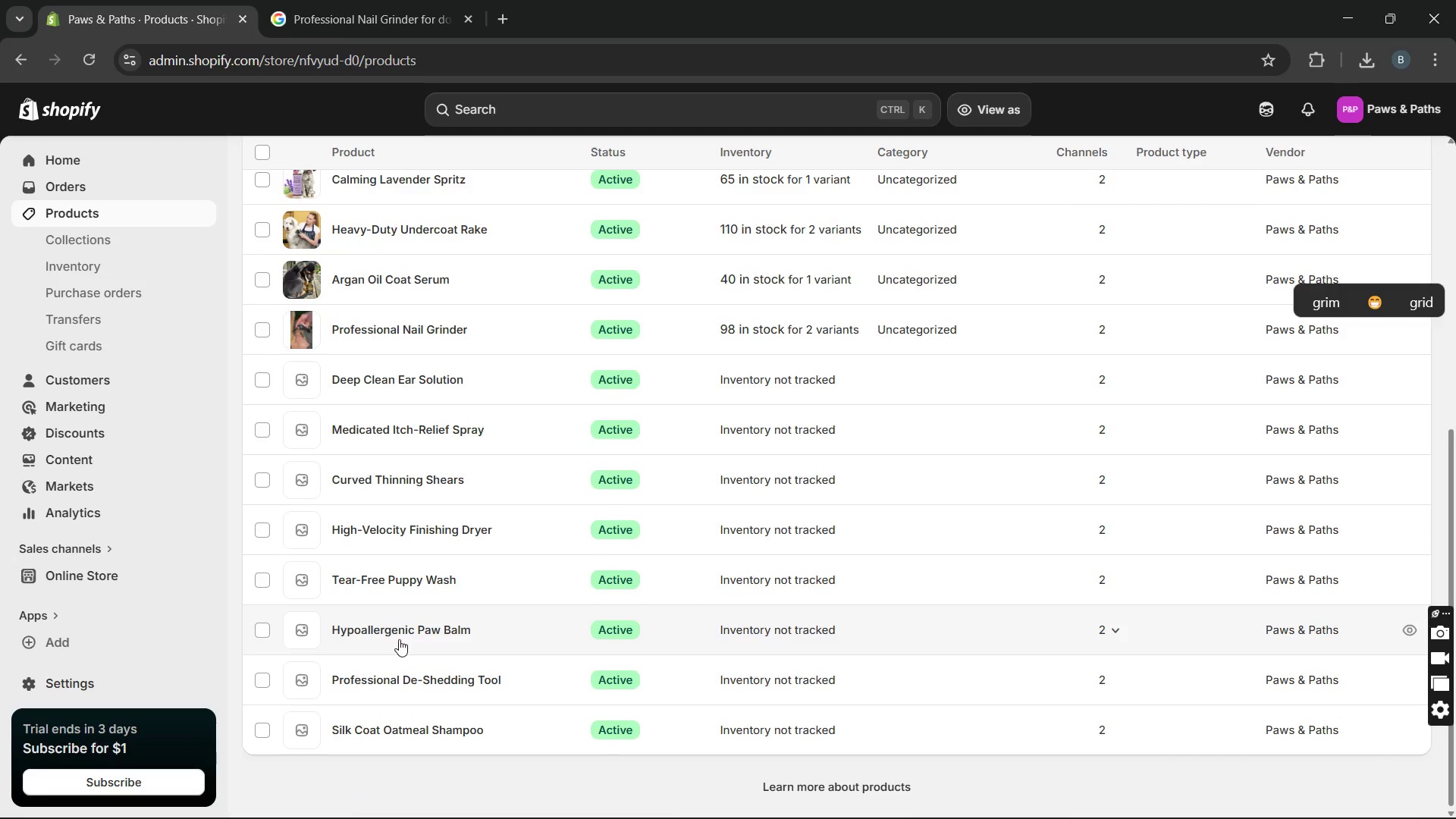 
left_click([431, 375])
 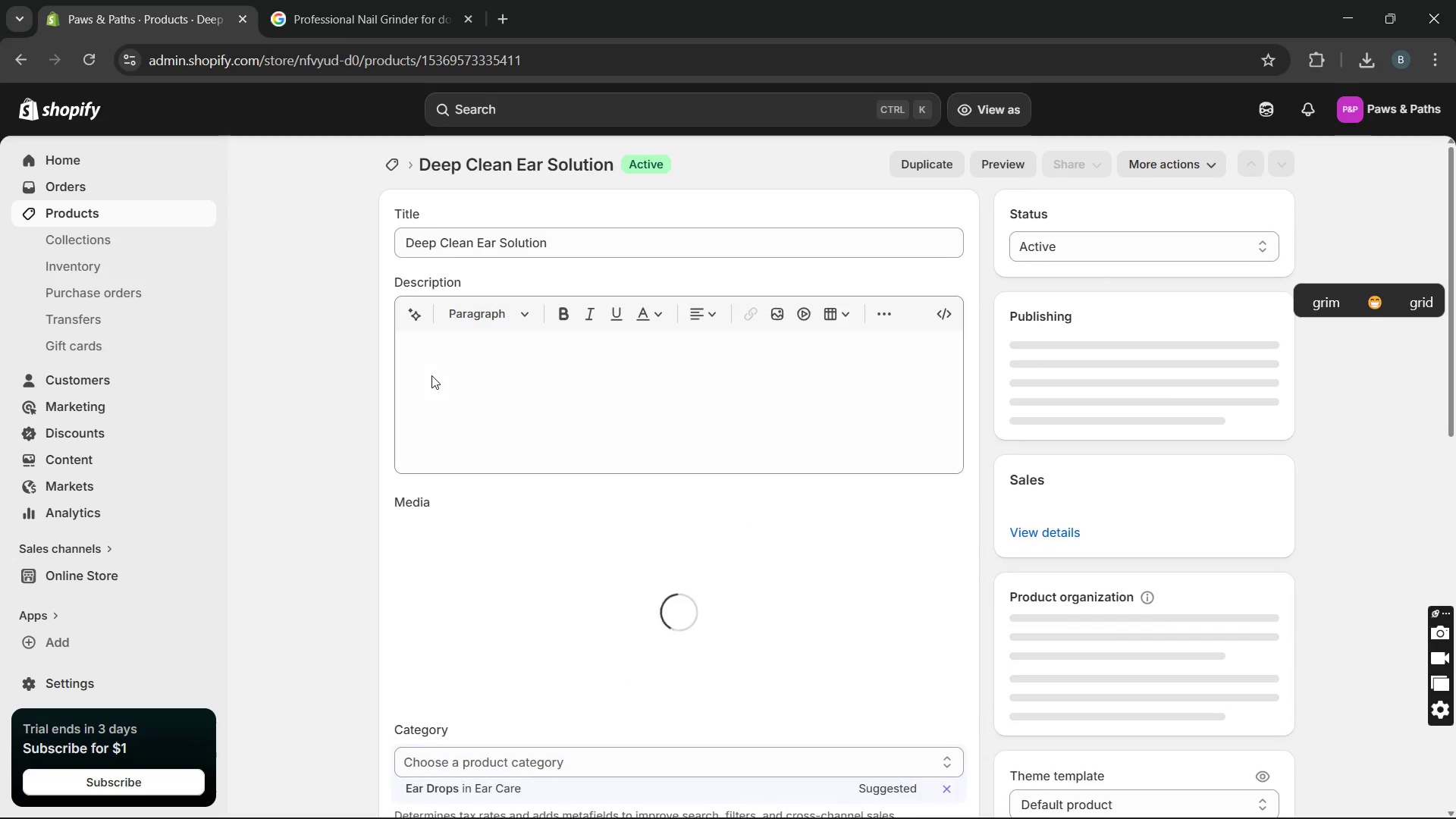 
left_click([485, 375])
 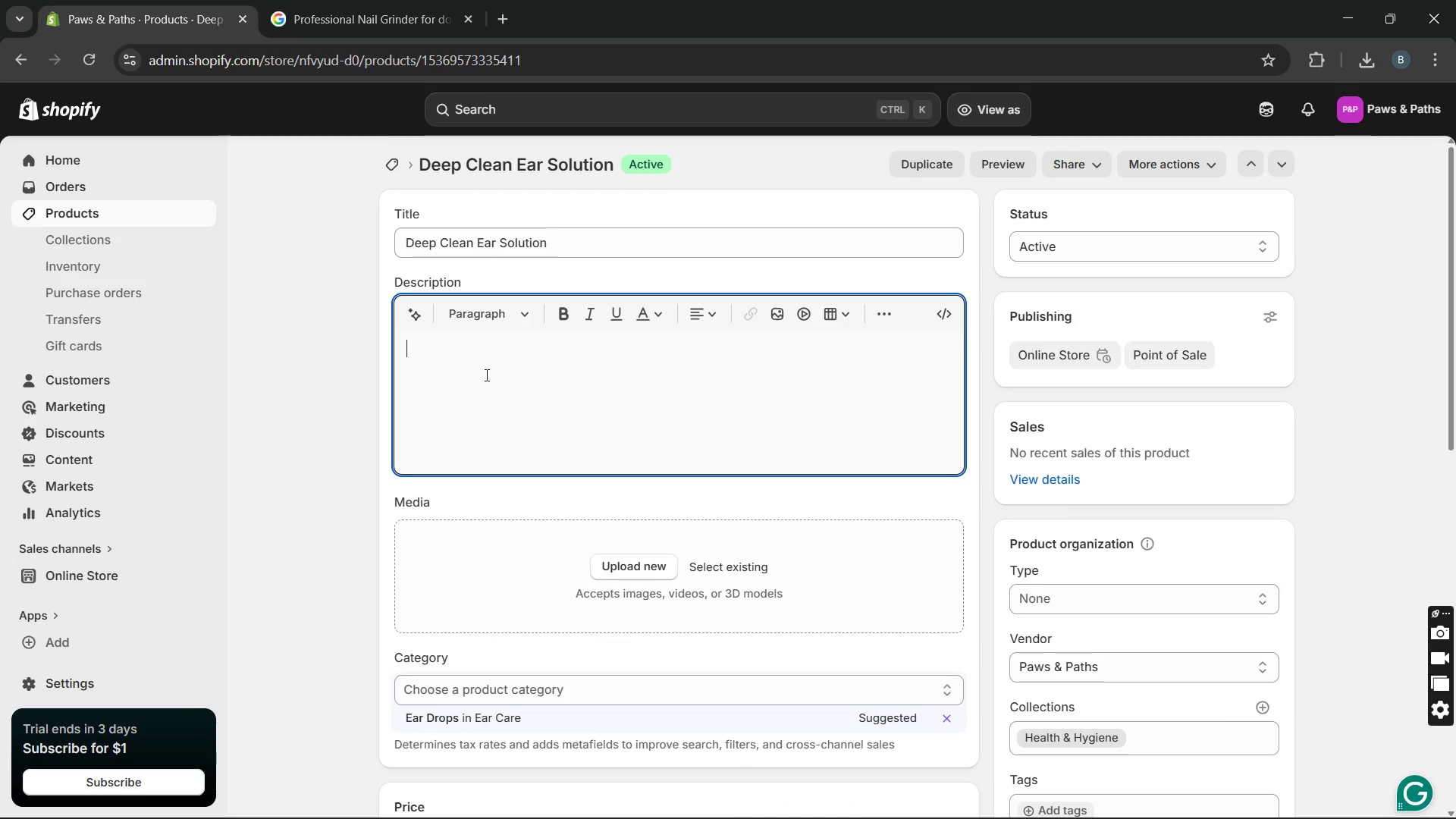 
type(This deep clean ear solution removes wax buildup and prevents infections)
 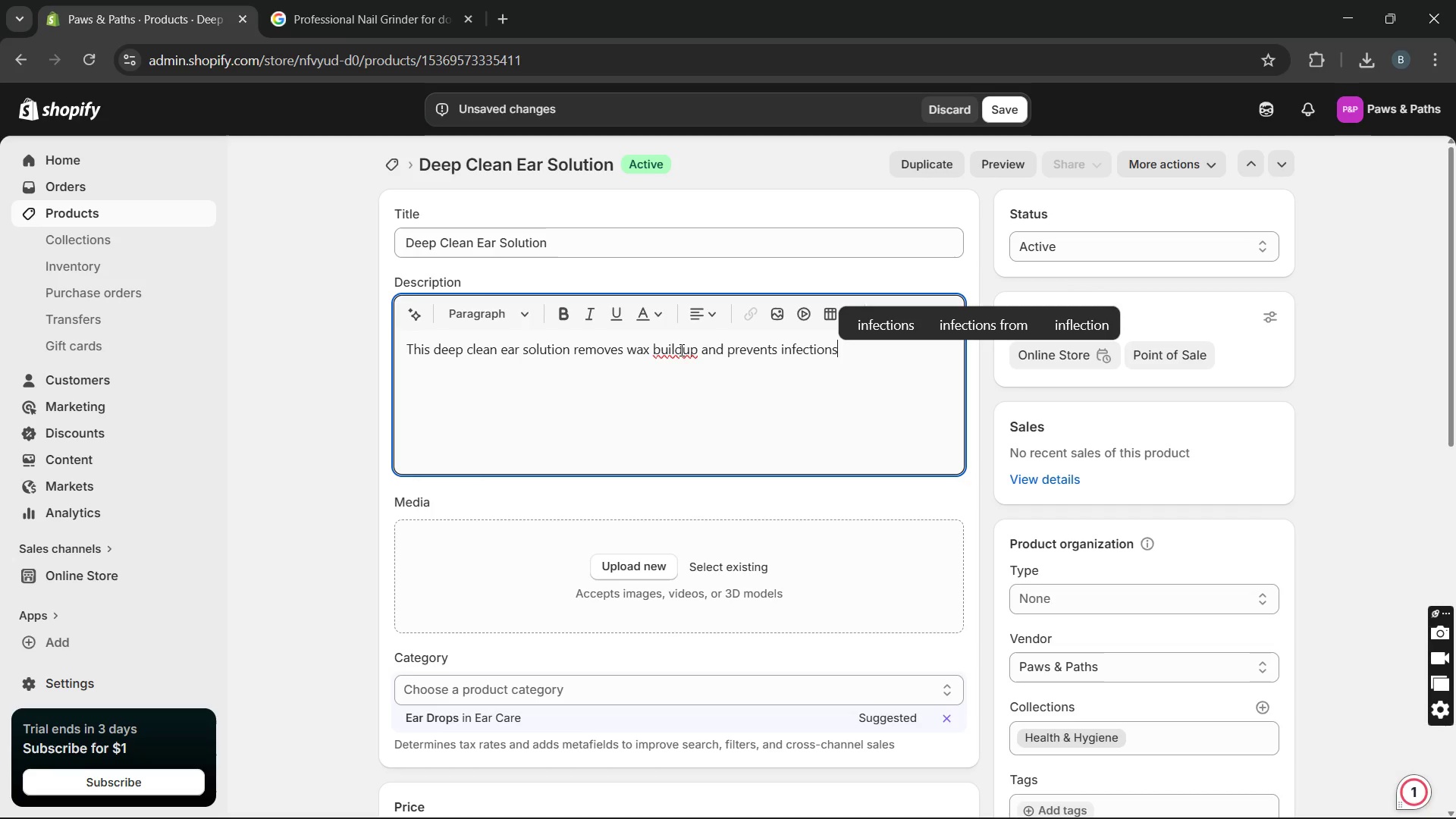 
left_click([685, 354])
 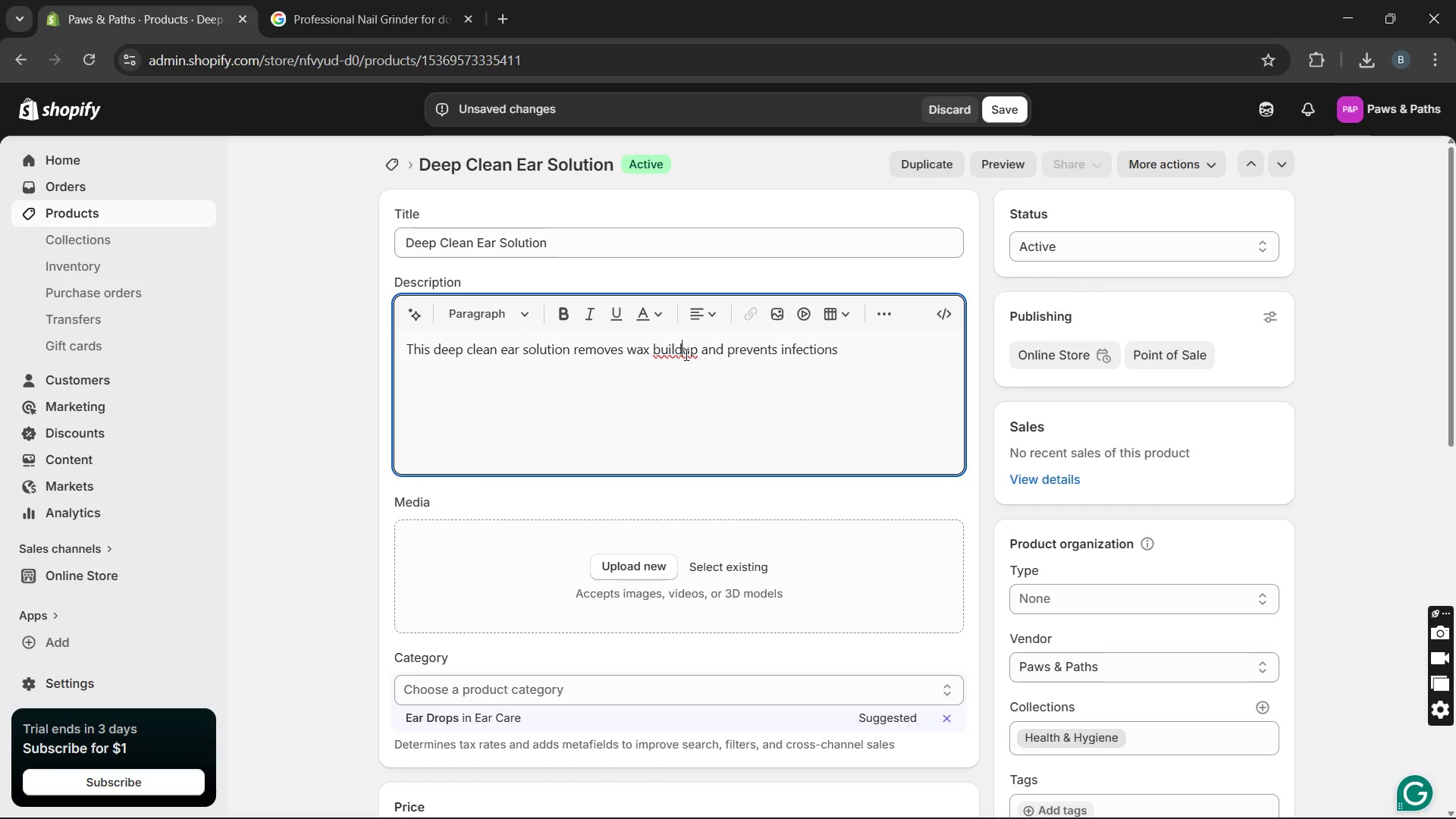 
key(Space)
 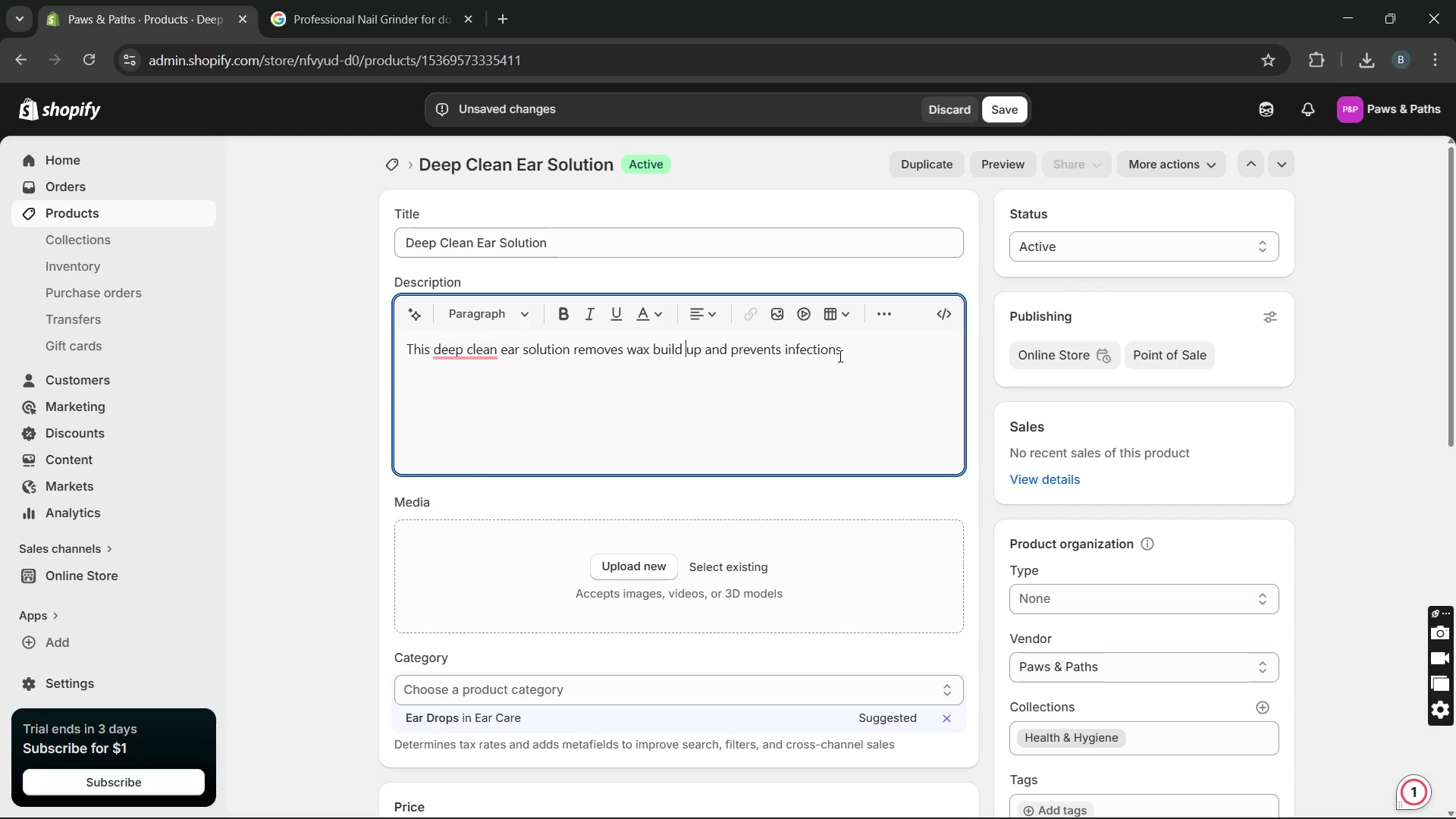 
left_click([846, 356])
 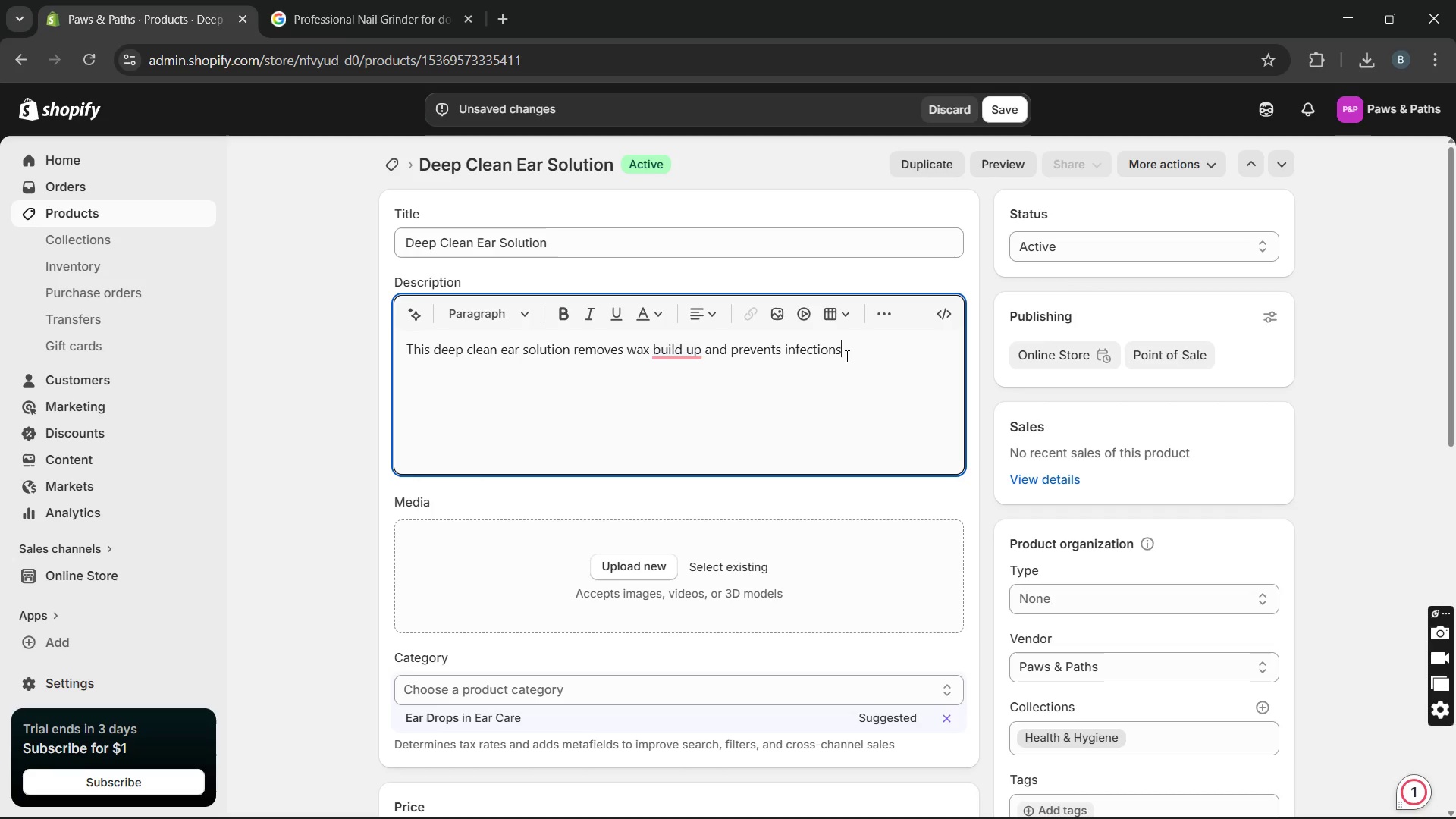 
wait(9.39)
 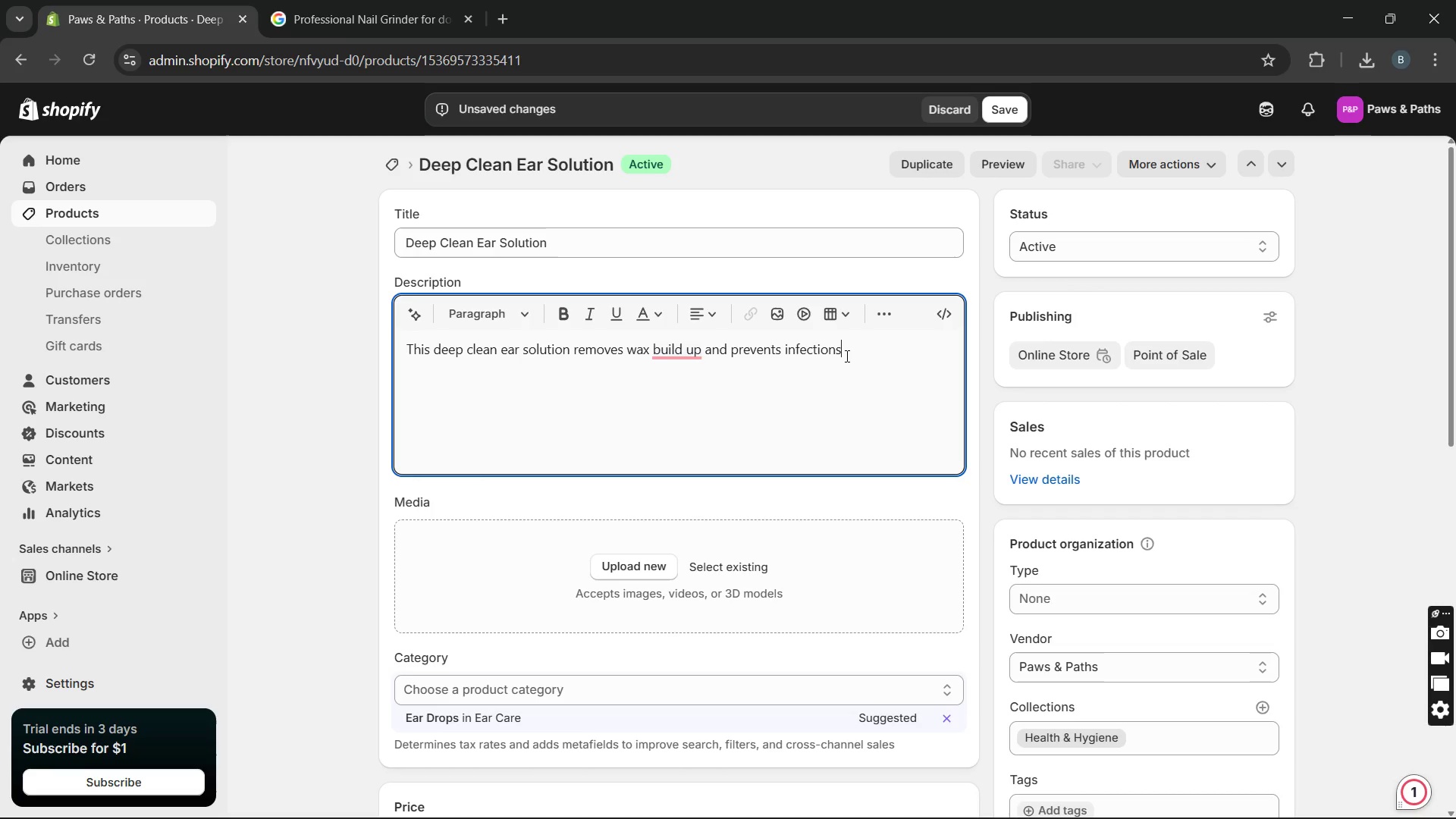 
type(. The gentle )
key(Backspace)
 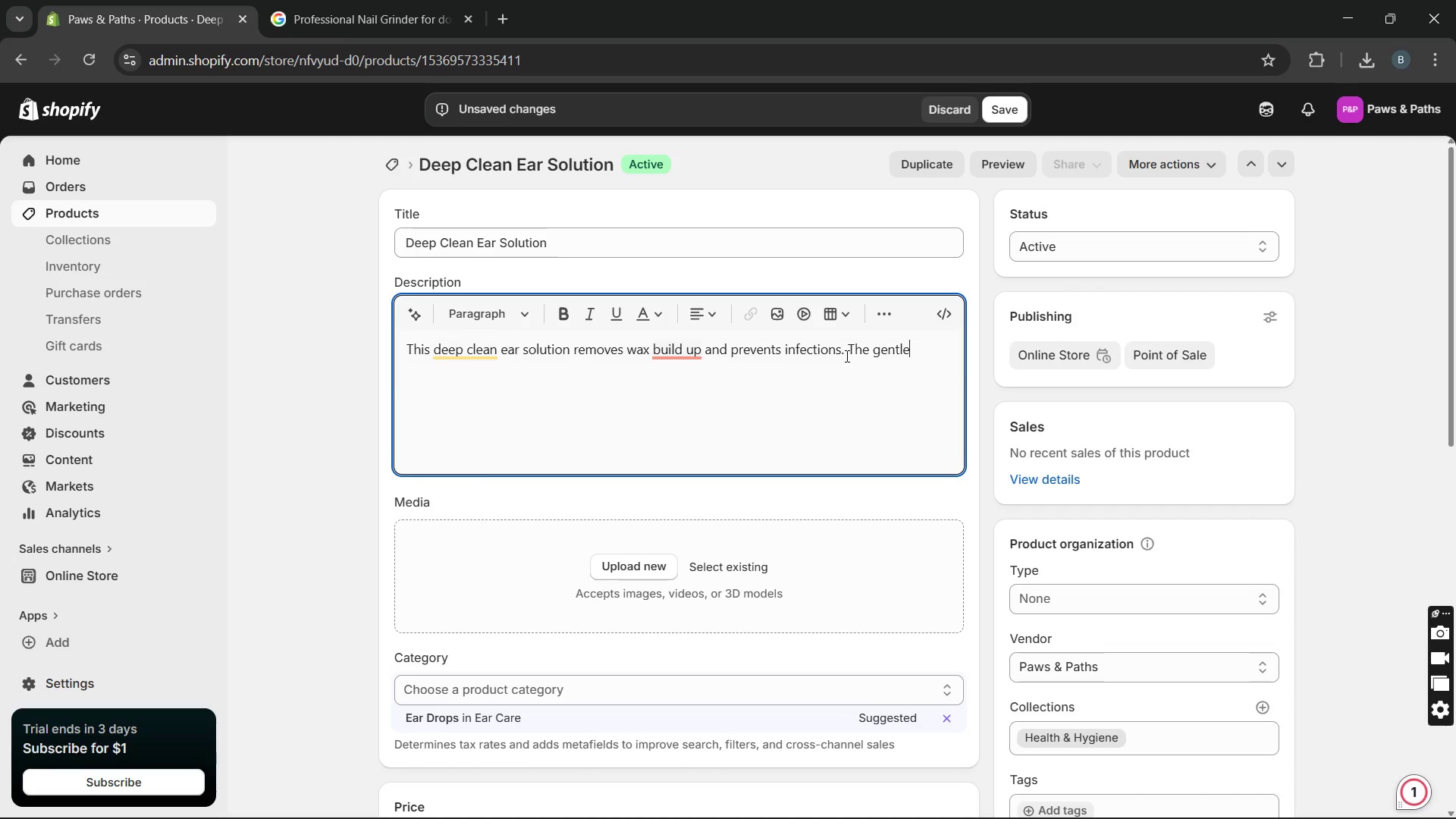 
type( formula cleans efficently without irritation)
 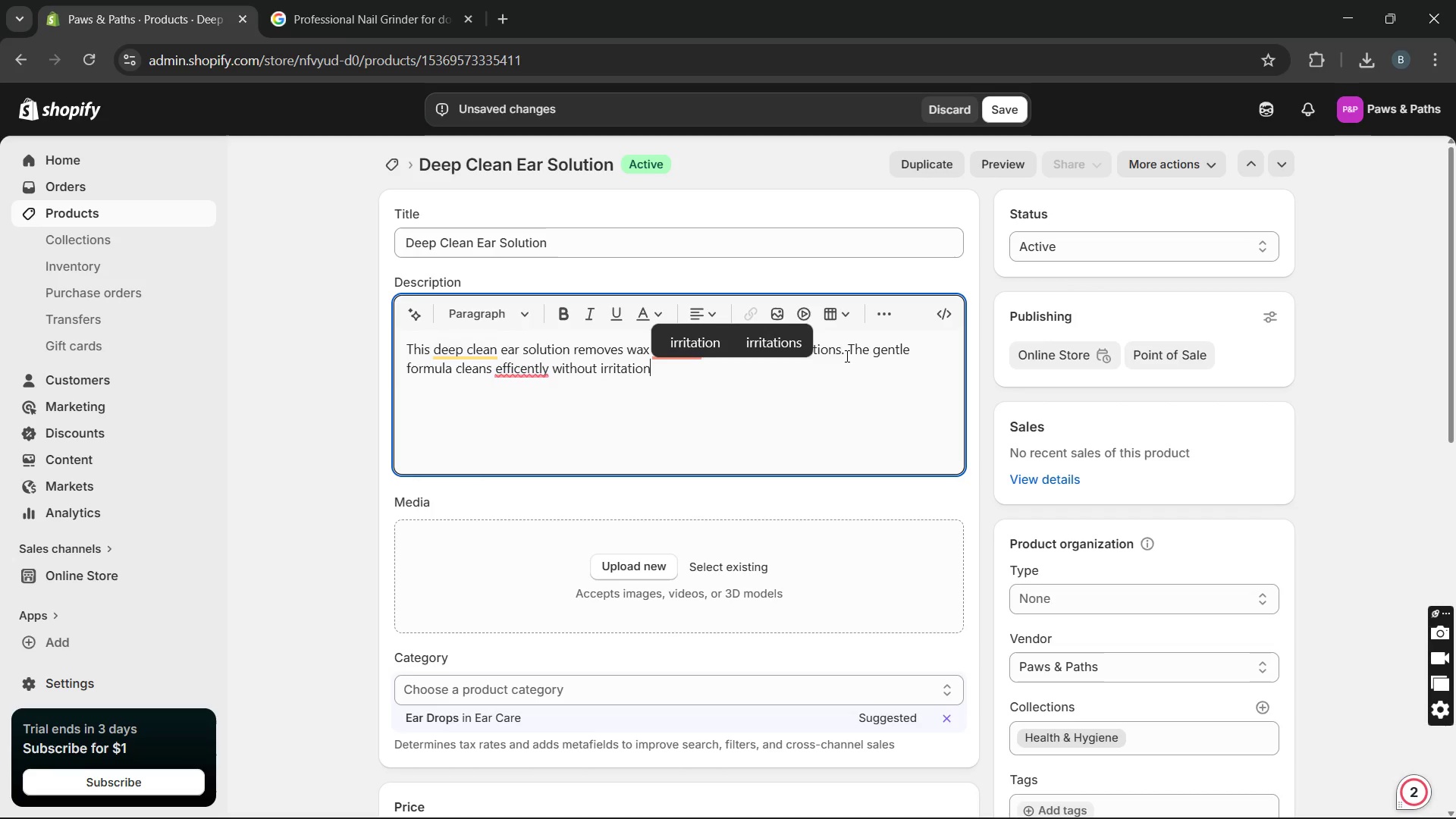 
type(. It support)
 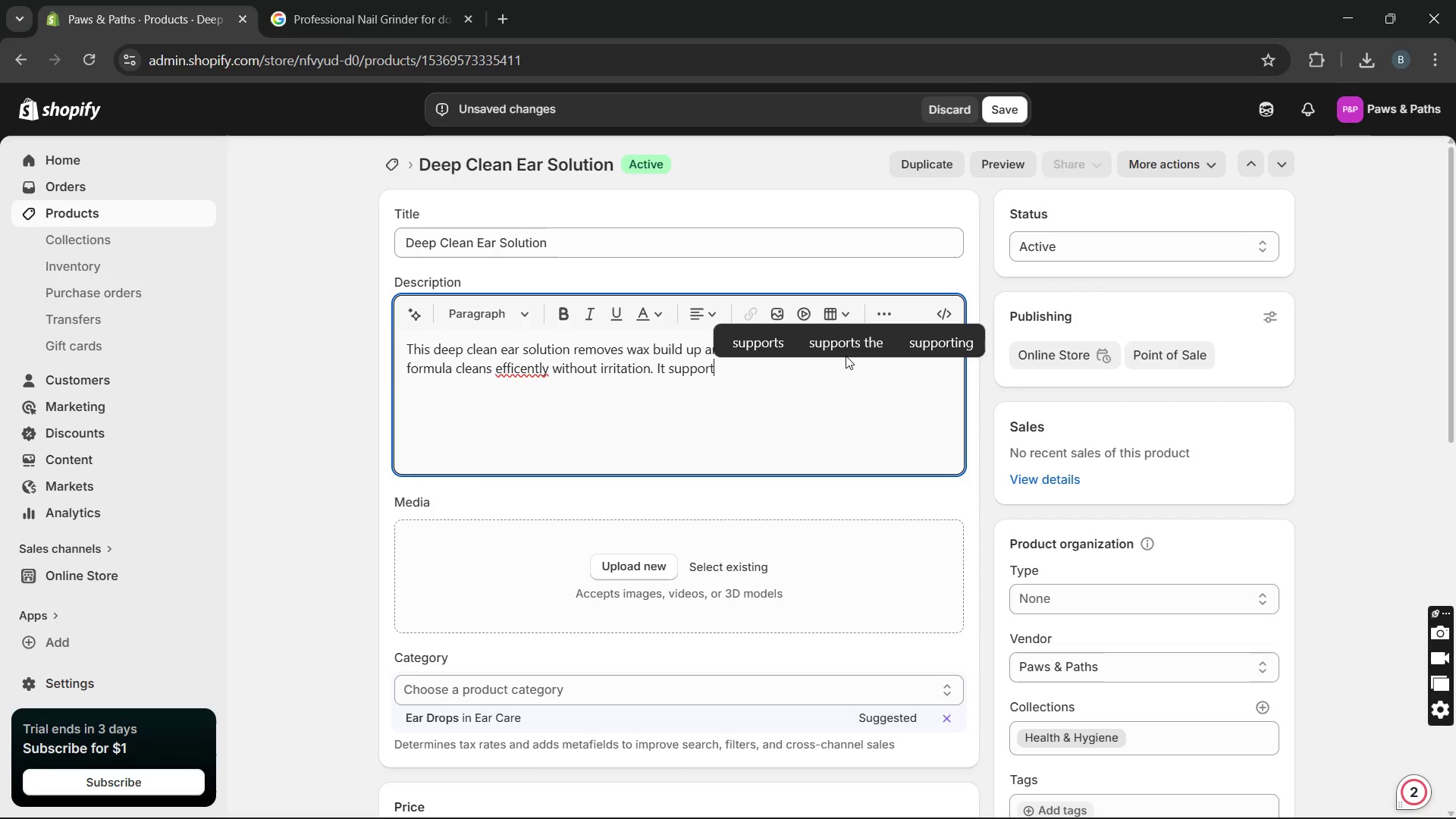 
type(sv)
key(Backspace)
type( long-term )
 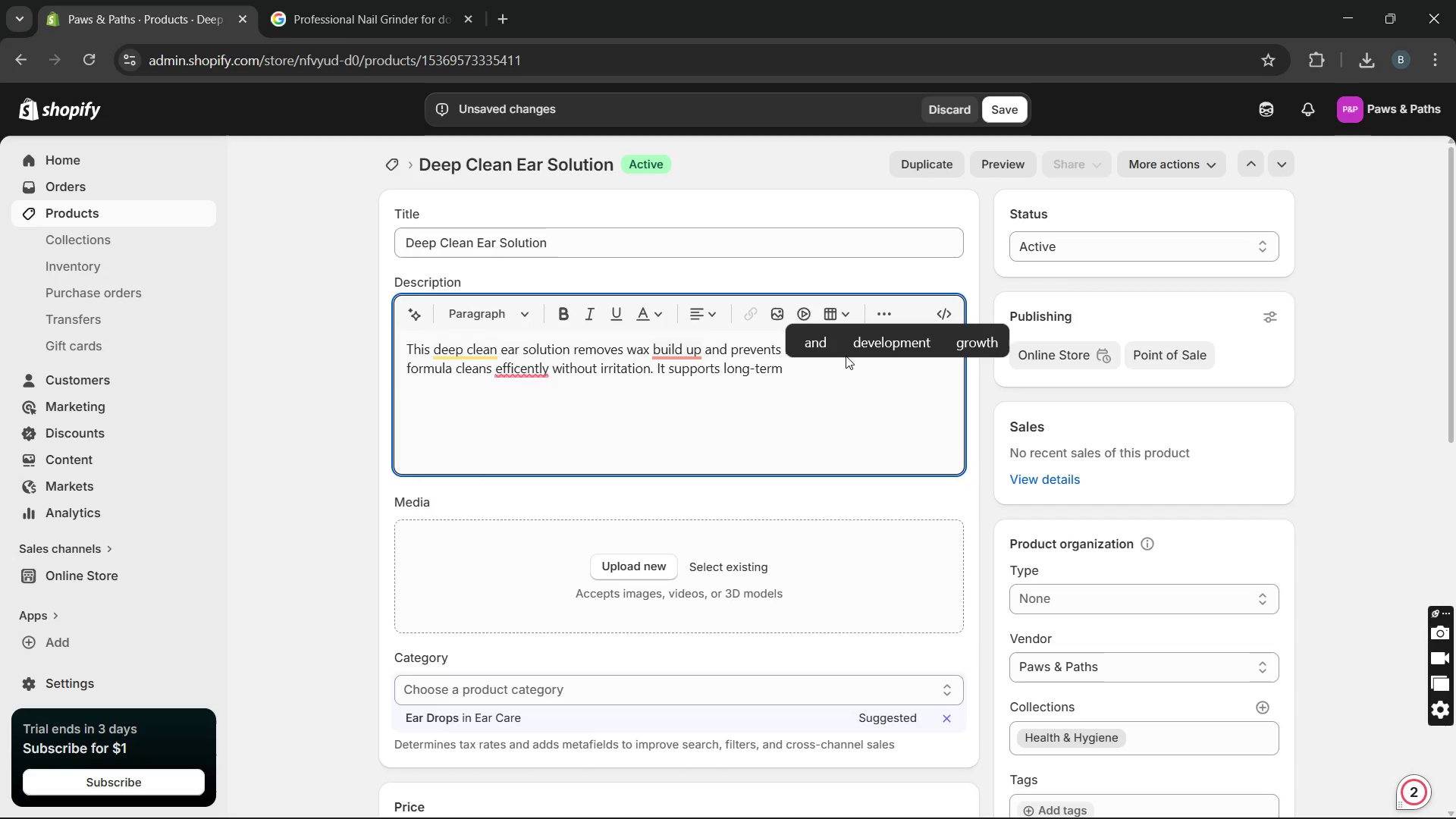 
type(ear health and hyg)
 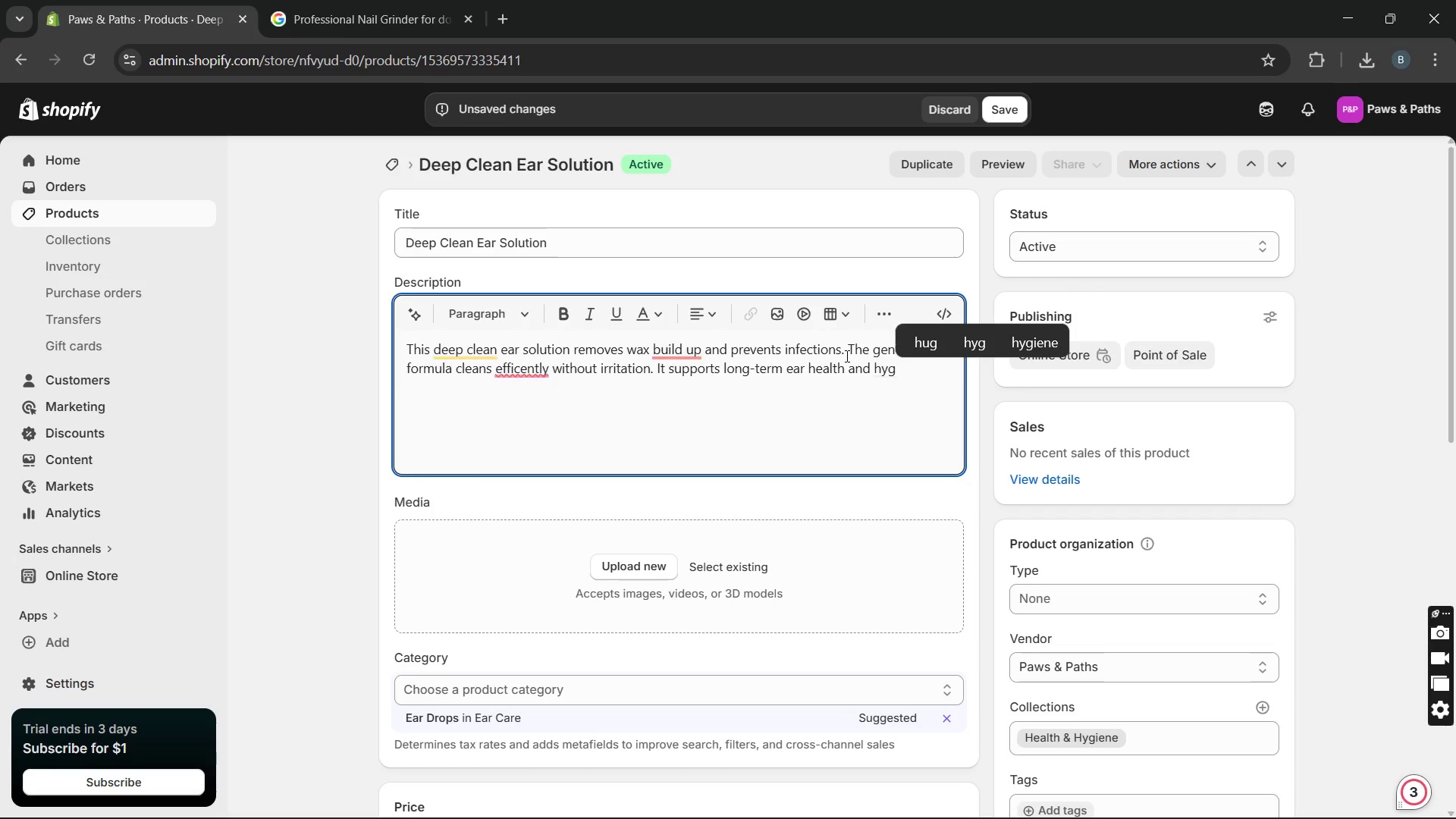 
type(iene )
 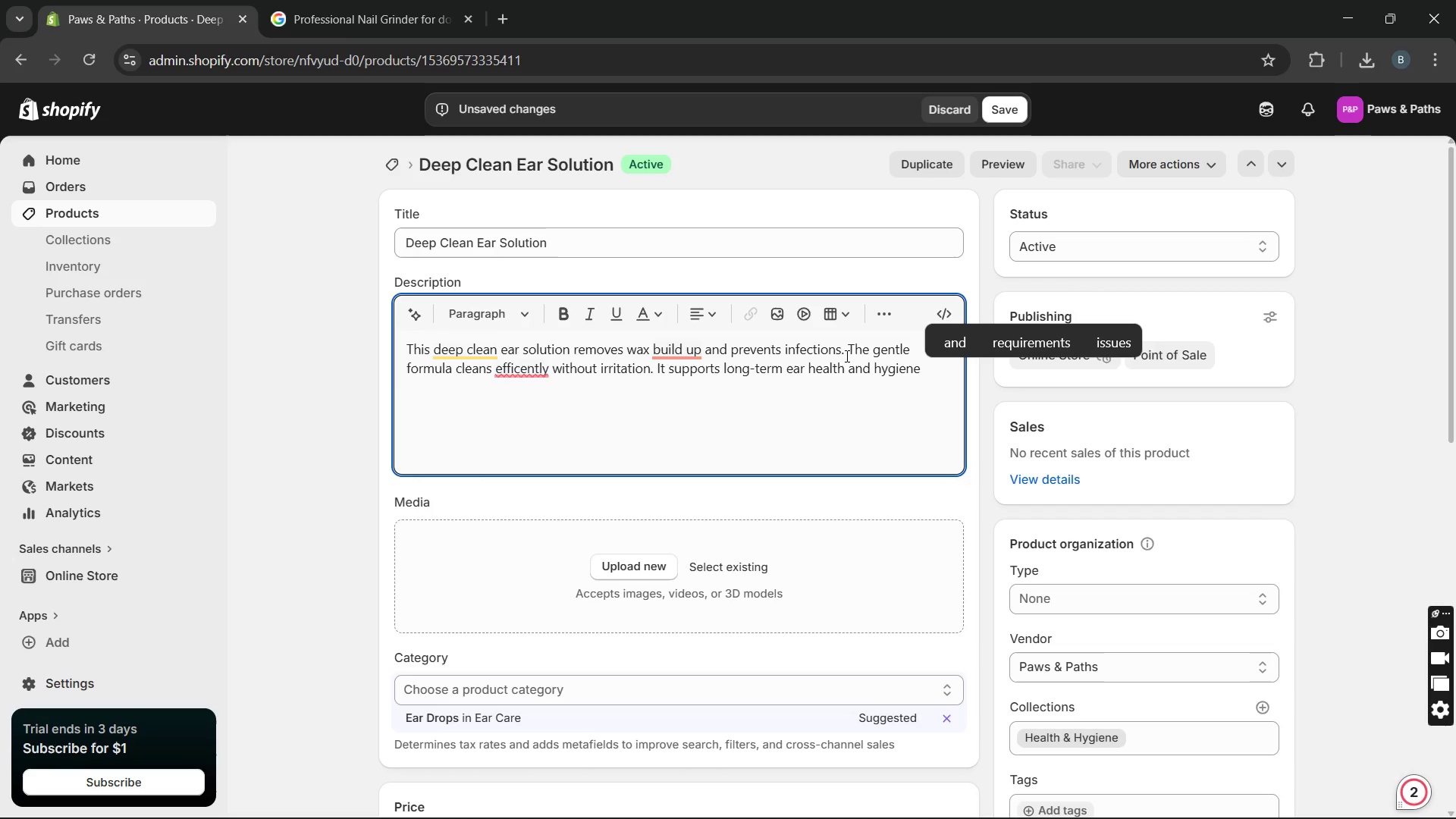 
wait(9.23)
 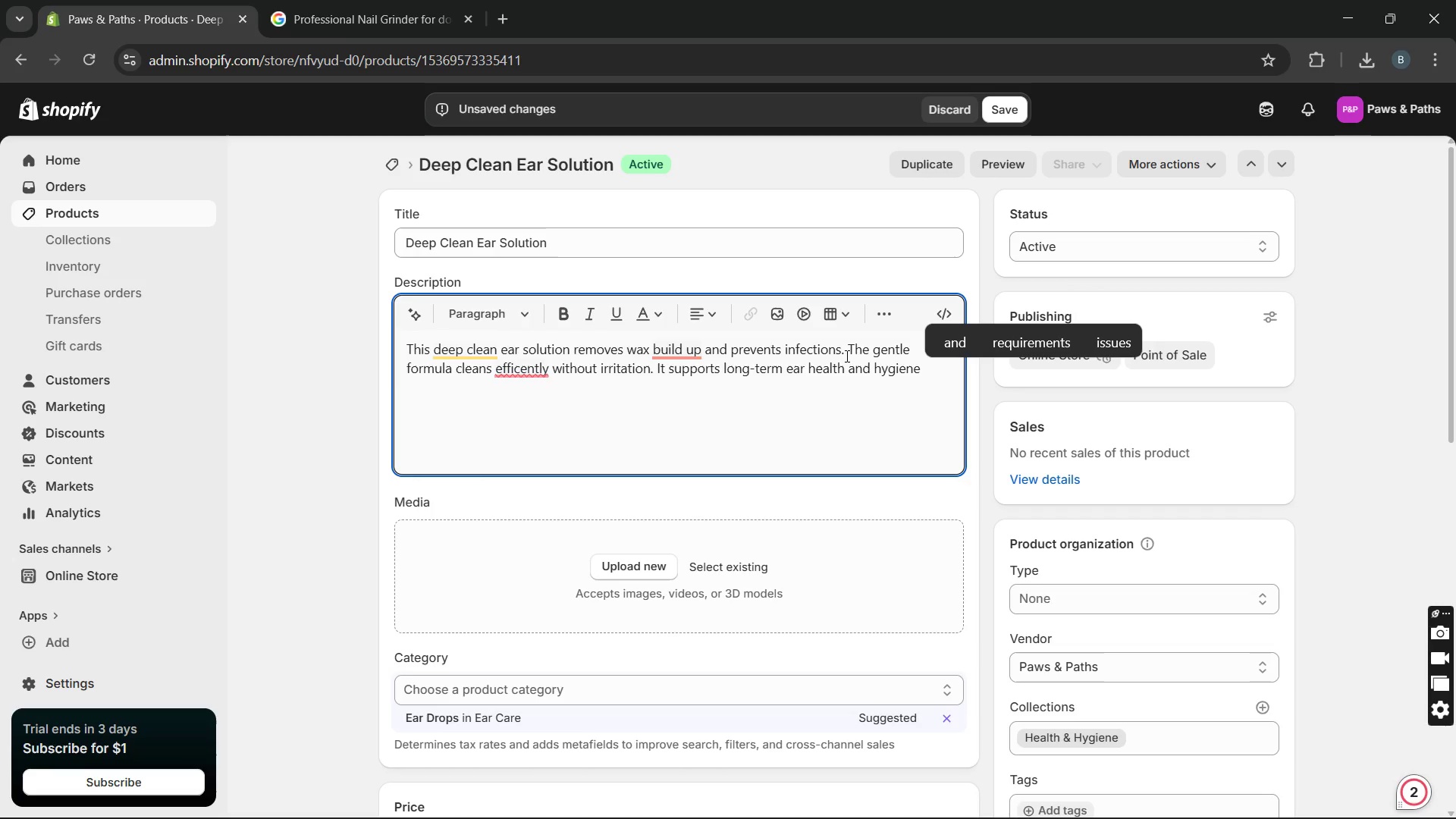 
key(Backspace)
type(. Ideal for routine care )
 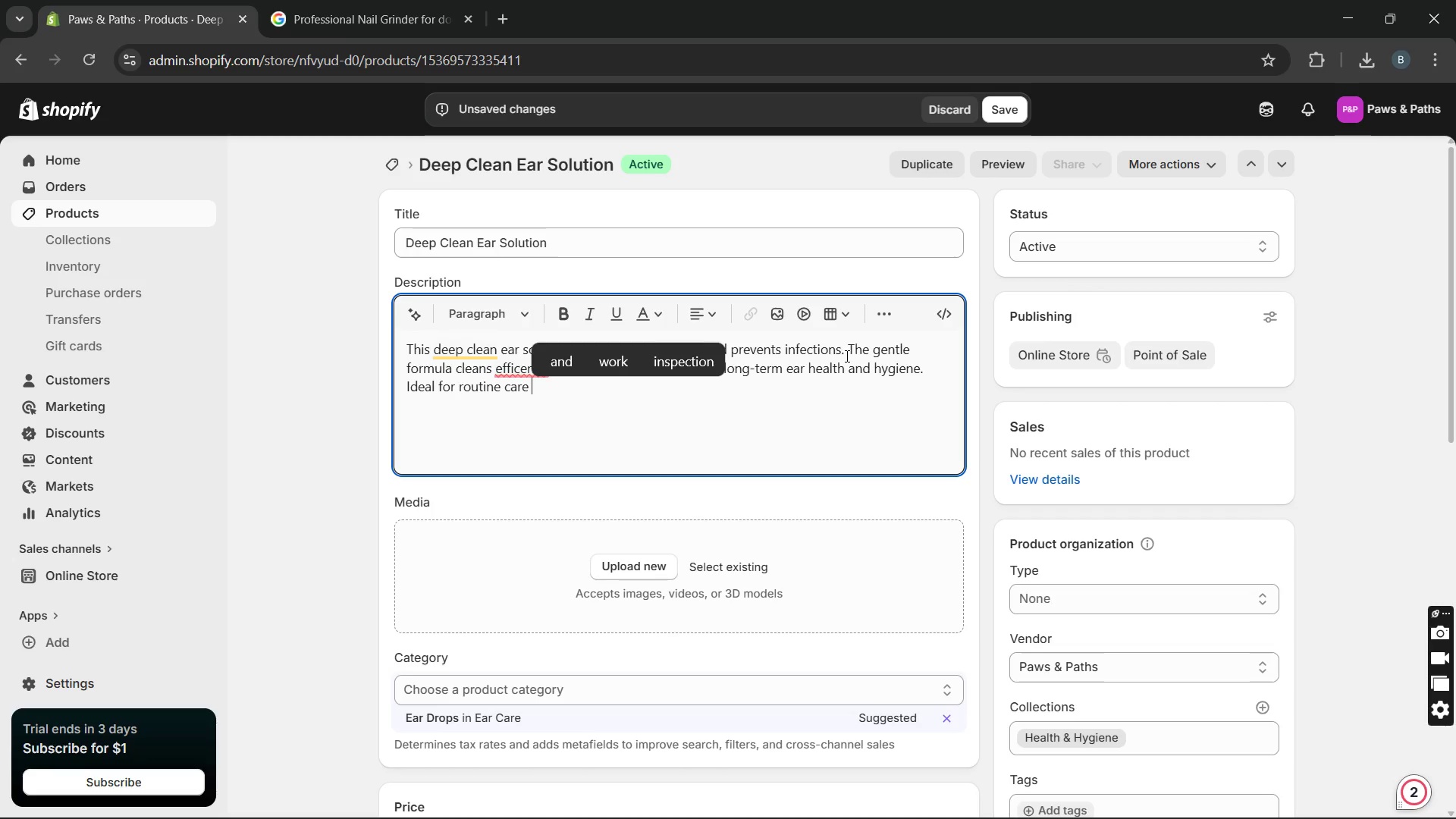 
wait(7.41)
 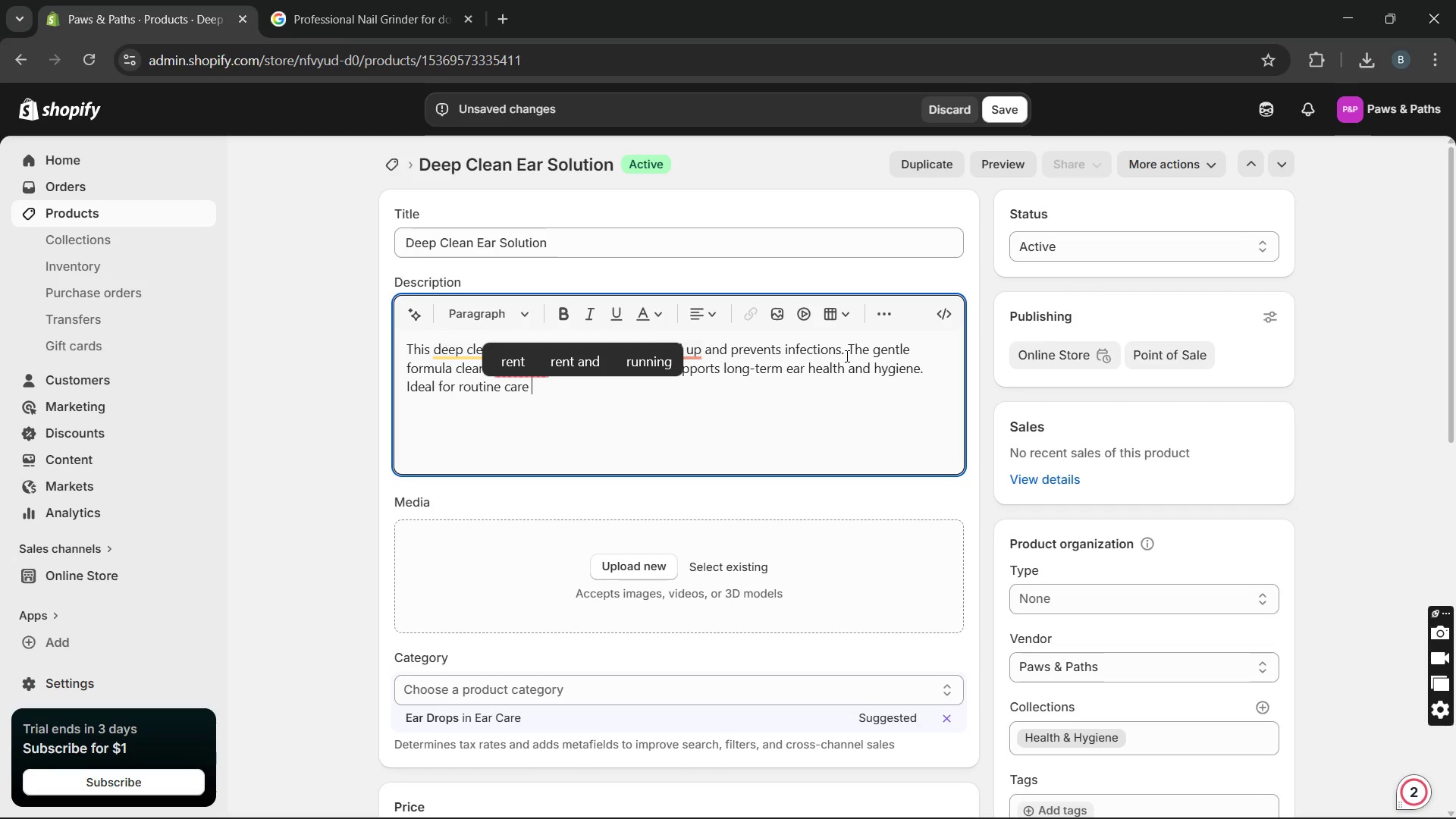 
type(in dogs and cats.)
 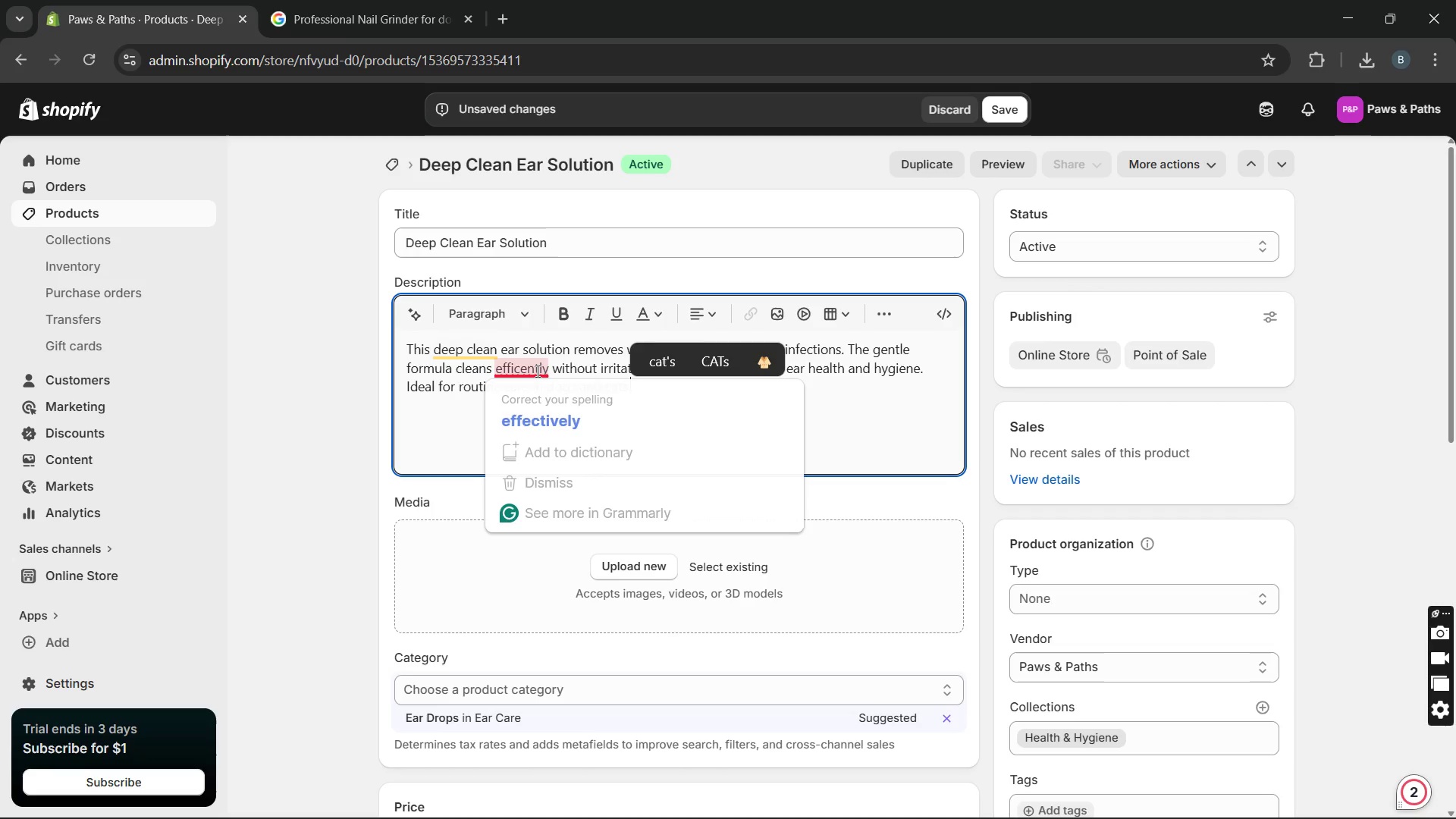 
left_click([535, 406])
 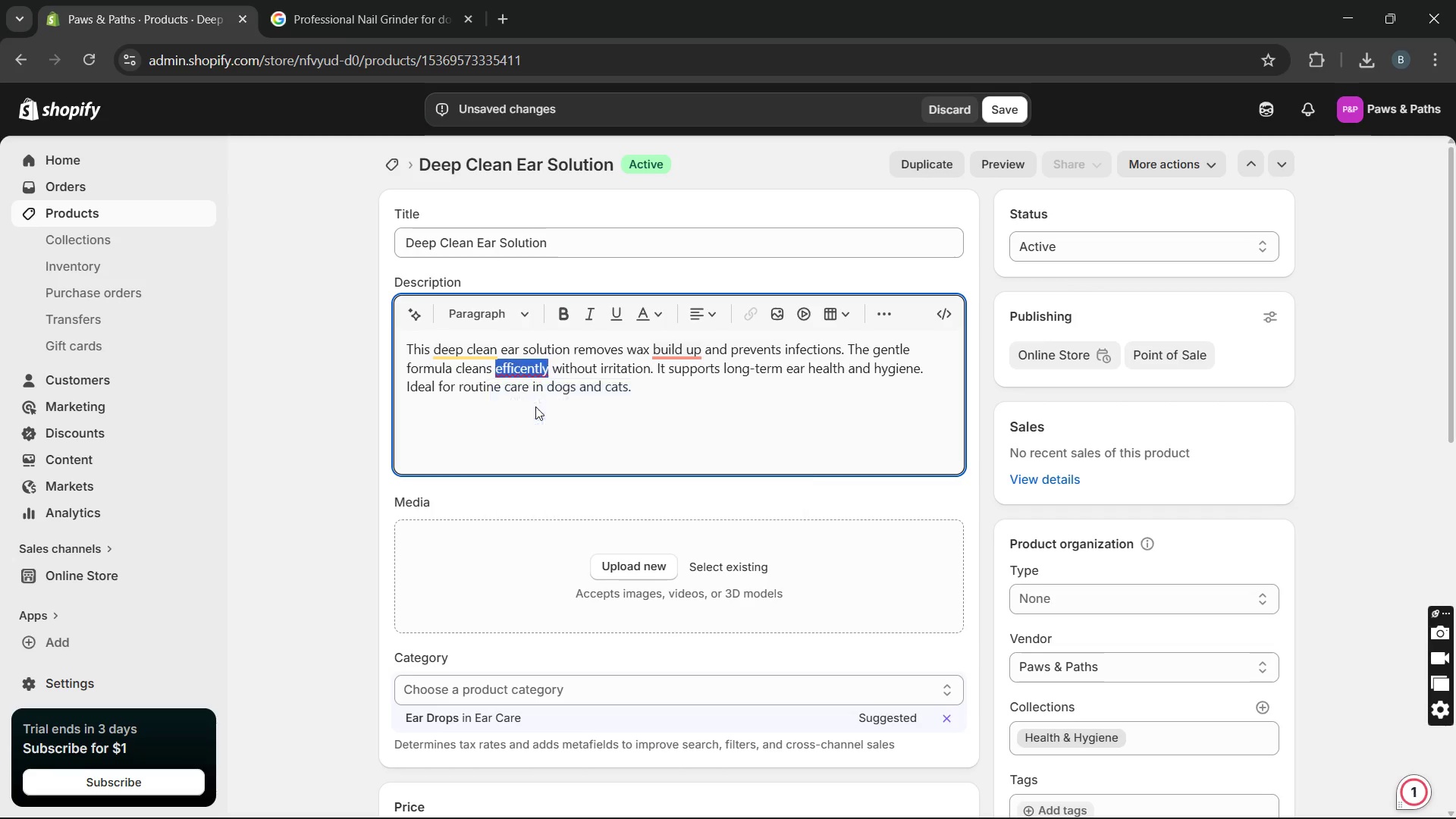 
key(Unknown)
 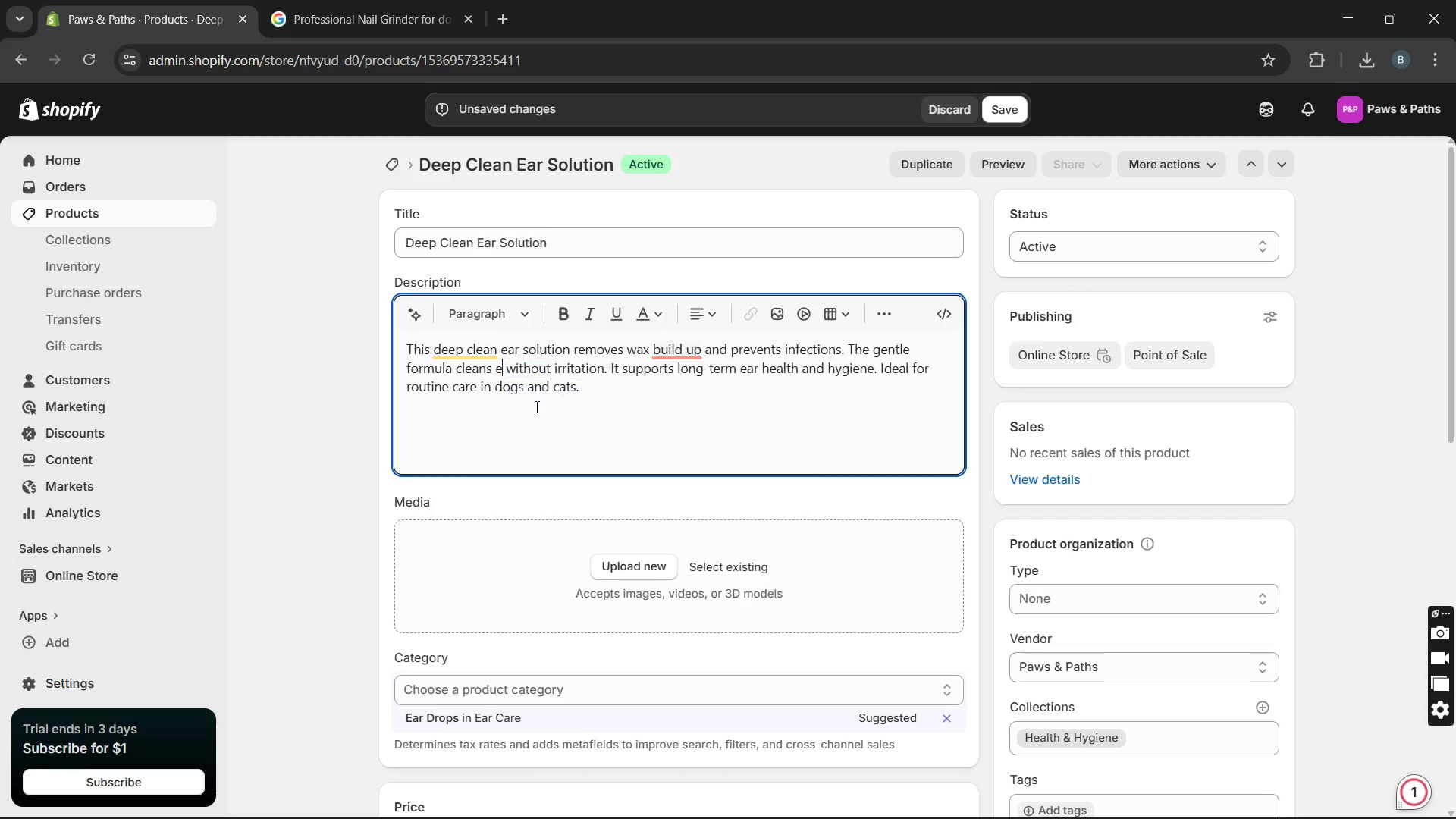 
key(Unknown)
 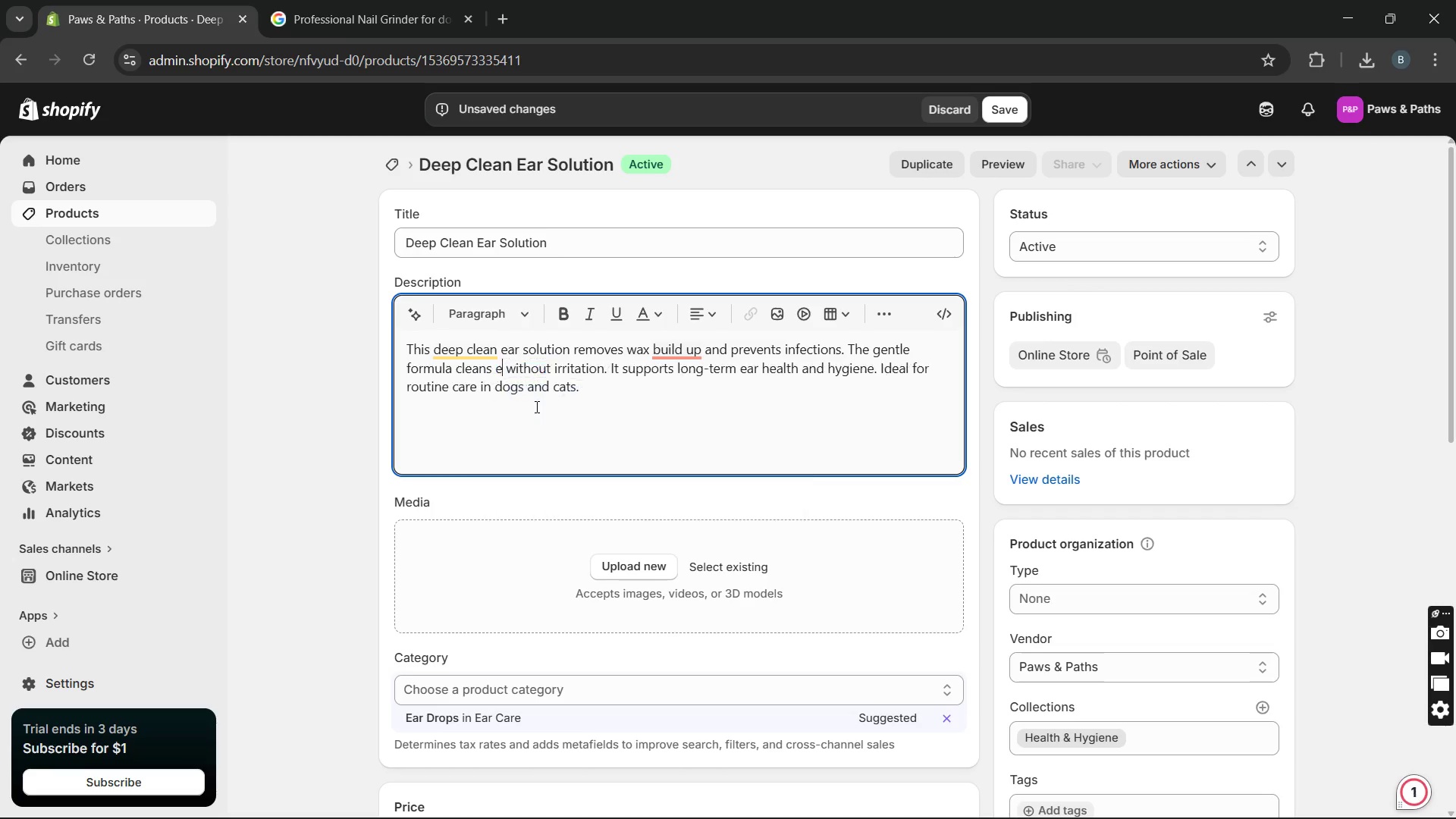 
key(Unknown)
 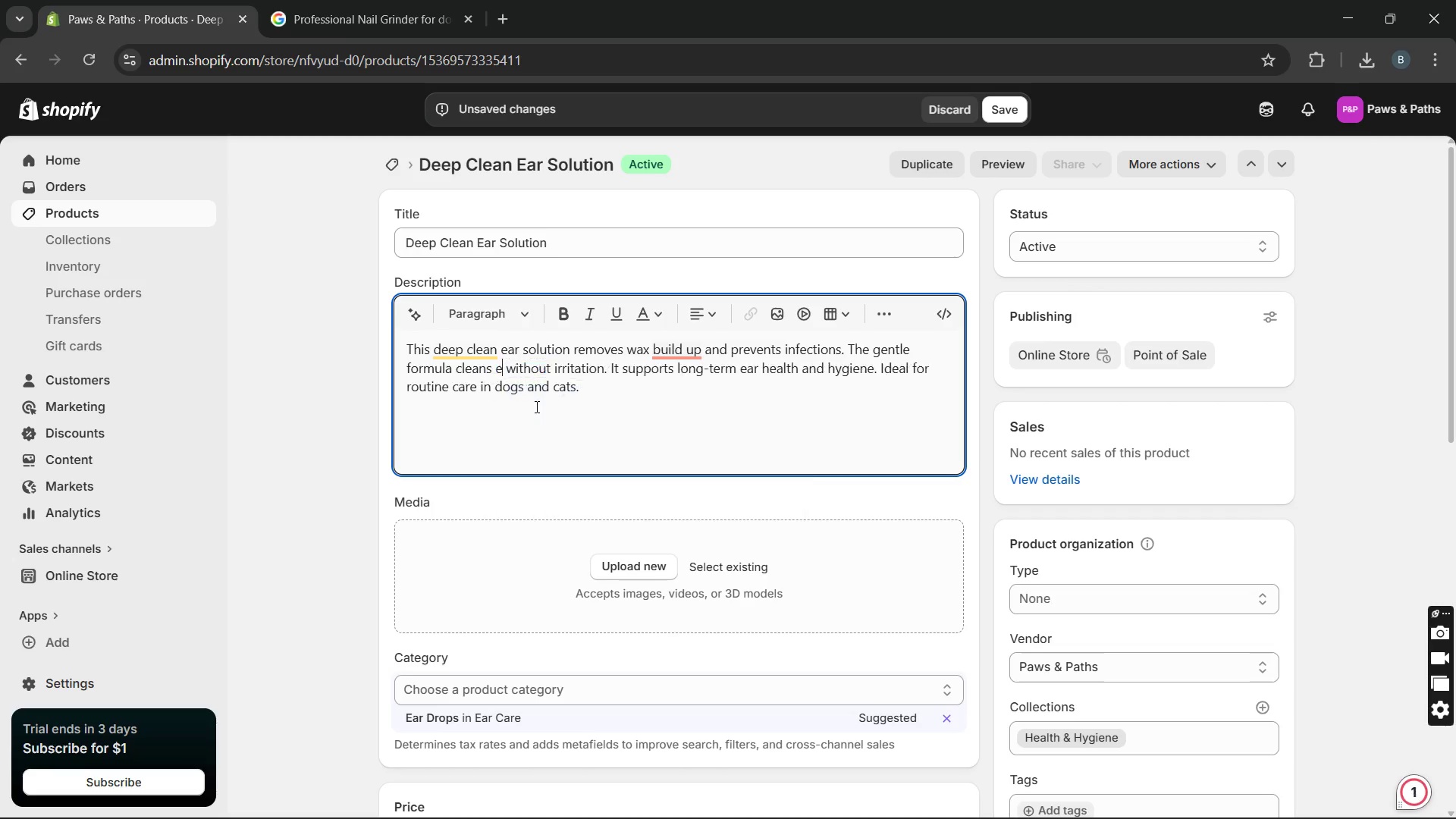 
key(Unknown)
 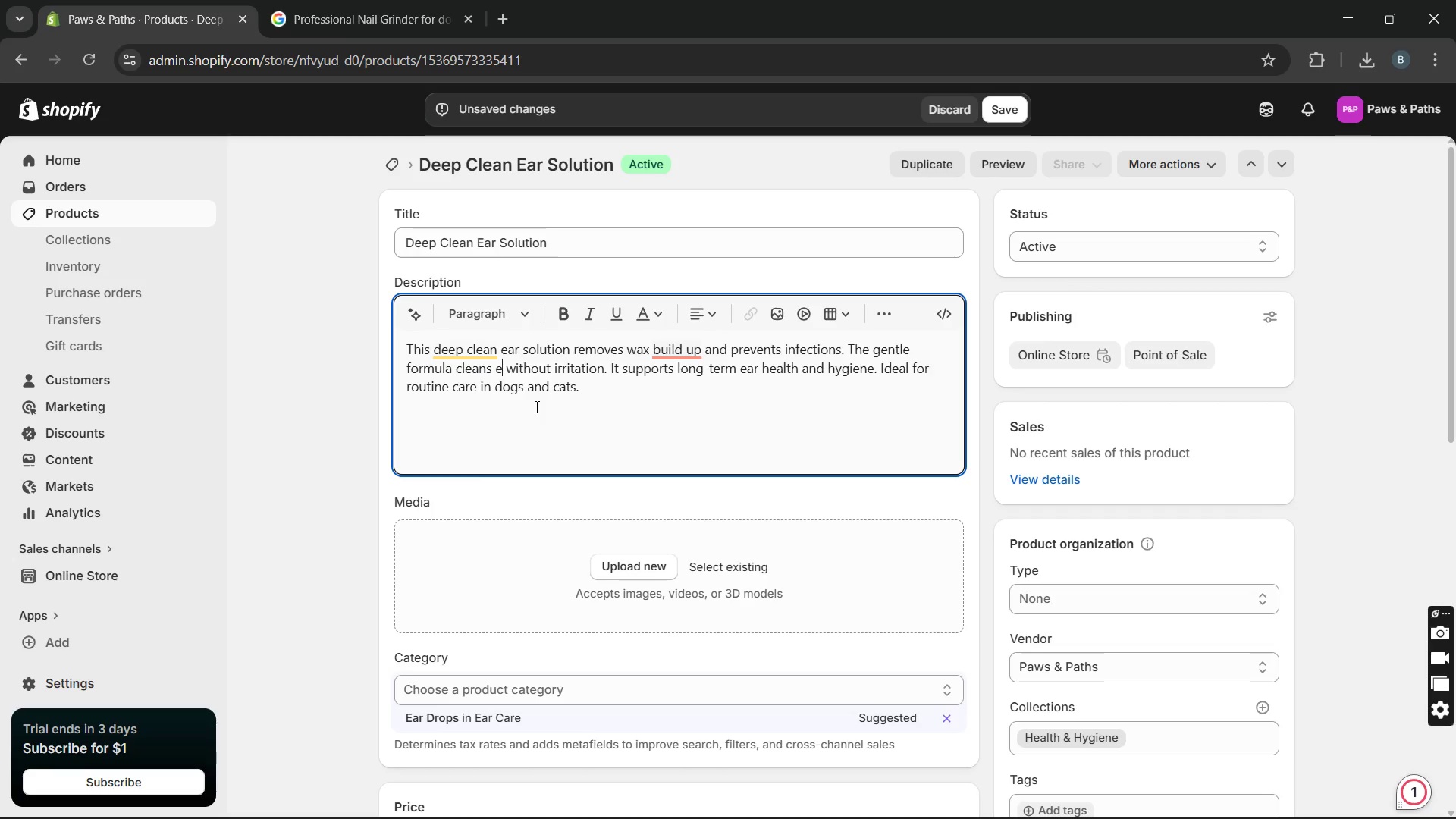 
key(Unknown)
 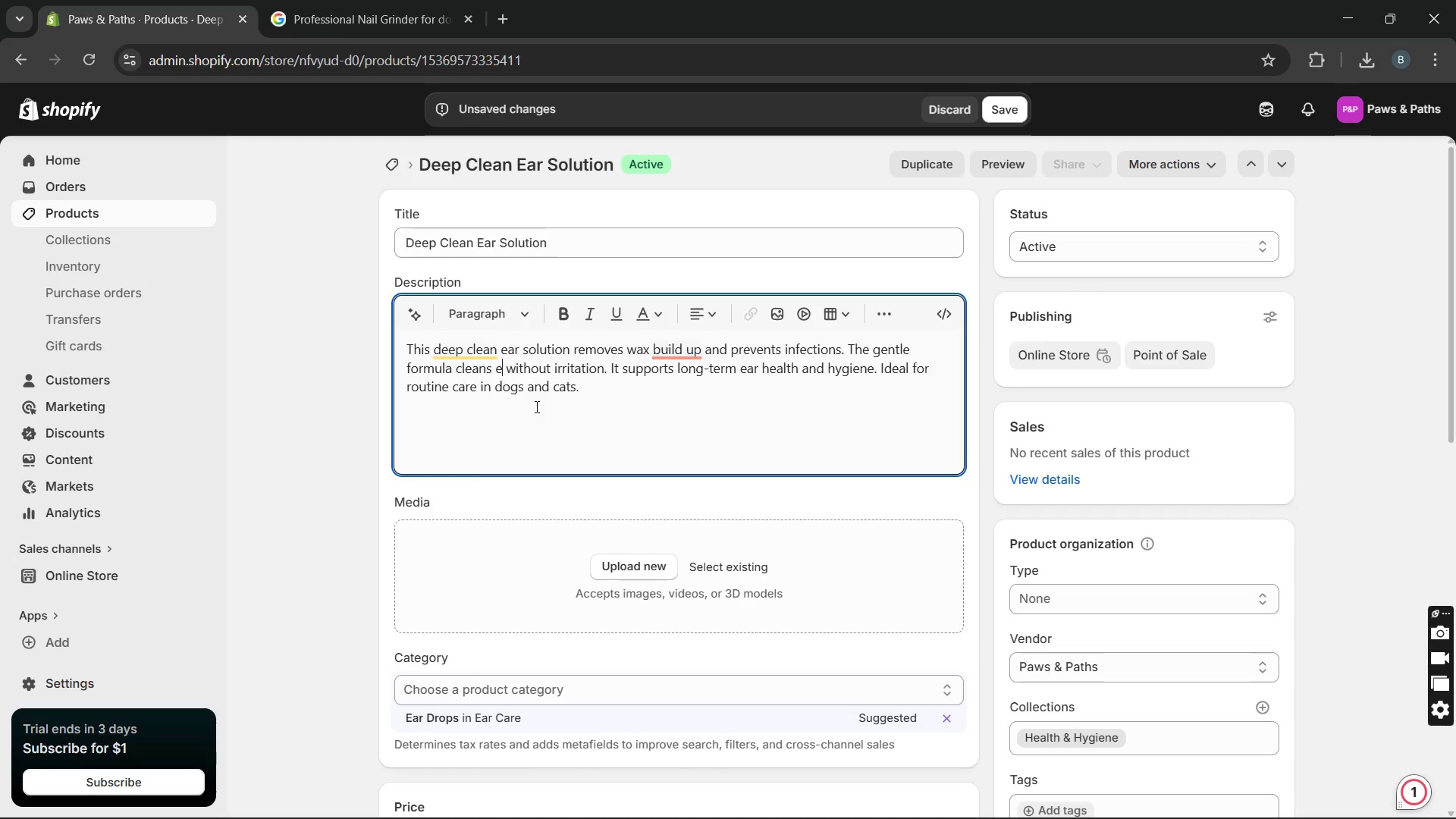 
key(Unknown)
 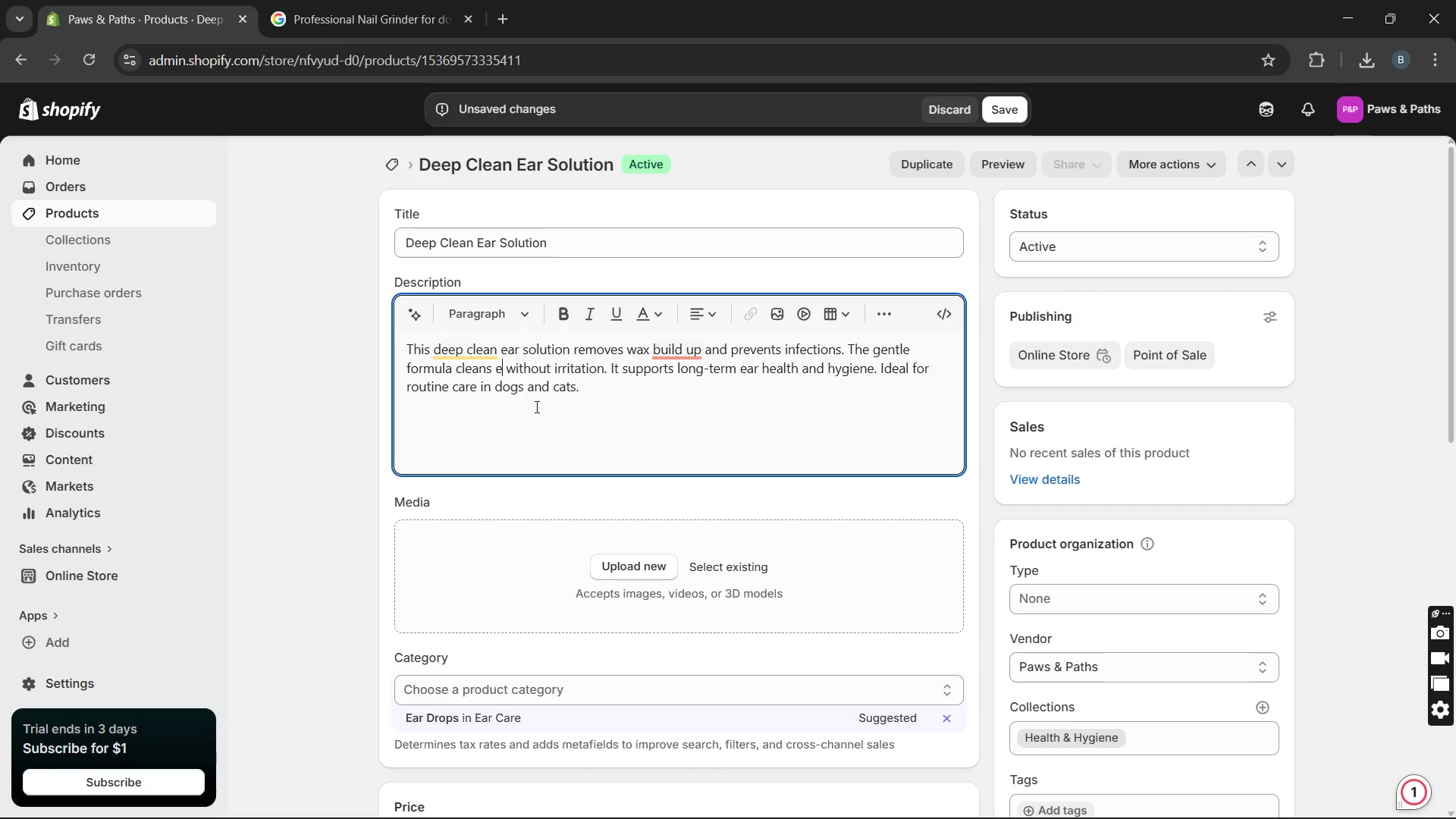 
key(Unknown)
 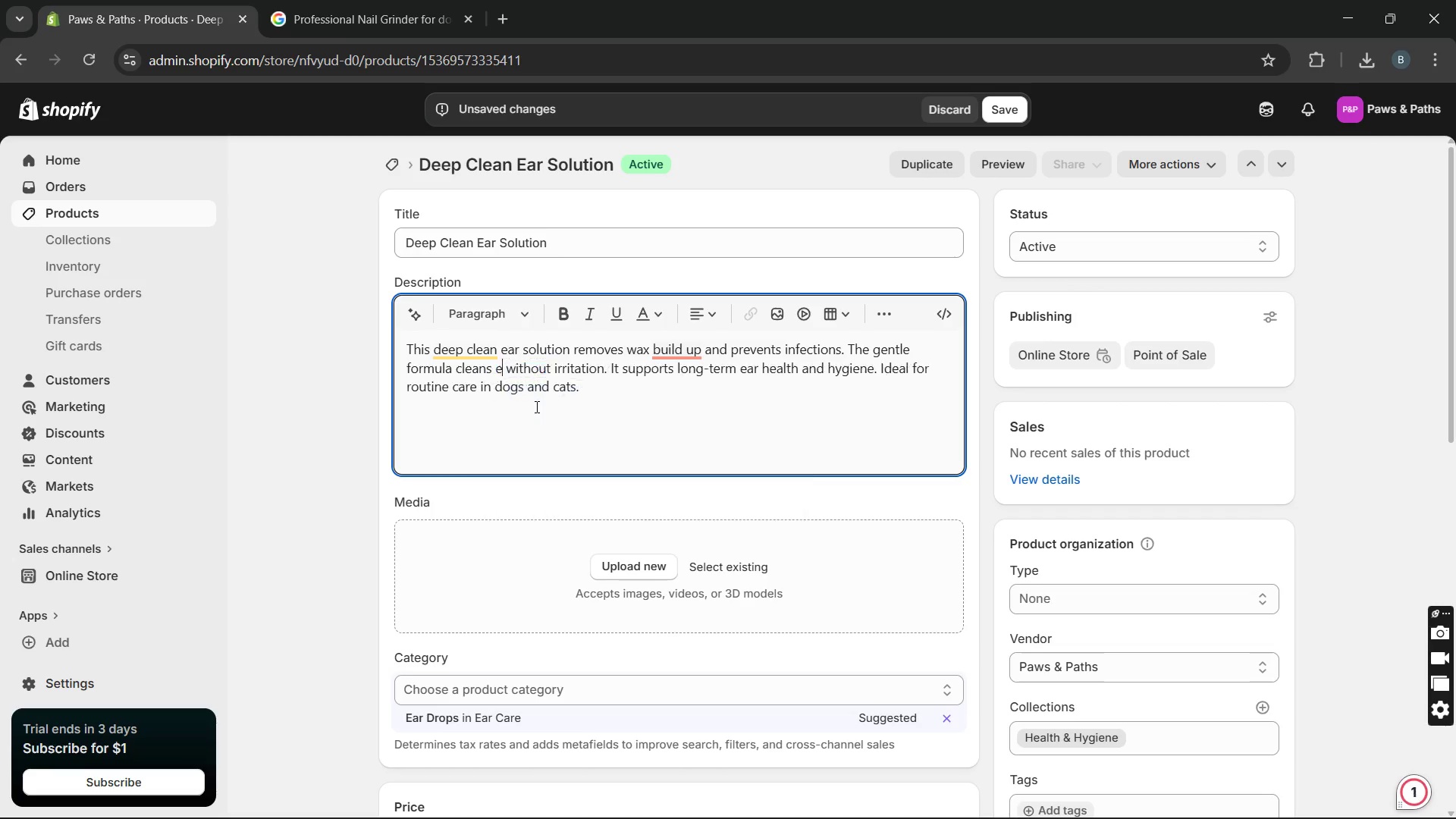 
key(Unknown)
 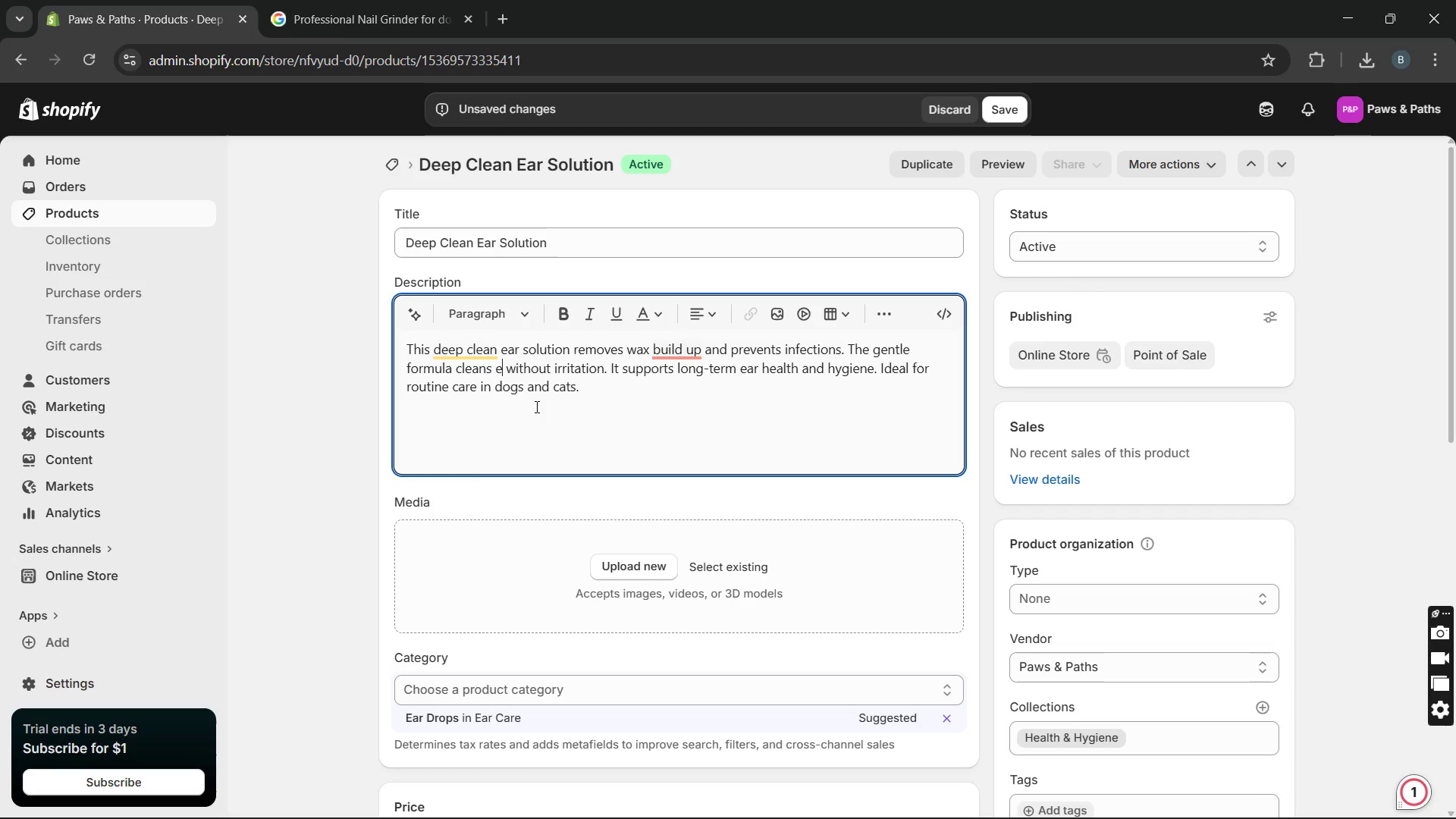 
key(Unknown)
 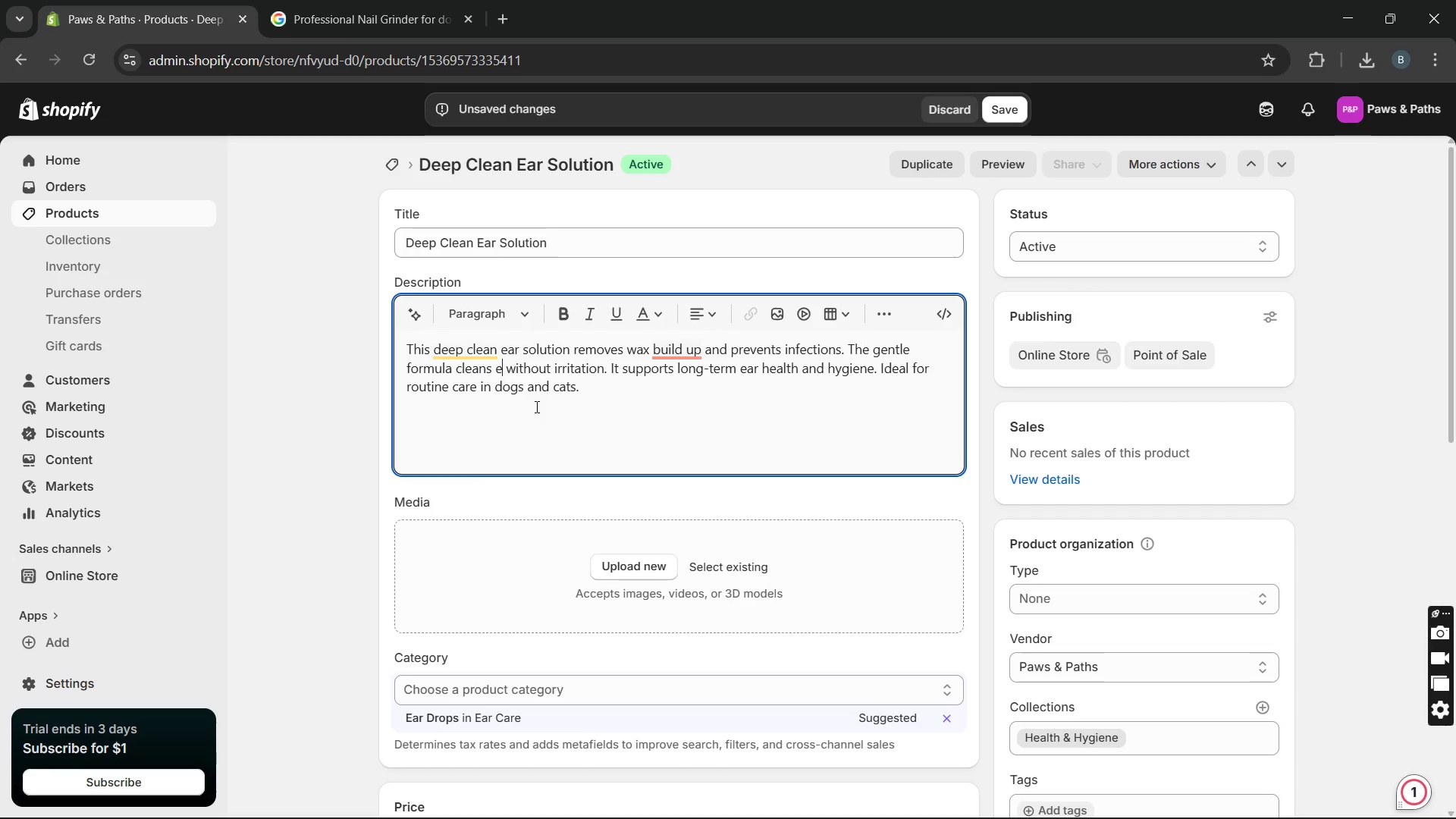 
key(Unknown)
 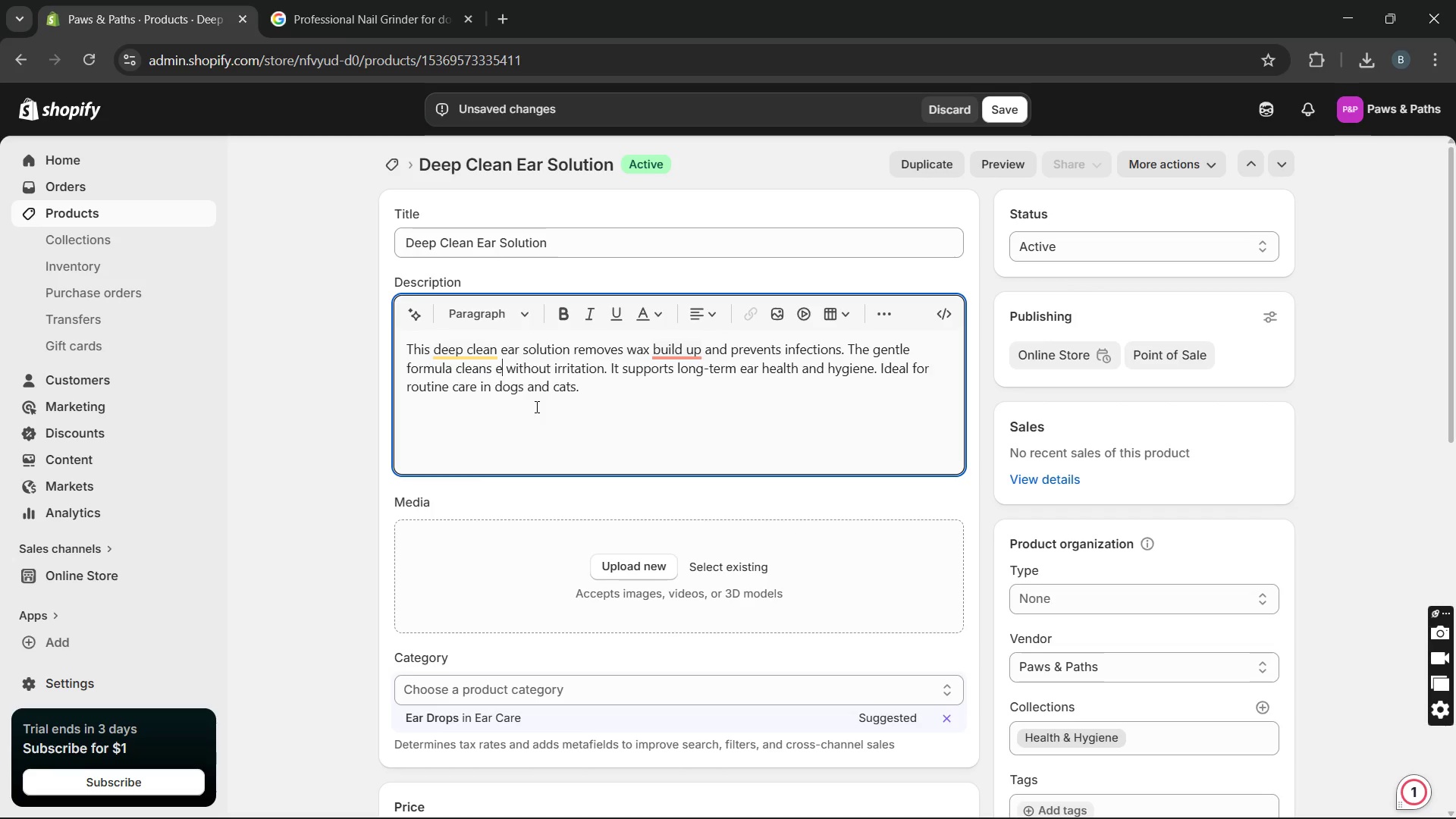 
hold_key(key=Unknown, duration=8.3)
 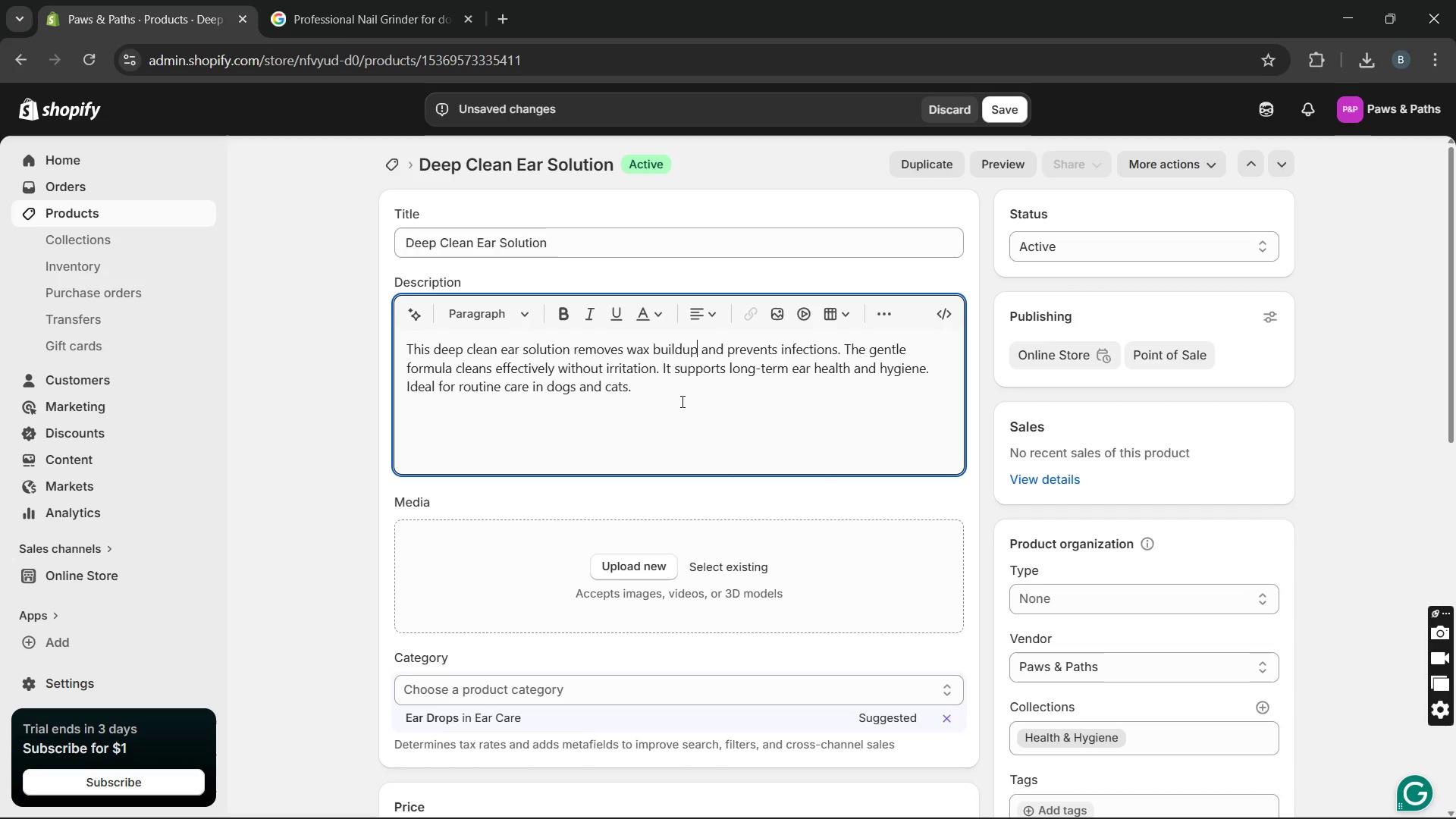 
left_click([667, 419])
 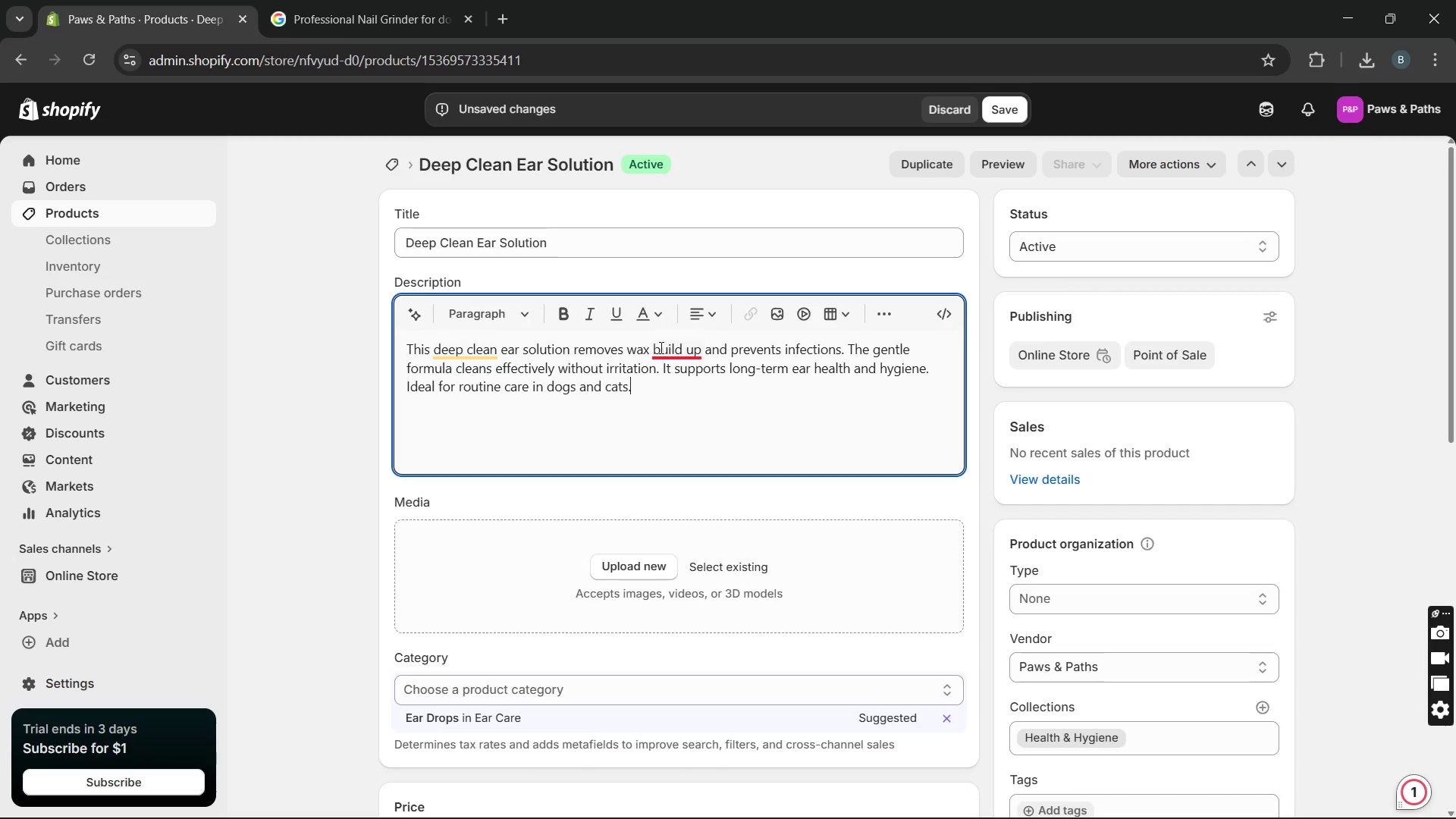 
left_click([681, 401])
 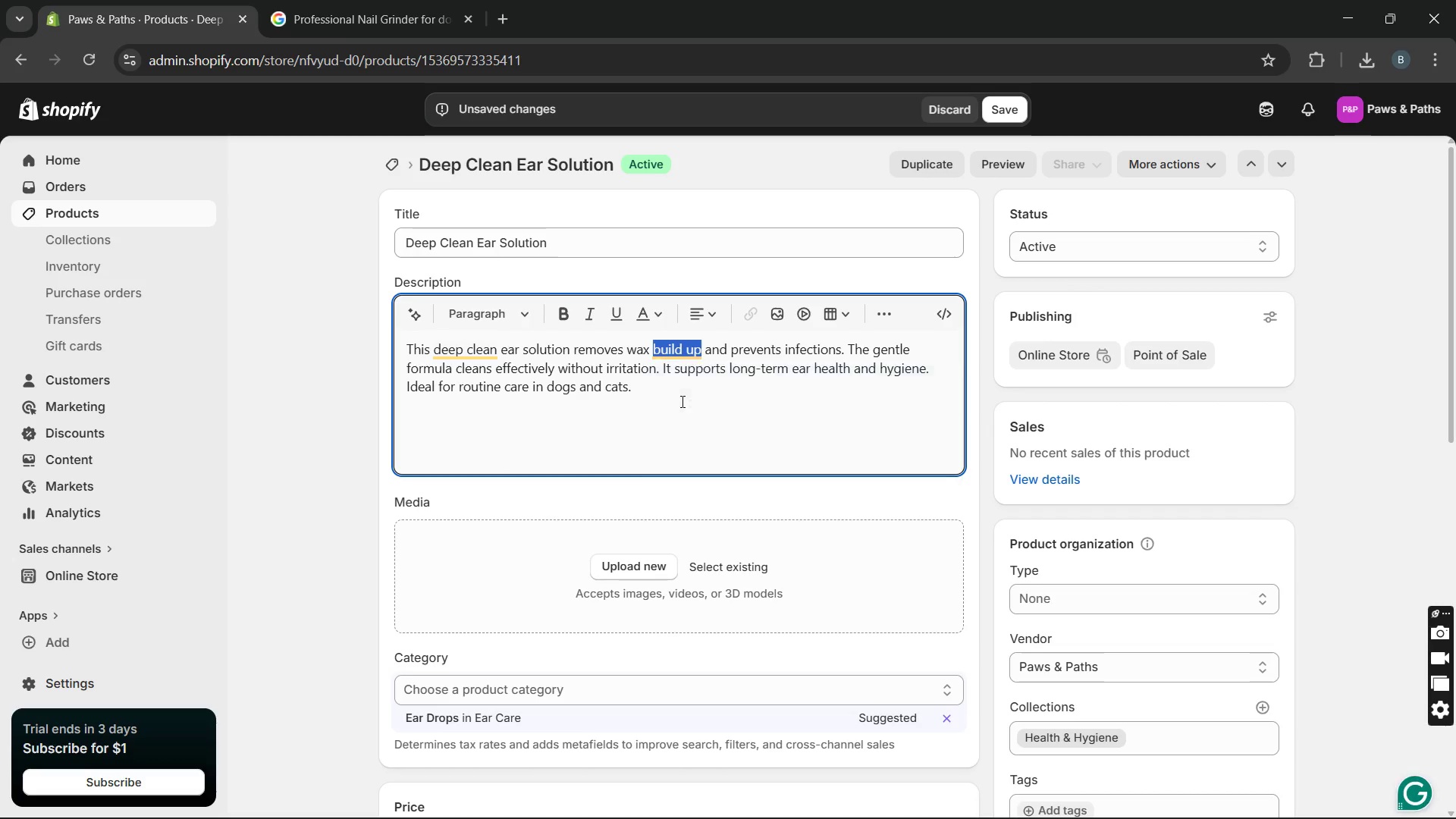 
key(Unknown)
 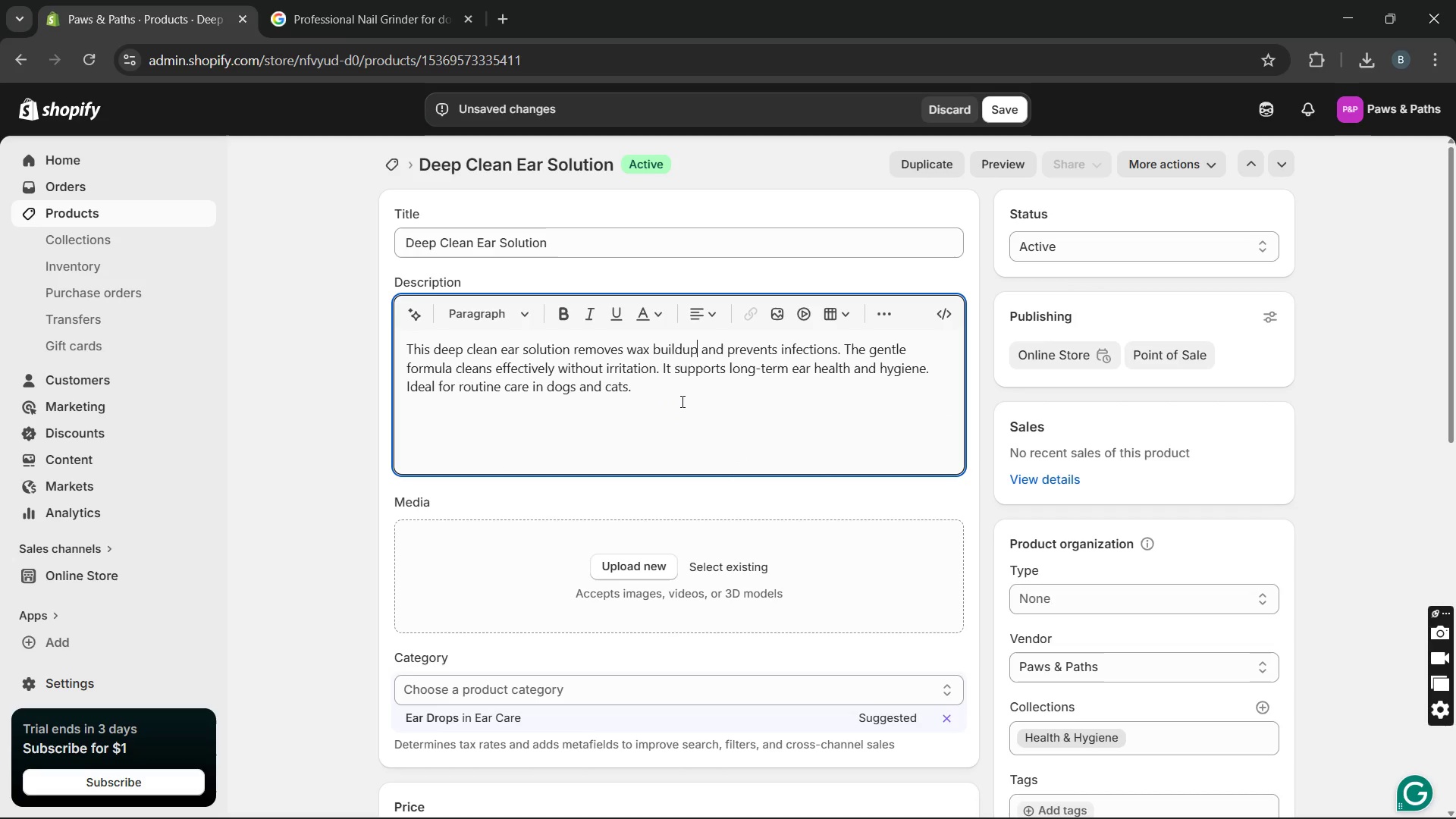 
key(Unknown)
 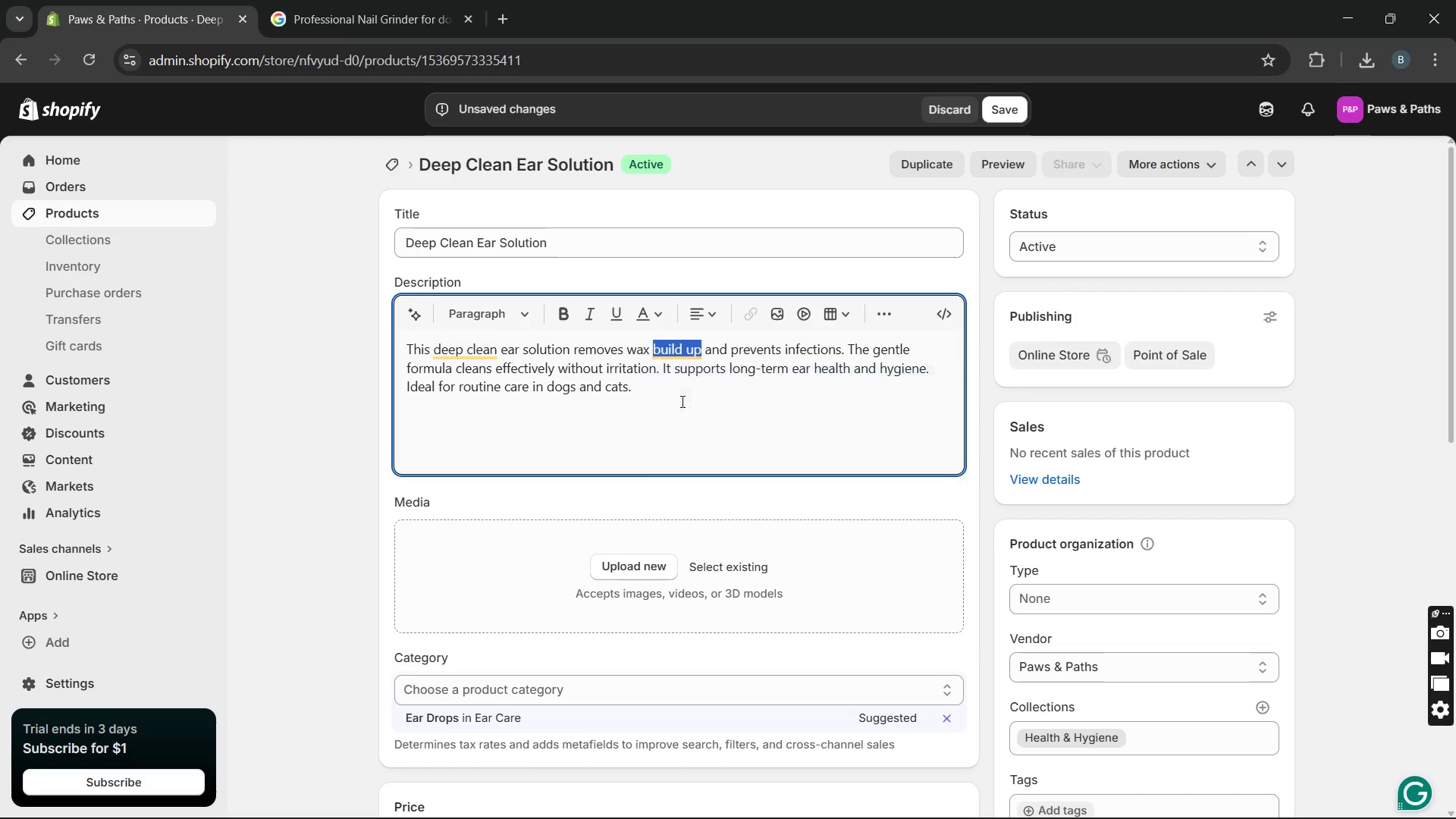 
key(Unknown)
 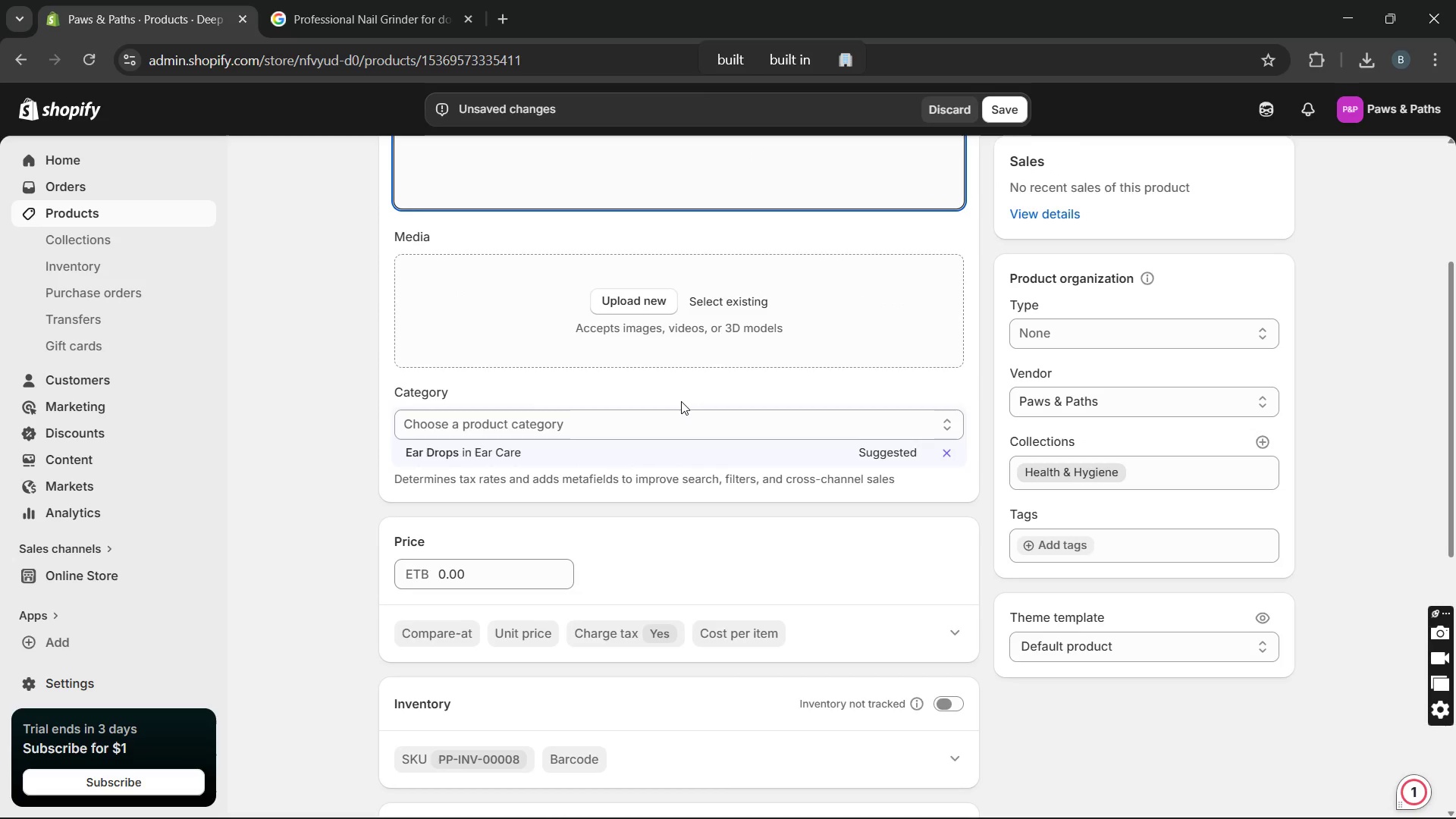 
key(Unknown)
 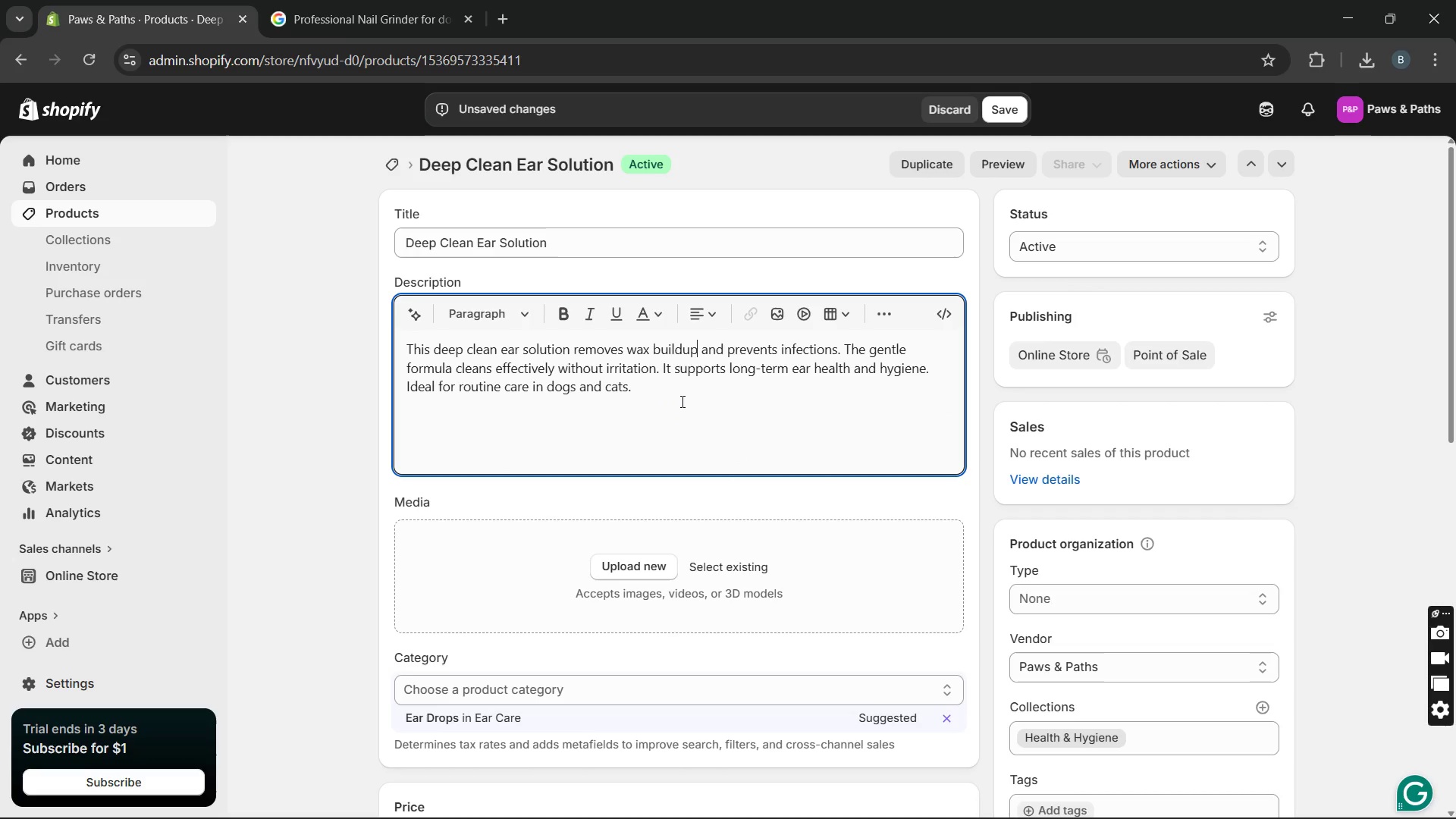 
wait(7.88)
 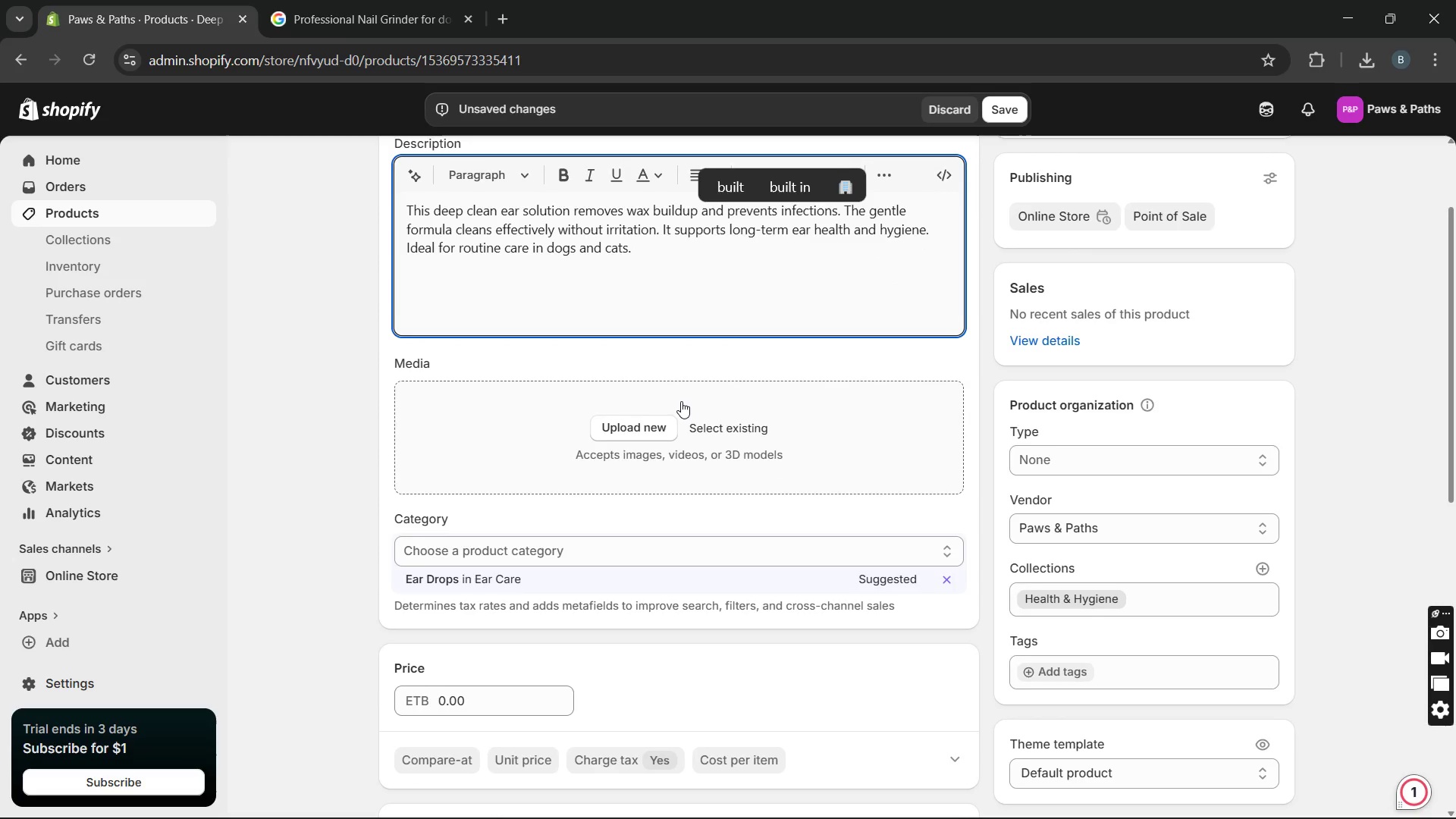 
left_click([938, 708])
 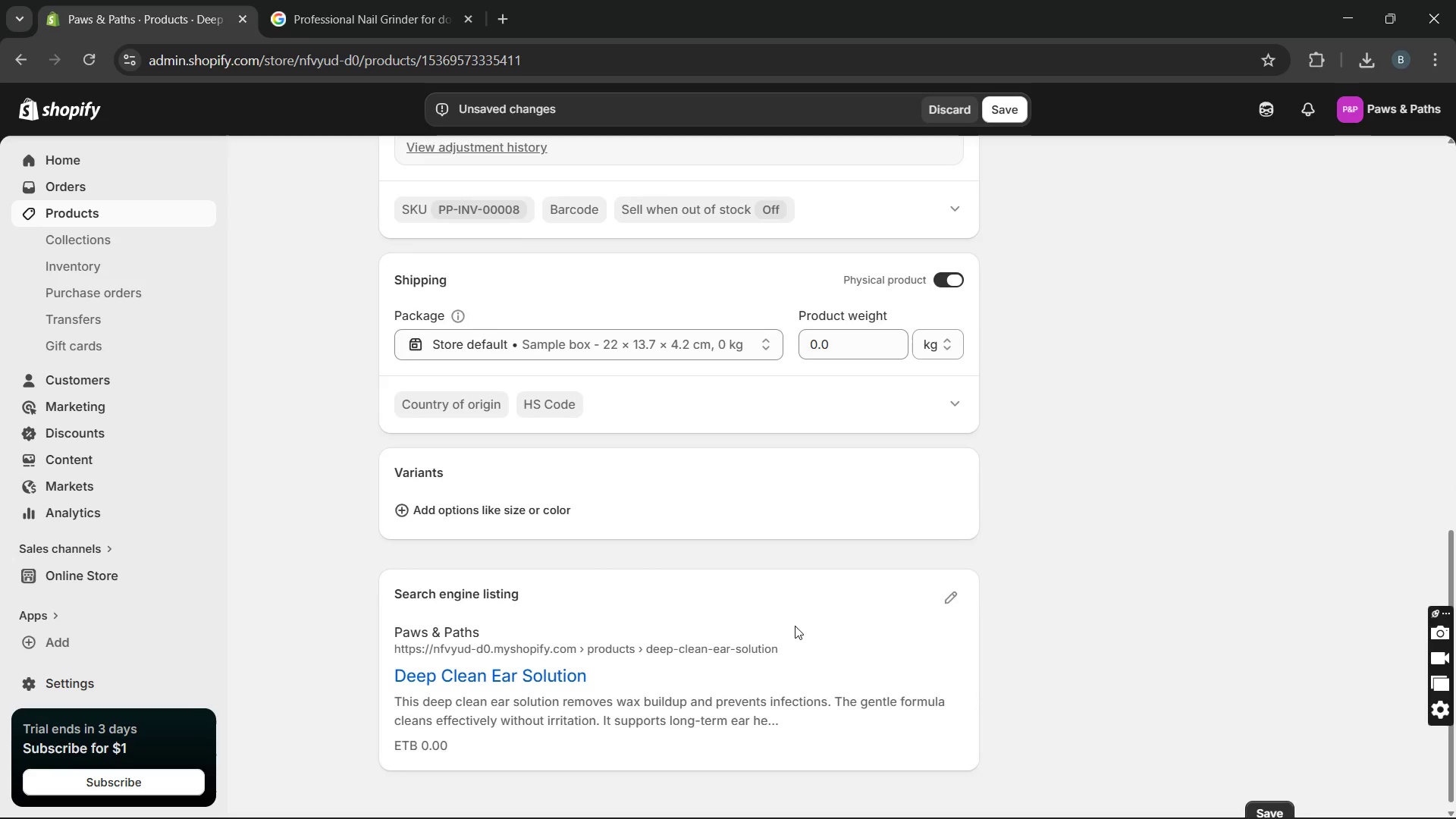 
wait(5.64)
 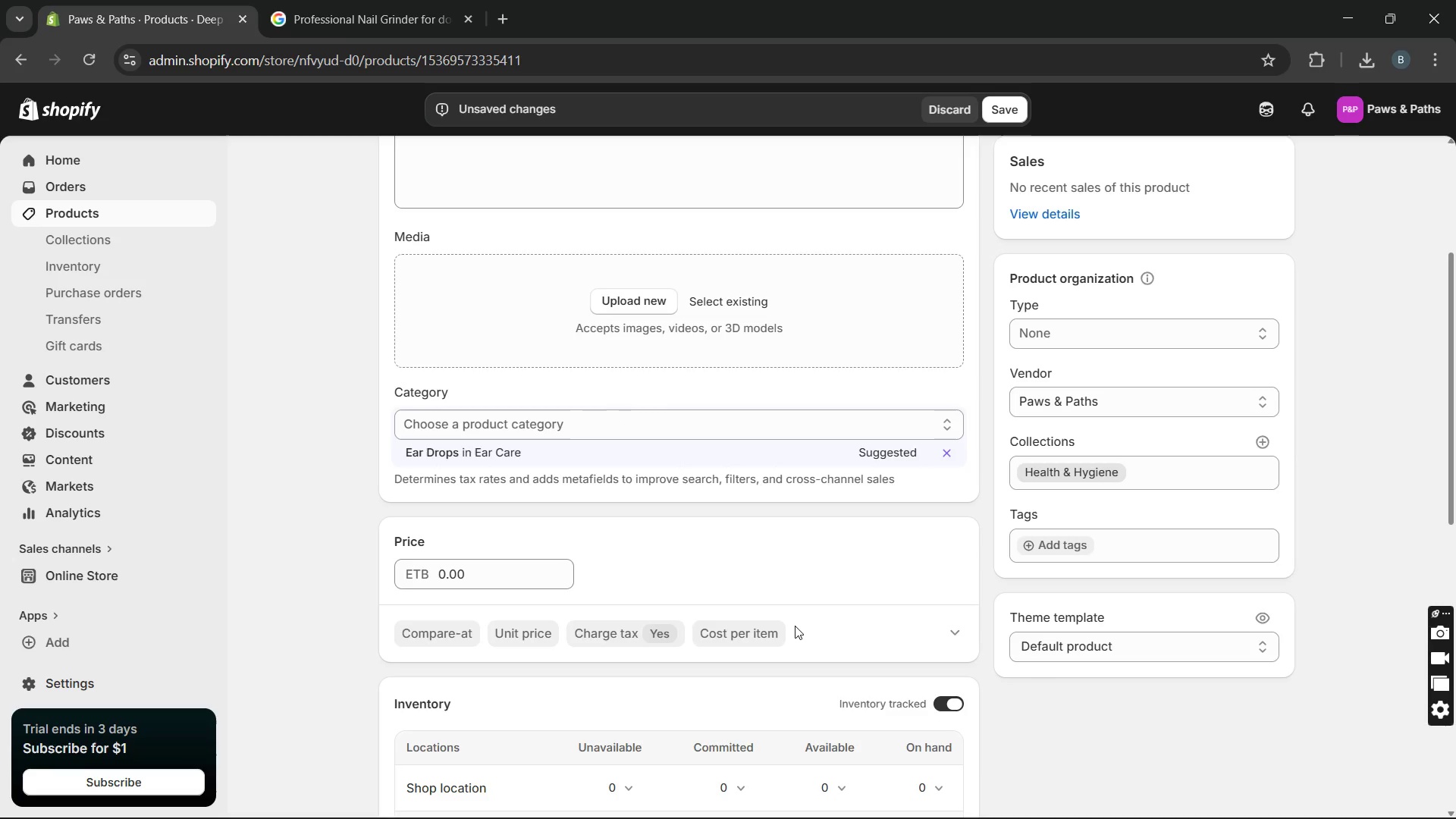 
left_click([938, 577])
 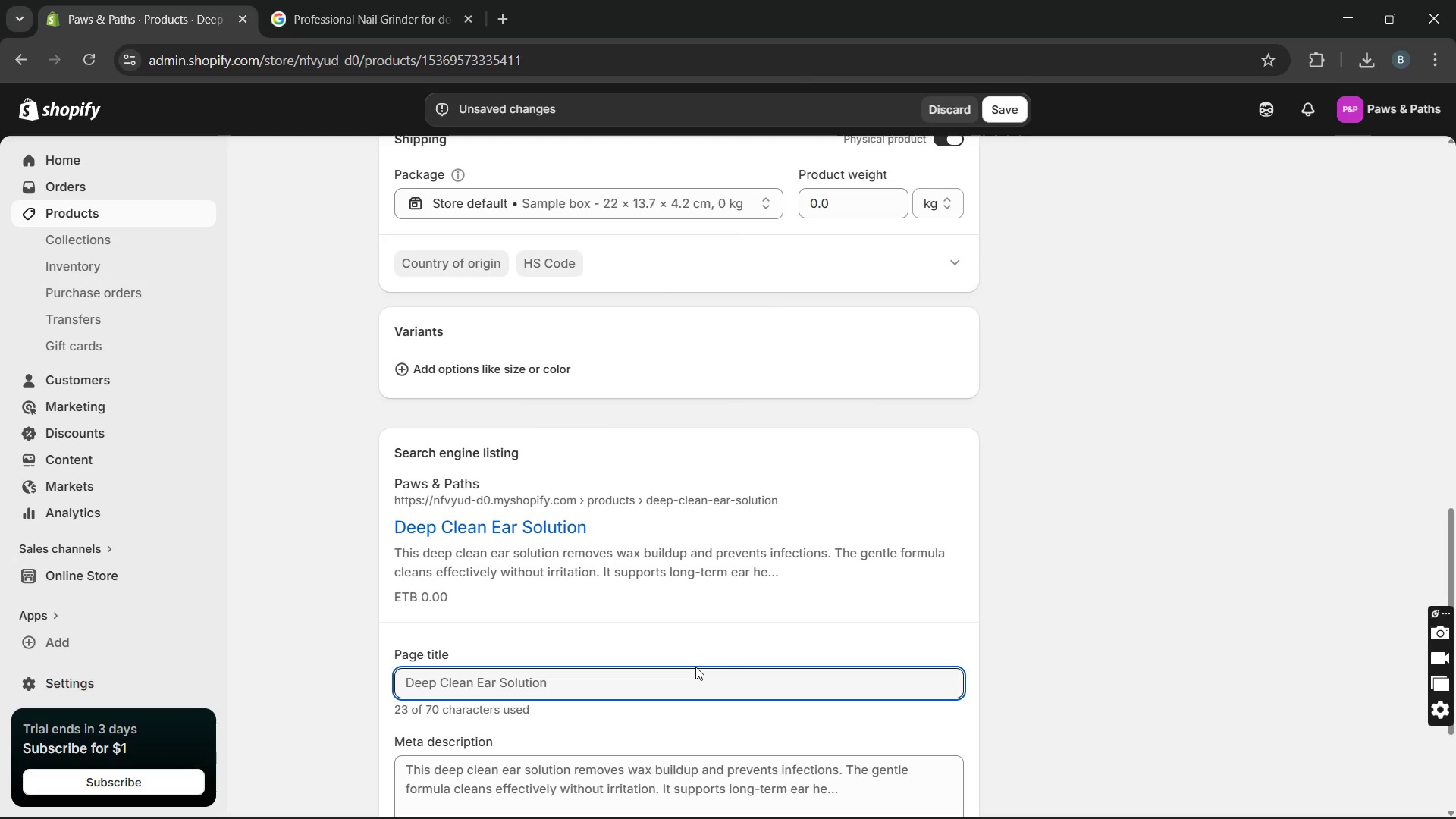 
wait(5.66)
 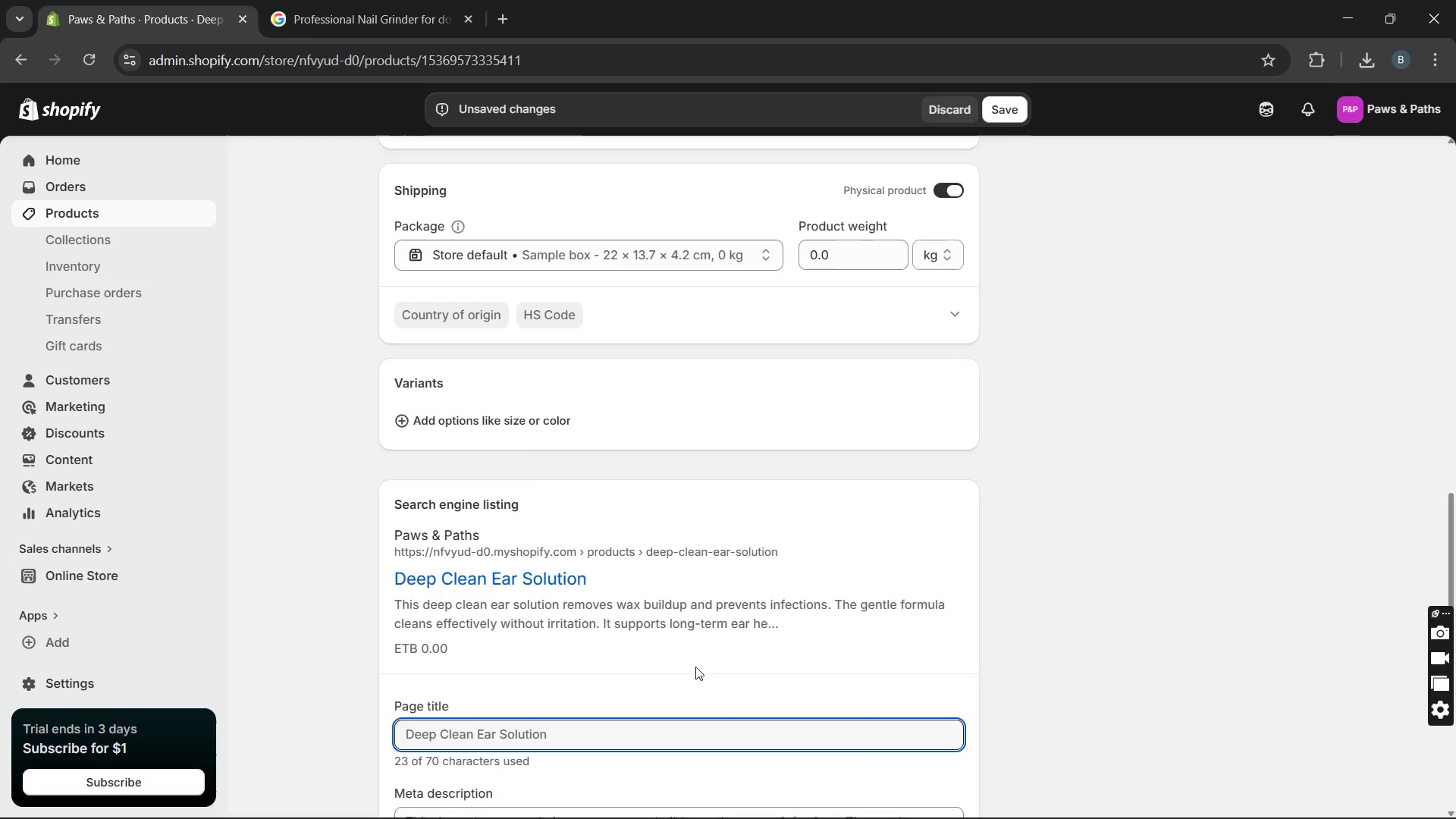 
left_click([676, 671])
 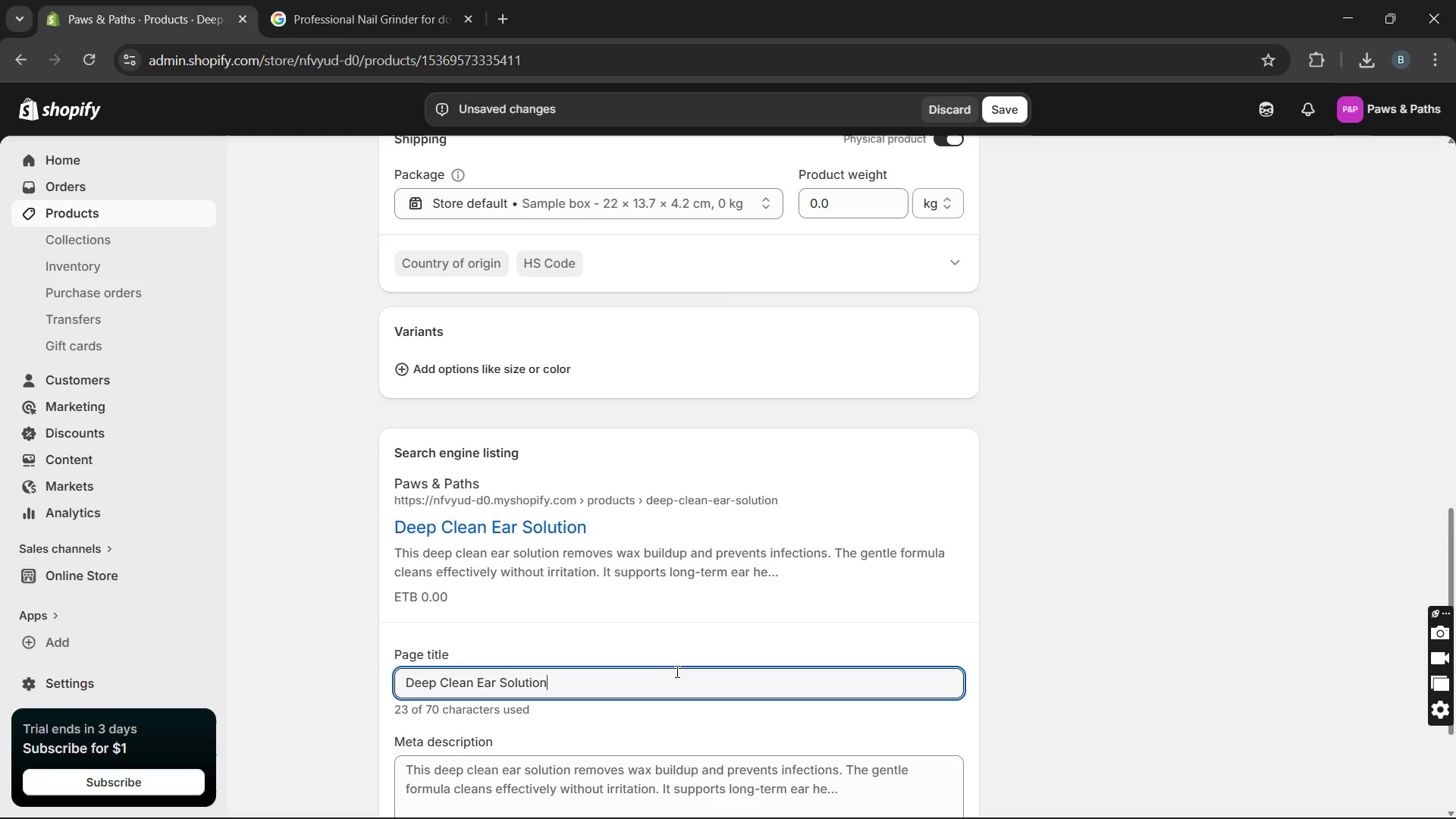 
type( [Break] Professional Pet Hygiene Care)
 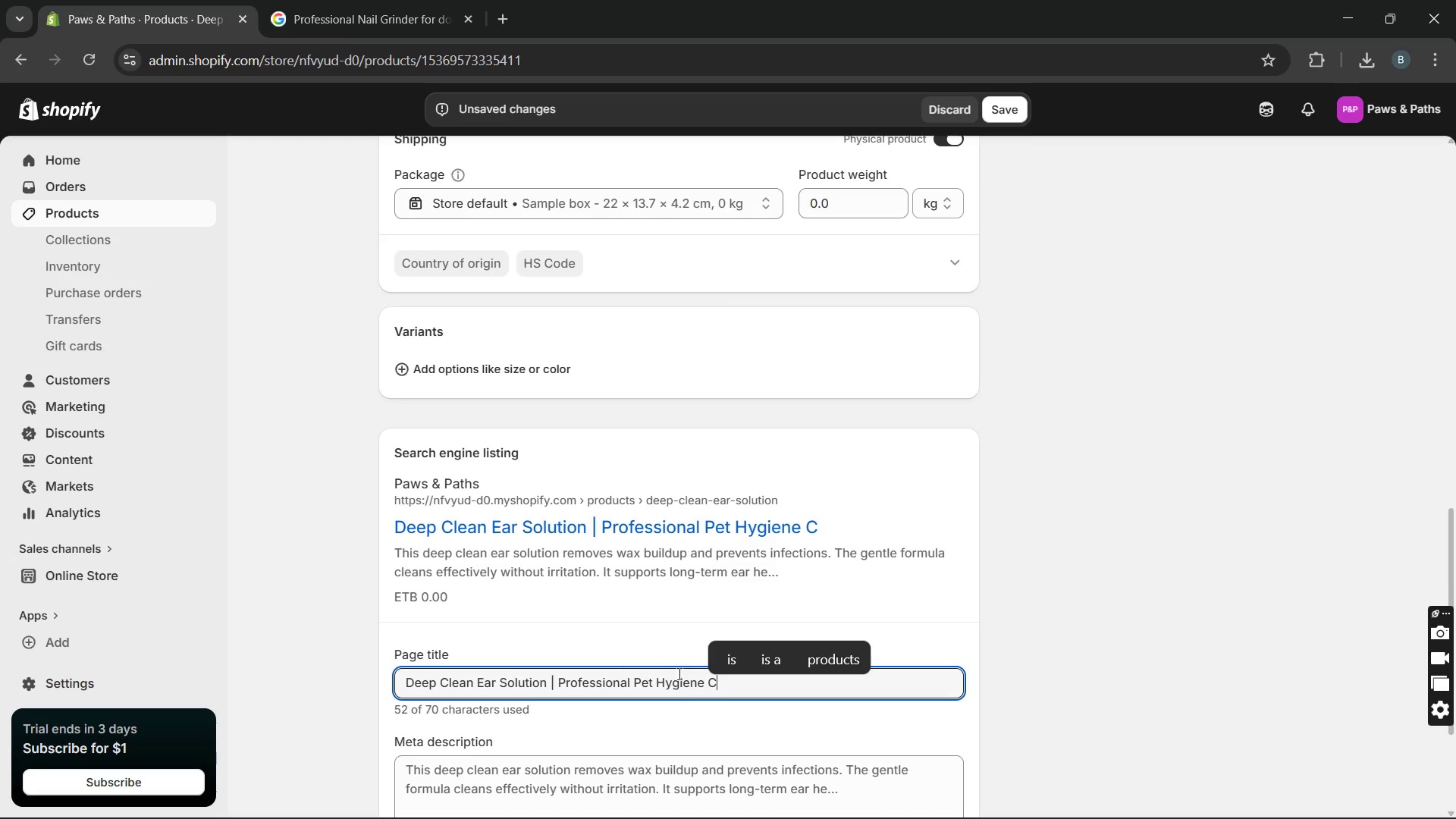 
double_click([593, 655])
 